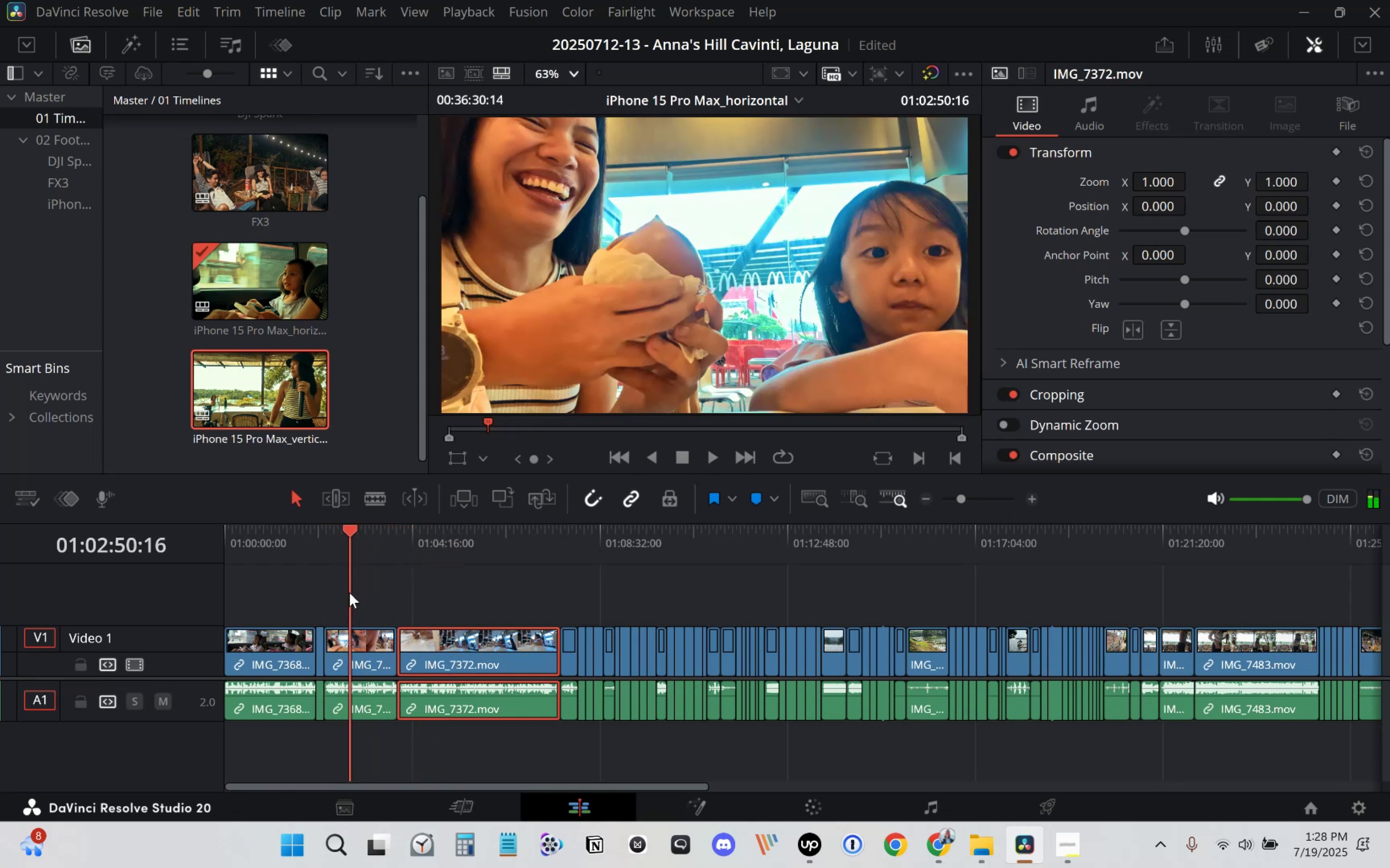 
wait(22.73)
 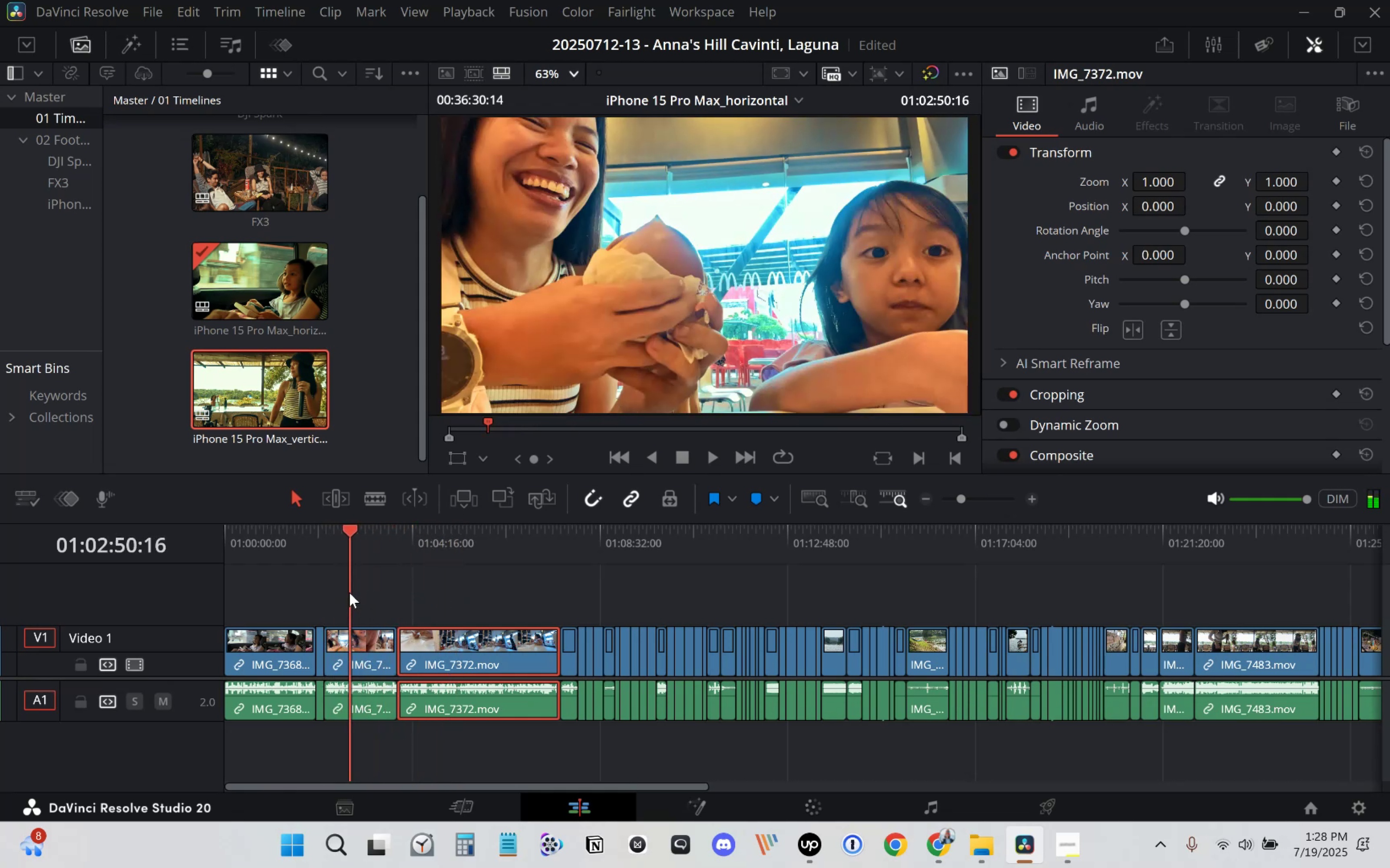 
left_click([817, 802])
 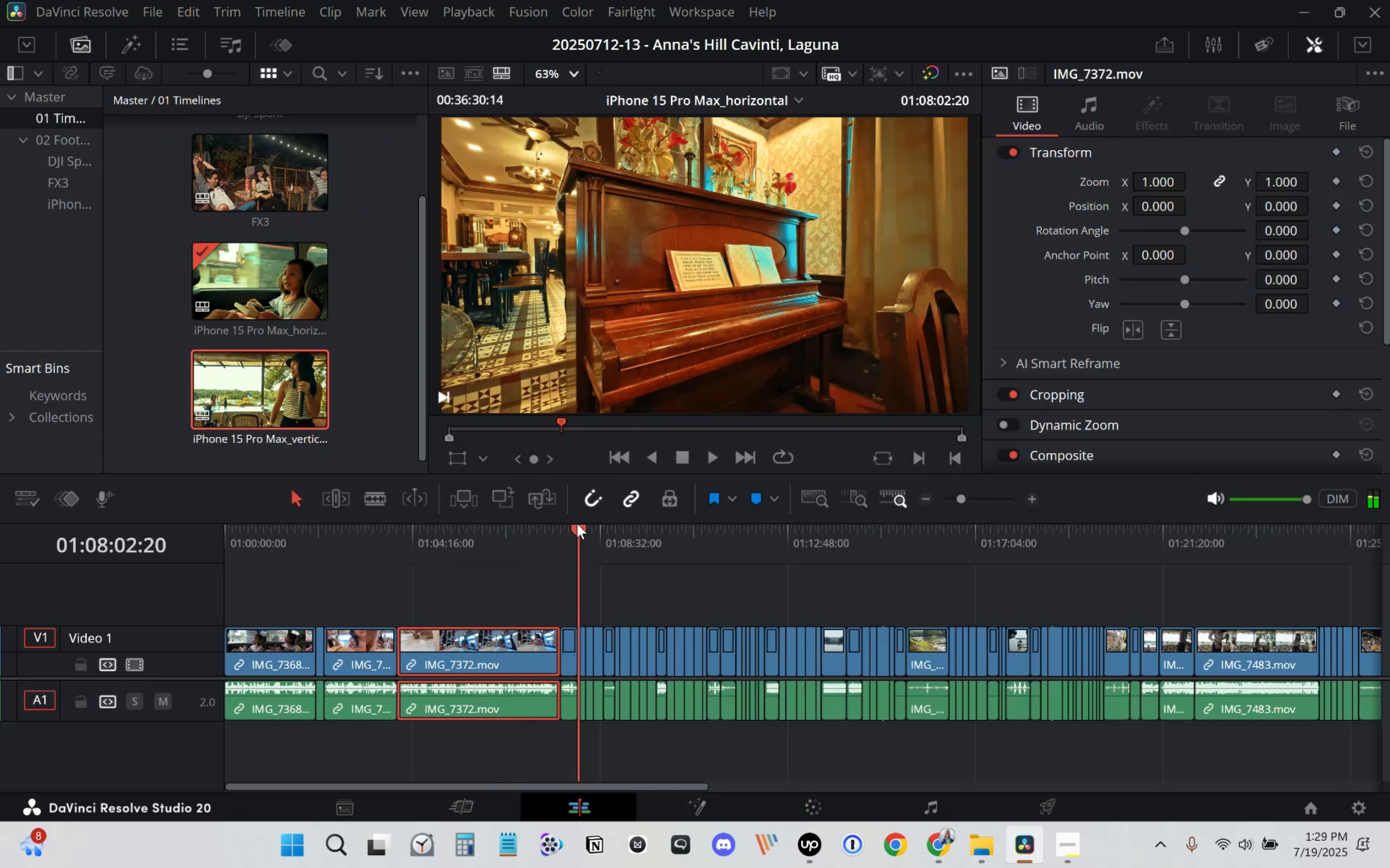 
wait(24.85)
 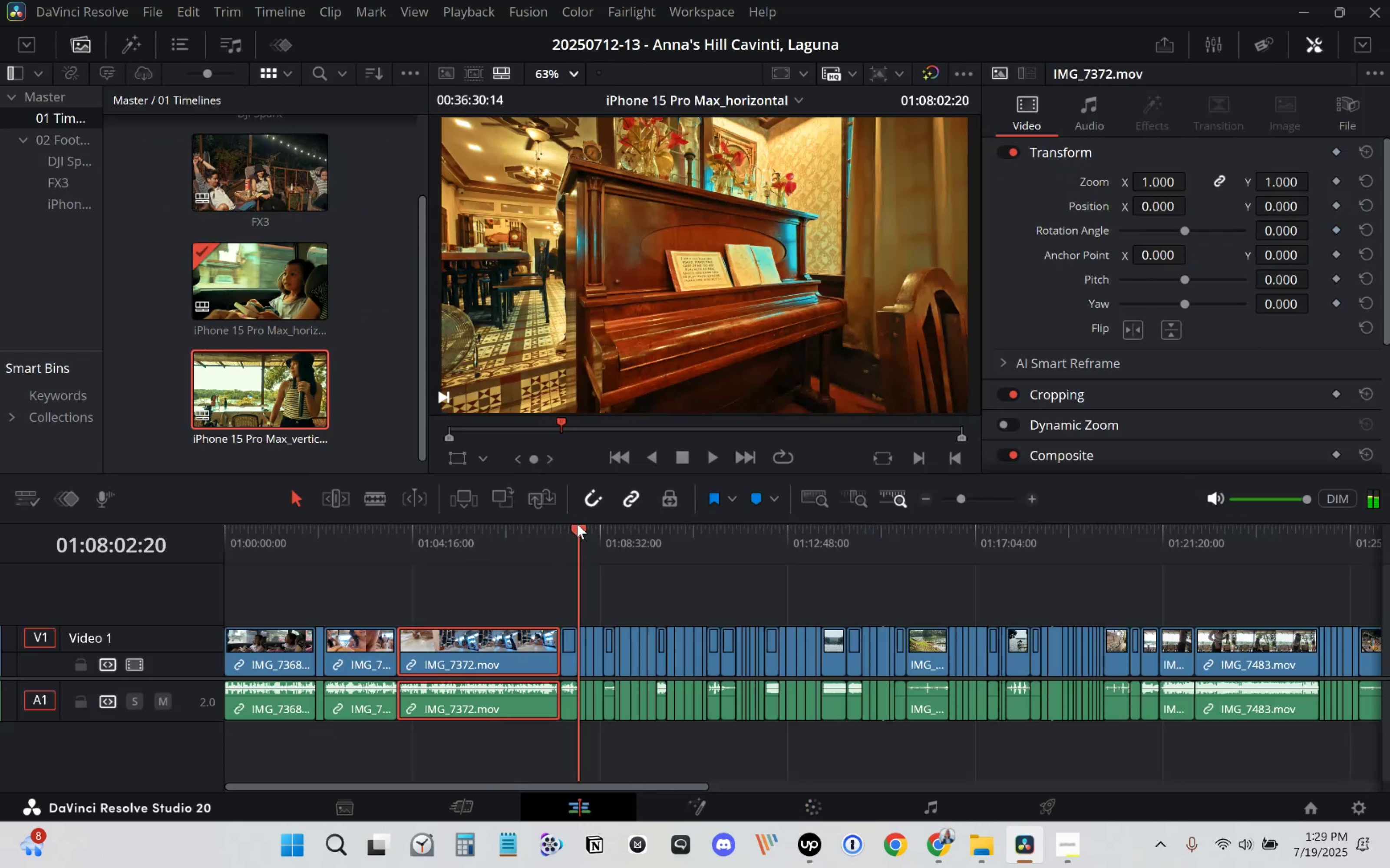 
scroll: coordinate [1203, 579], scroll_direction: down, amount: 7.0
 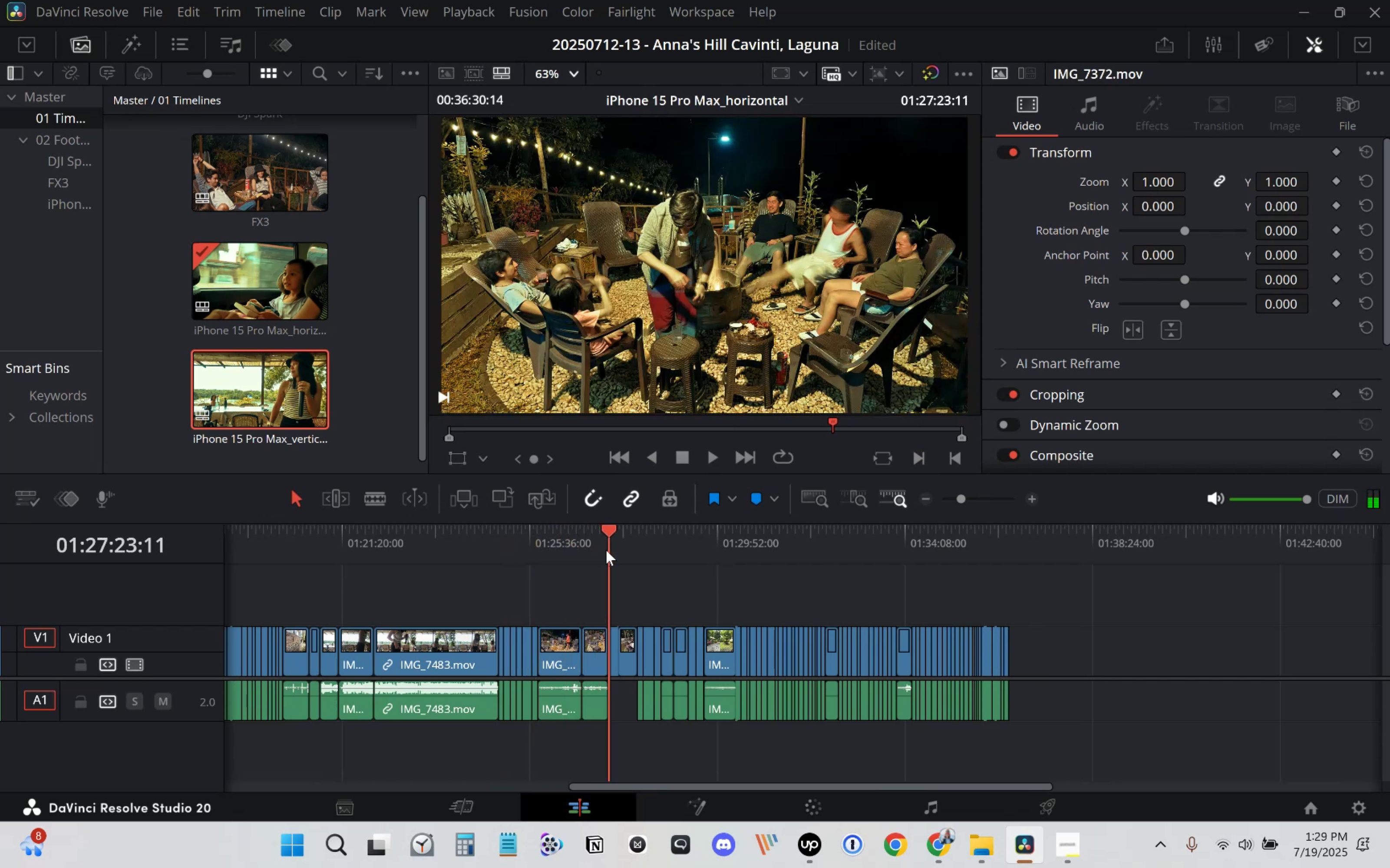 
wait(10.75)
 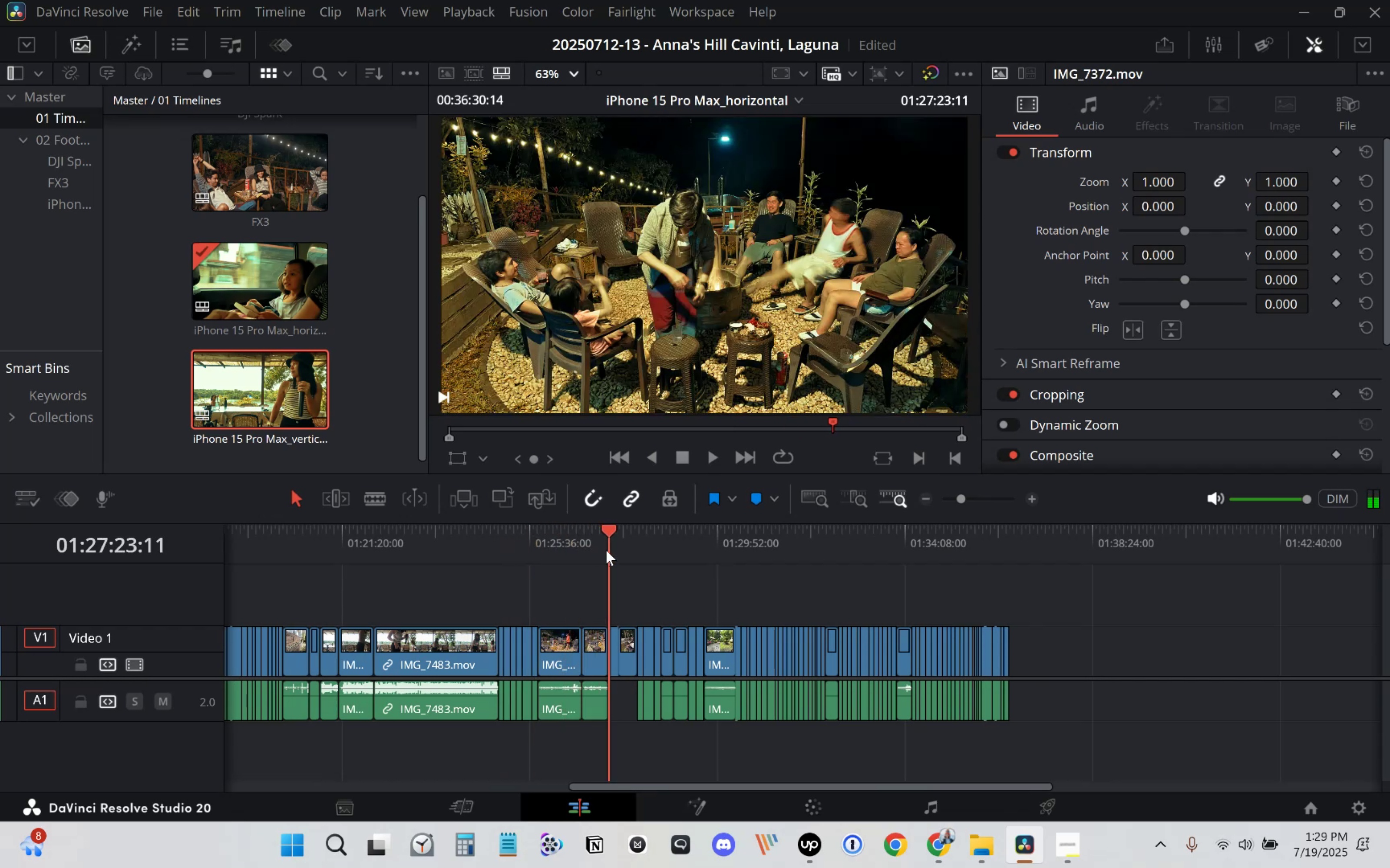 
double_click([1031, 503])
 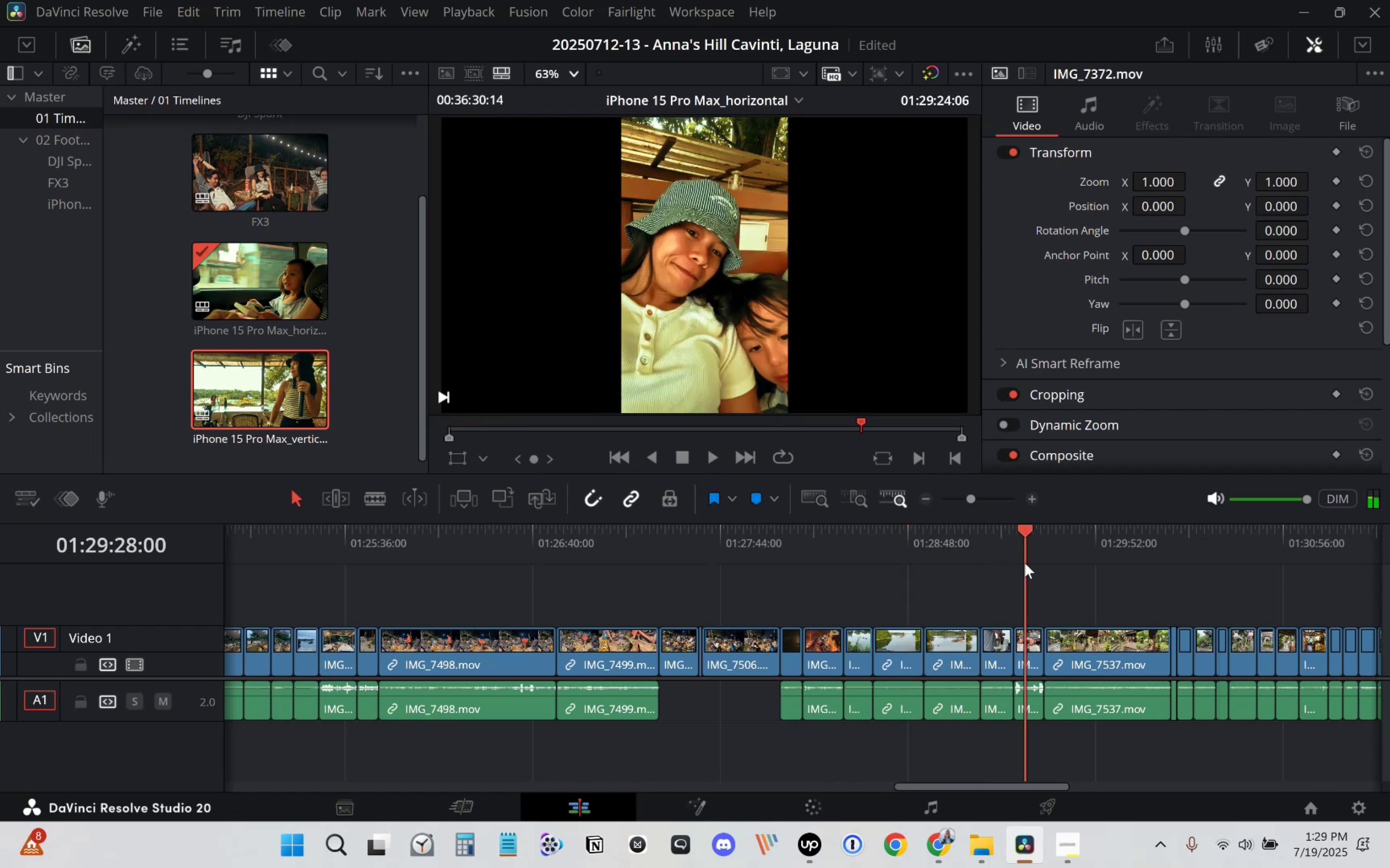 
wait(5.99)
 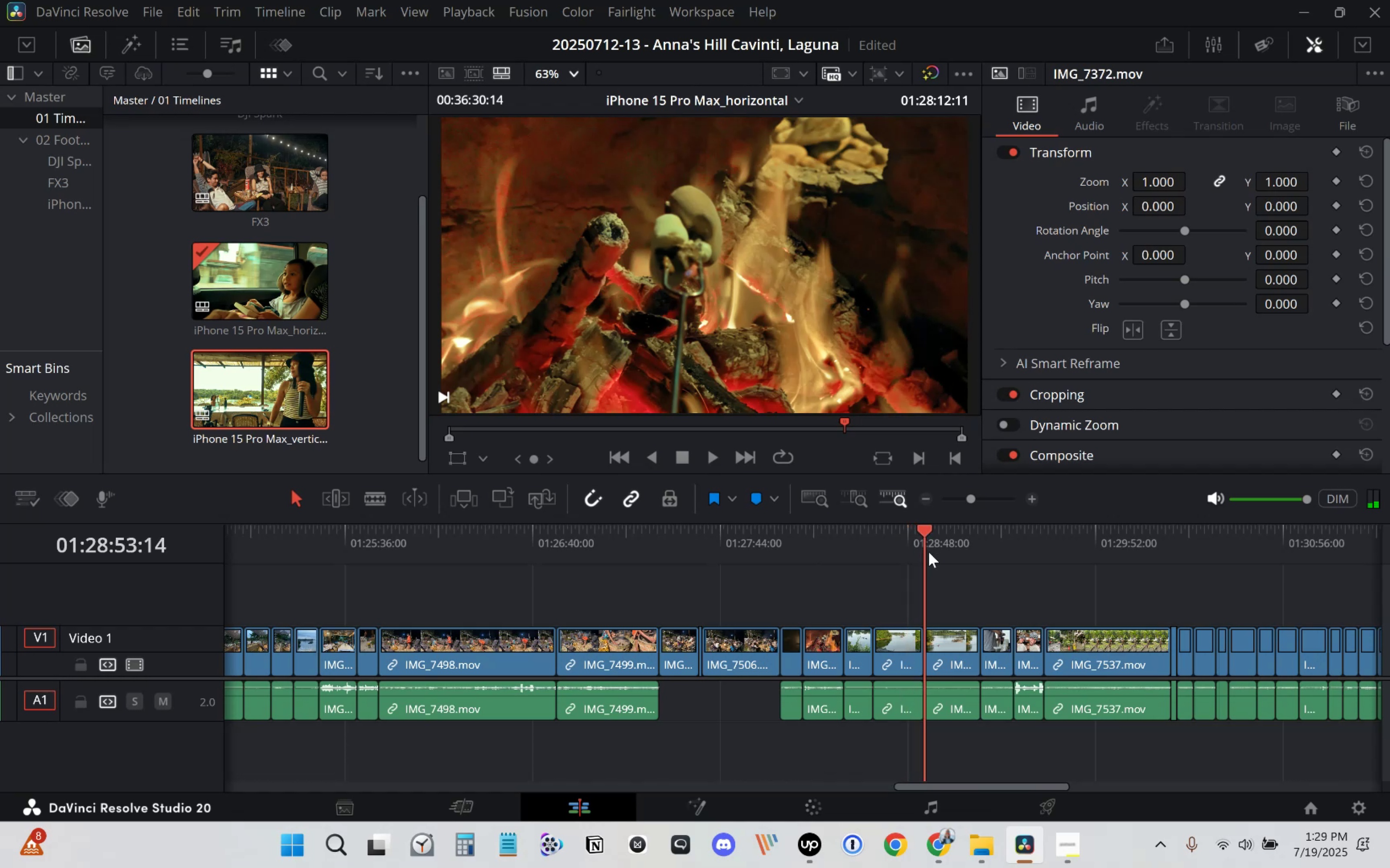 
scroll: coordinate [1077, 597], scroll_direction: down, amount: 7.0
 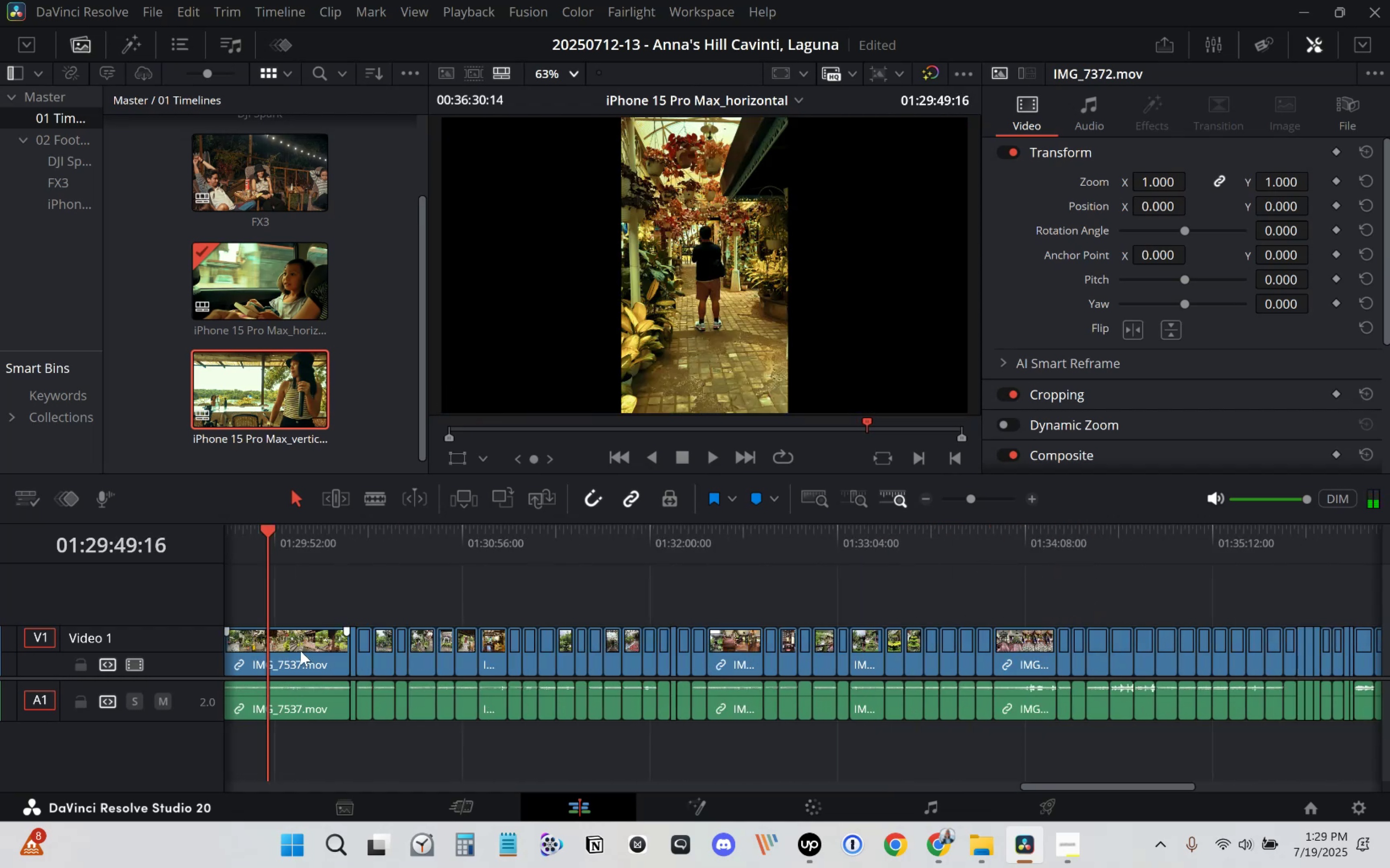 
scroll: coordinate [374, 634], scroll_direction: up, amount: 2.0
 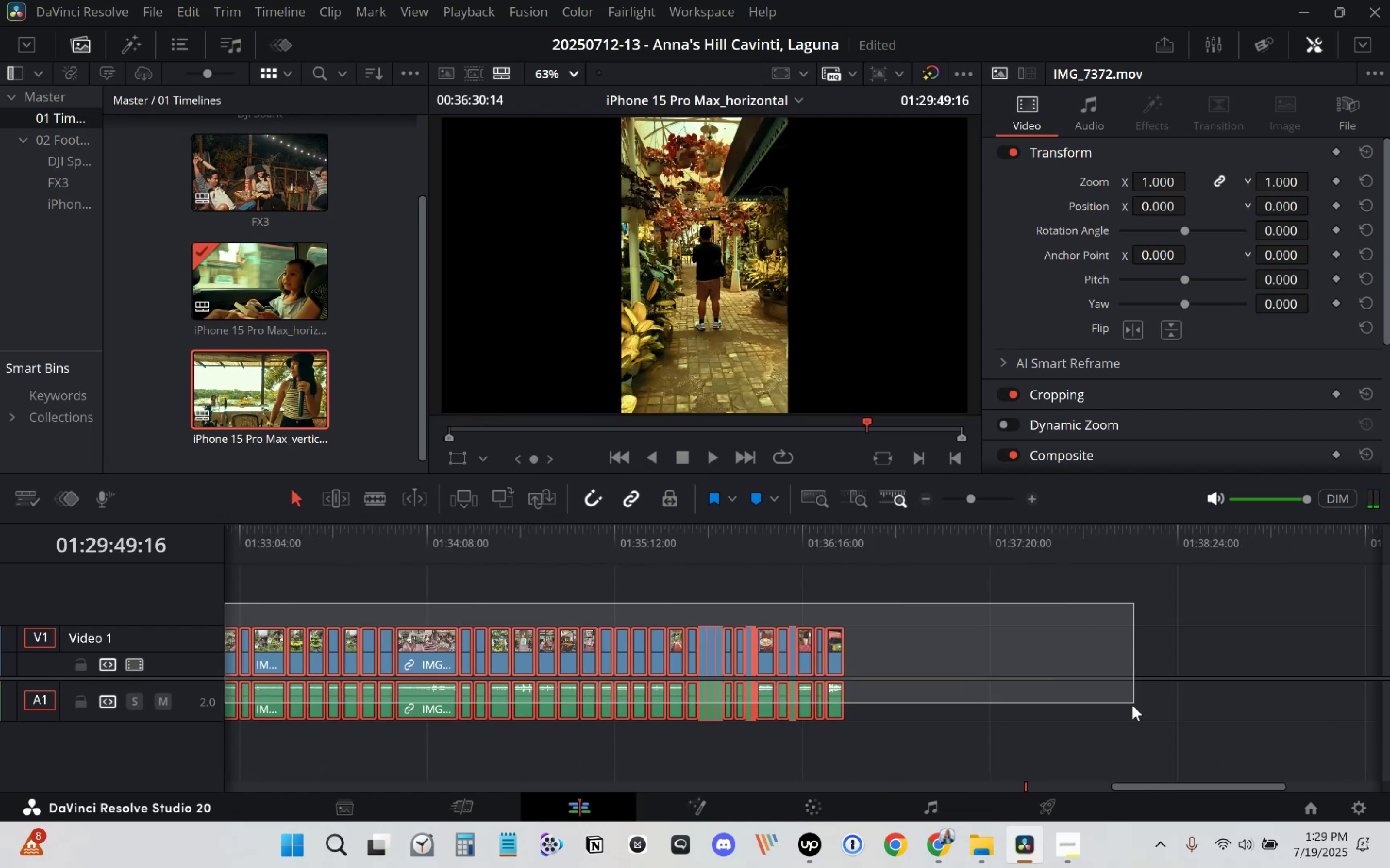 
key(Delete)
 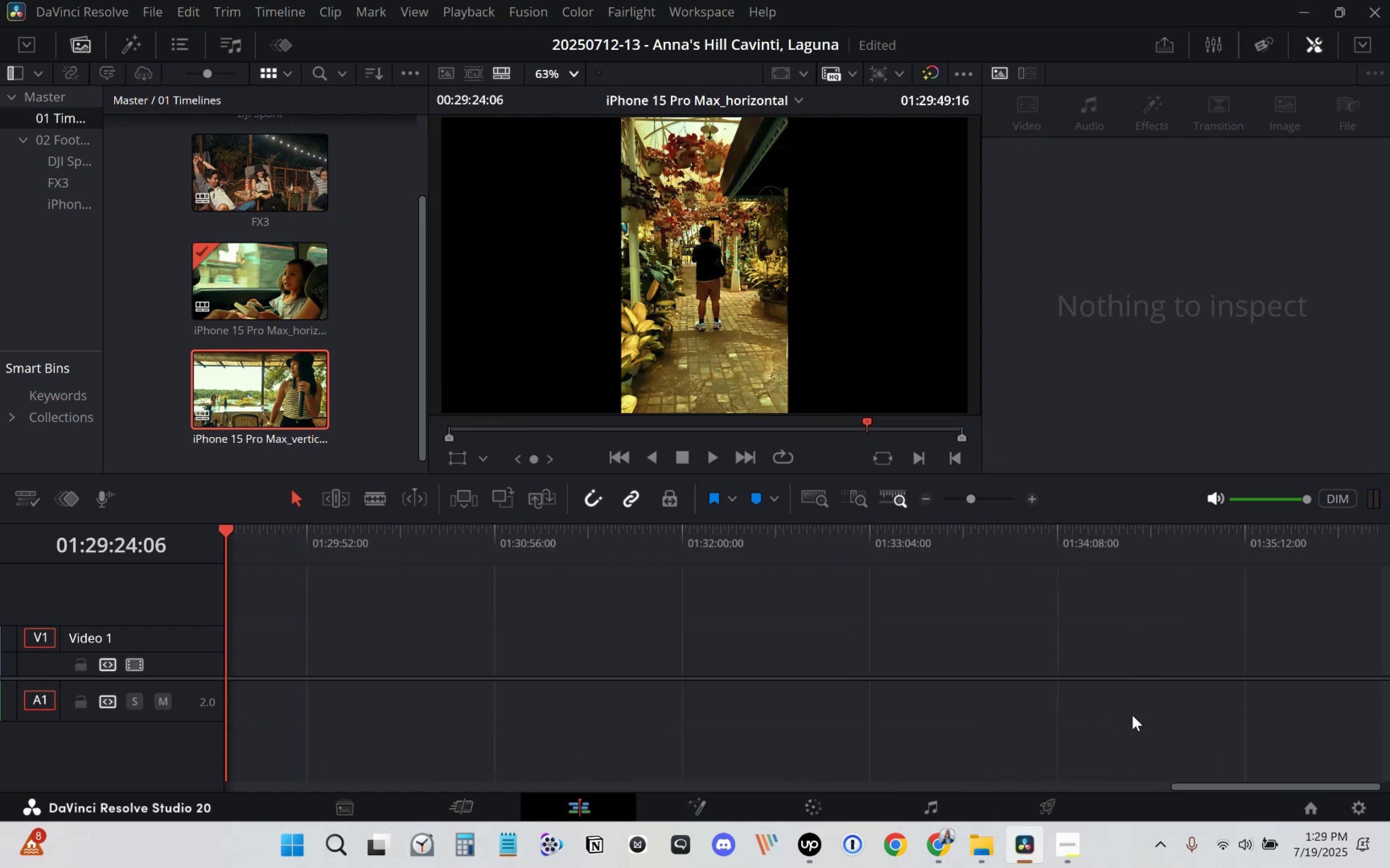 
scroll: coordinate [1004, 695], scroll_direction: up, amount: 8.0
 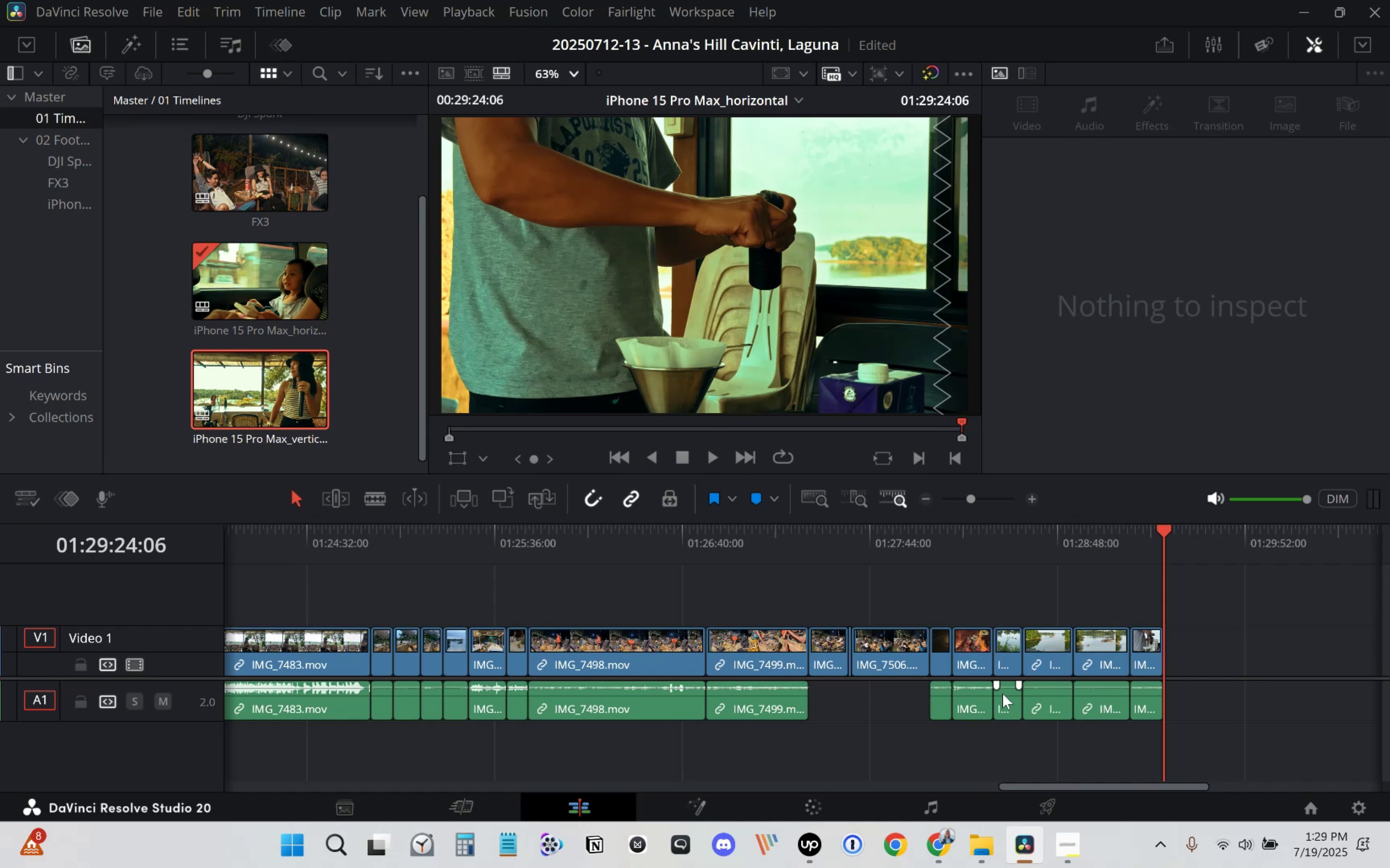 
key(Control+S)
 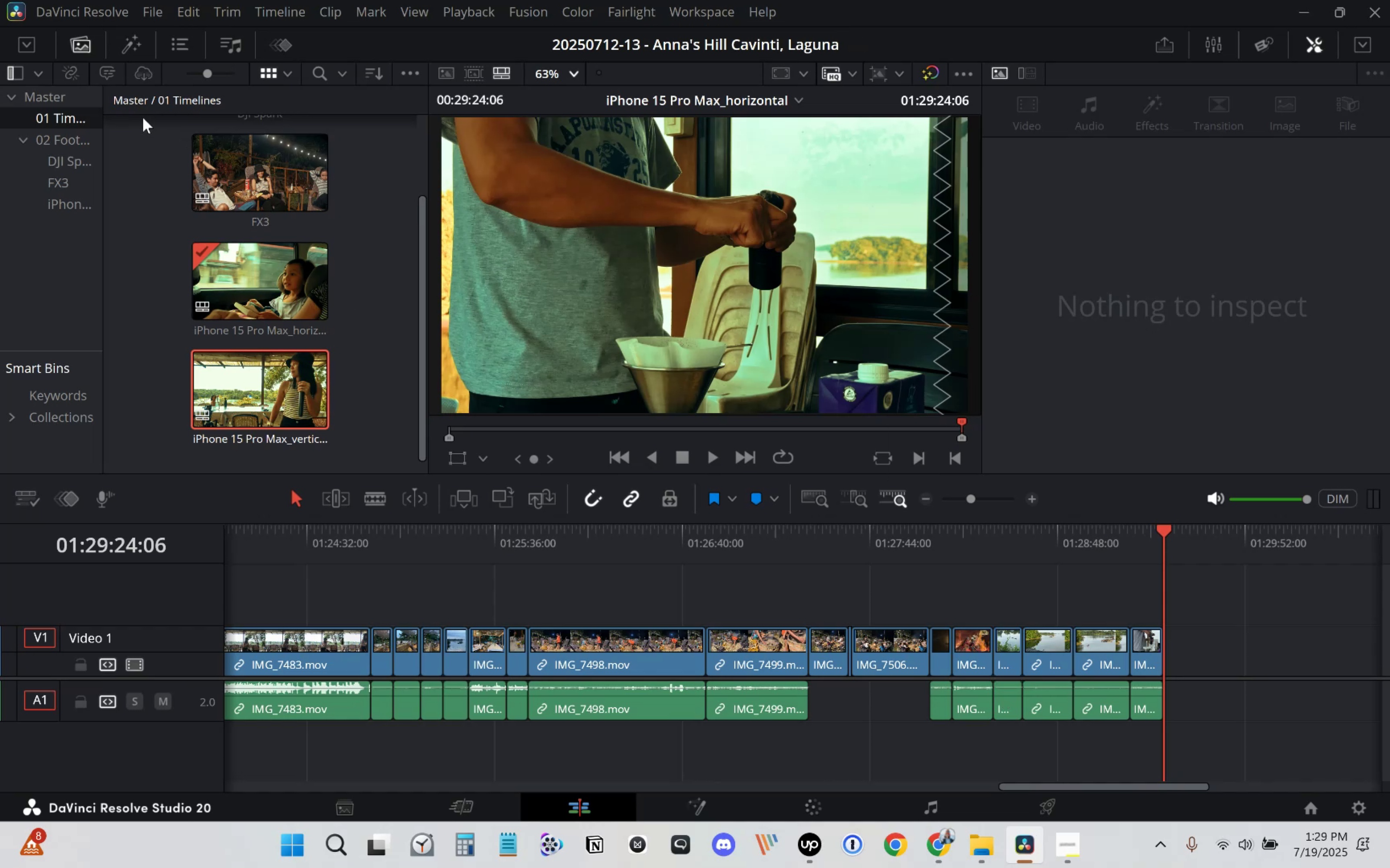 
left_click([277, 414])
 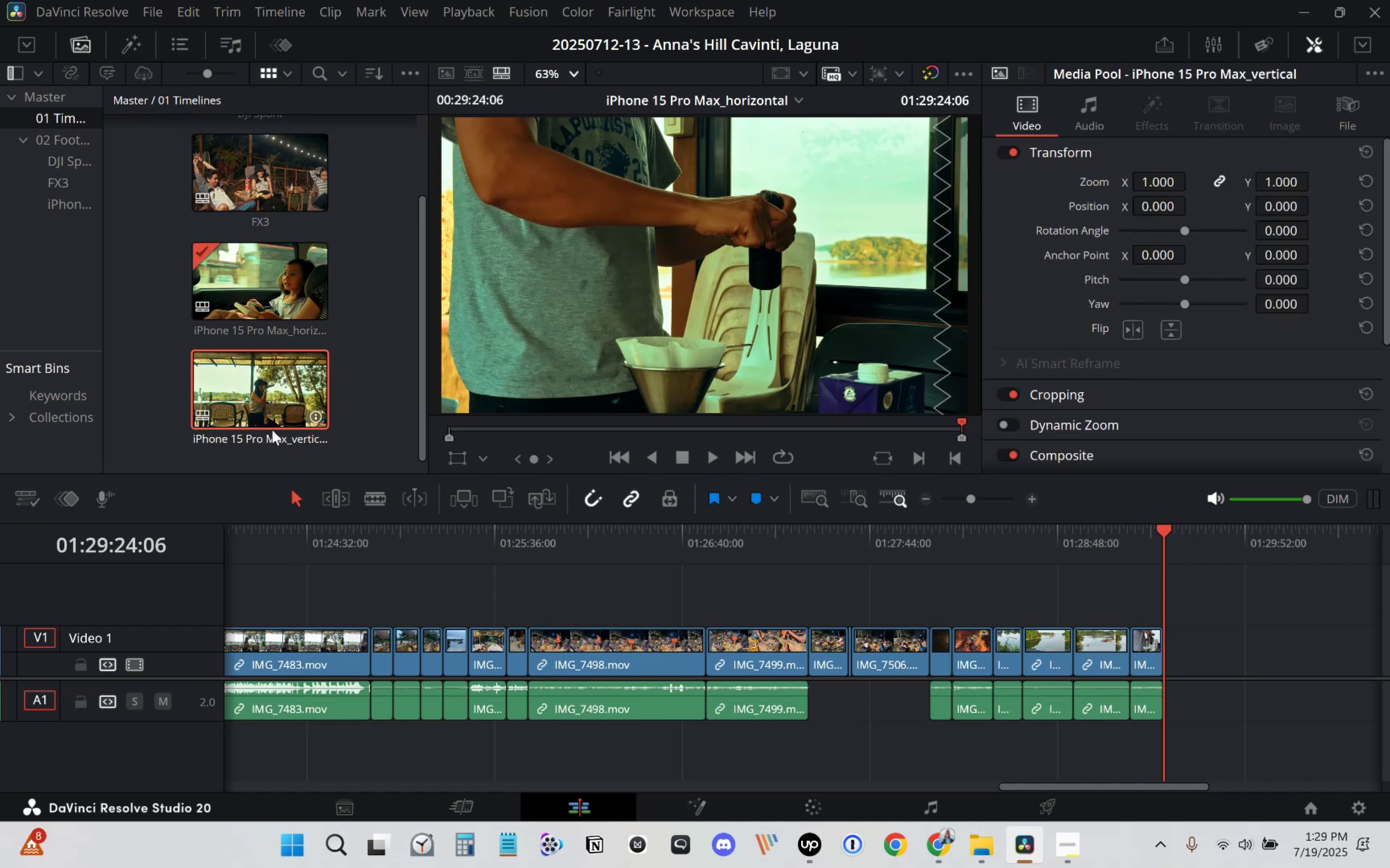 
double_click([268, 404])
 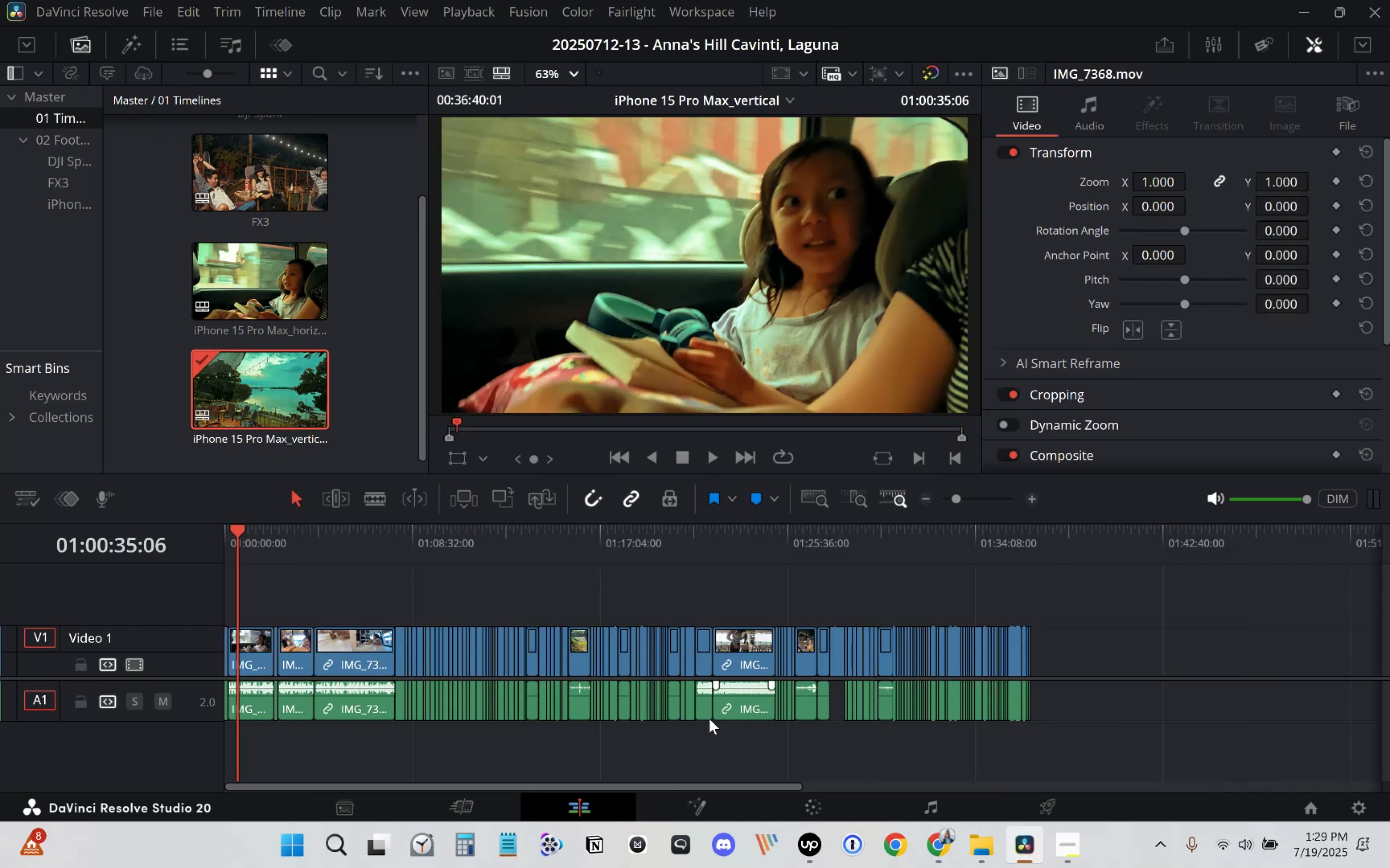 
scroll: coordinate [427, 685], scroll_direction: up, amount: 6.0
 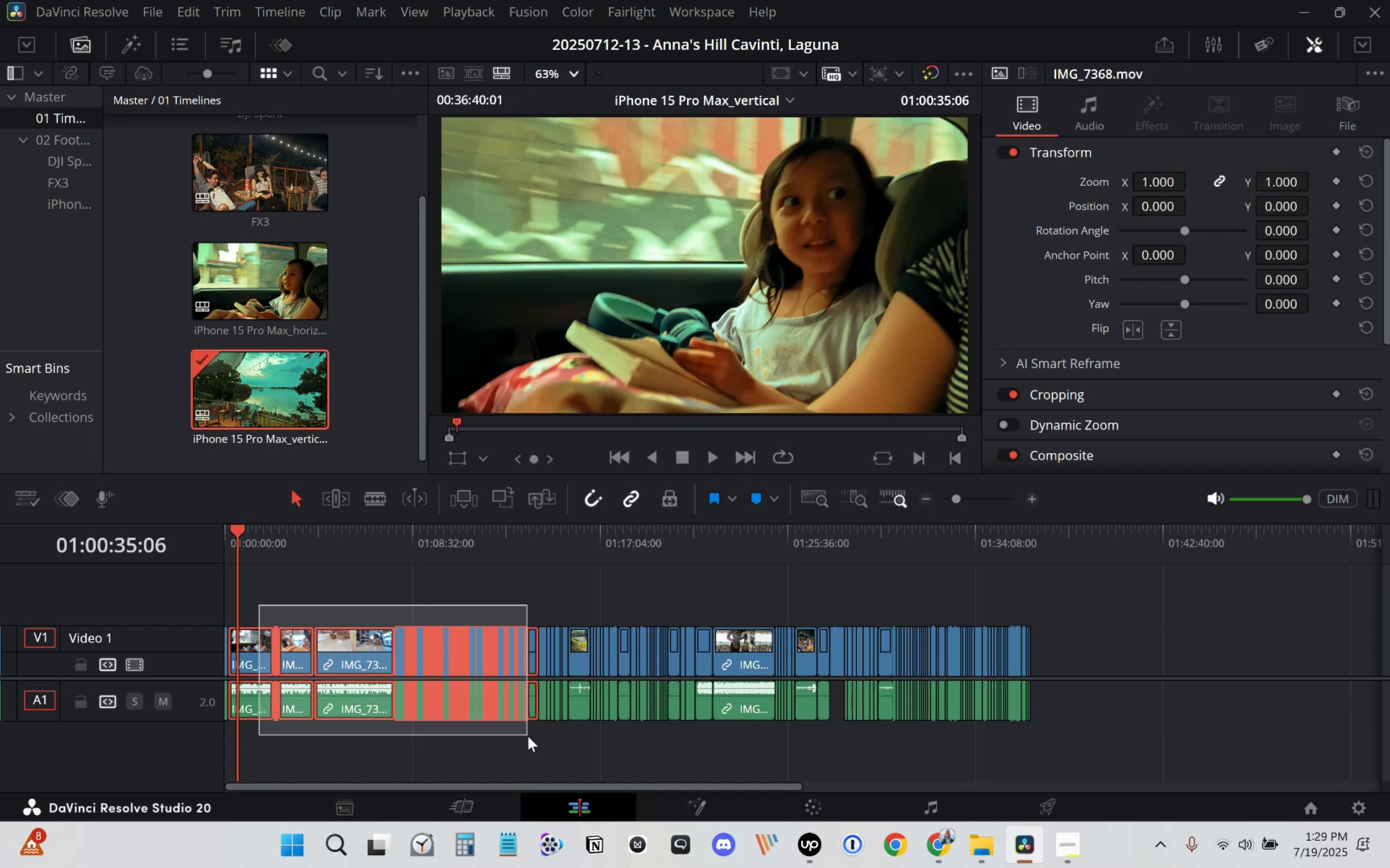 
key(Delete)
 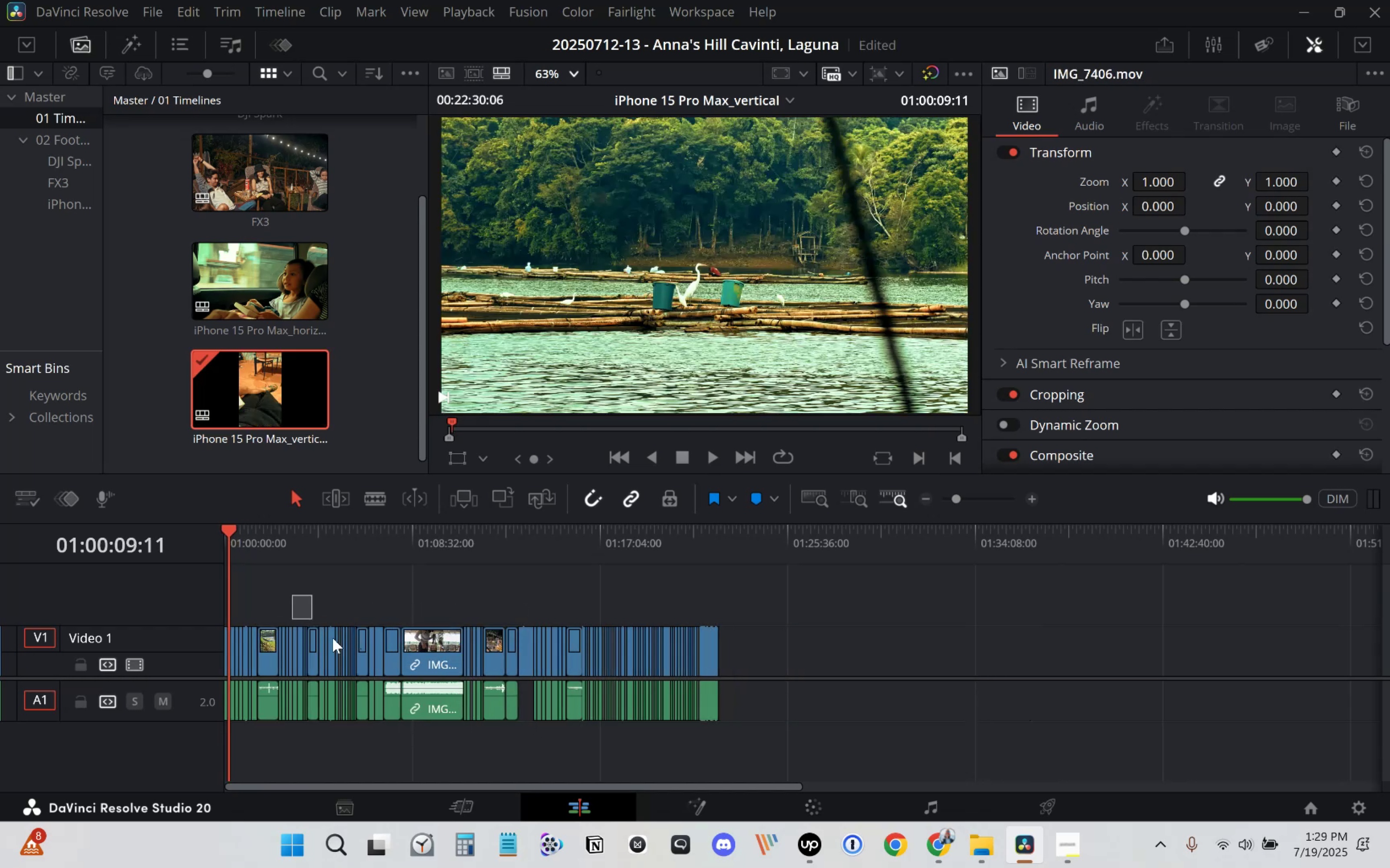 
key(Delete)
 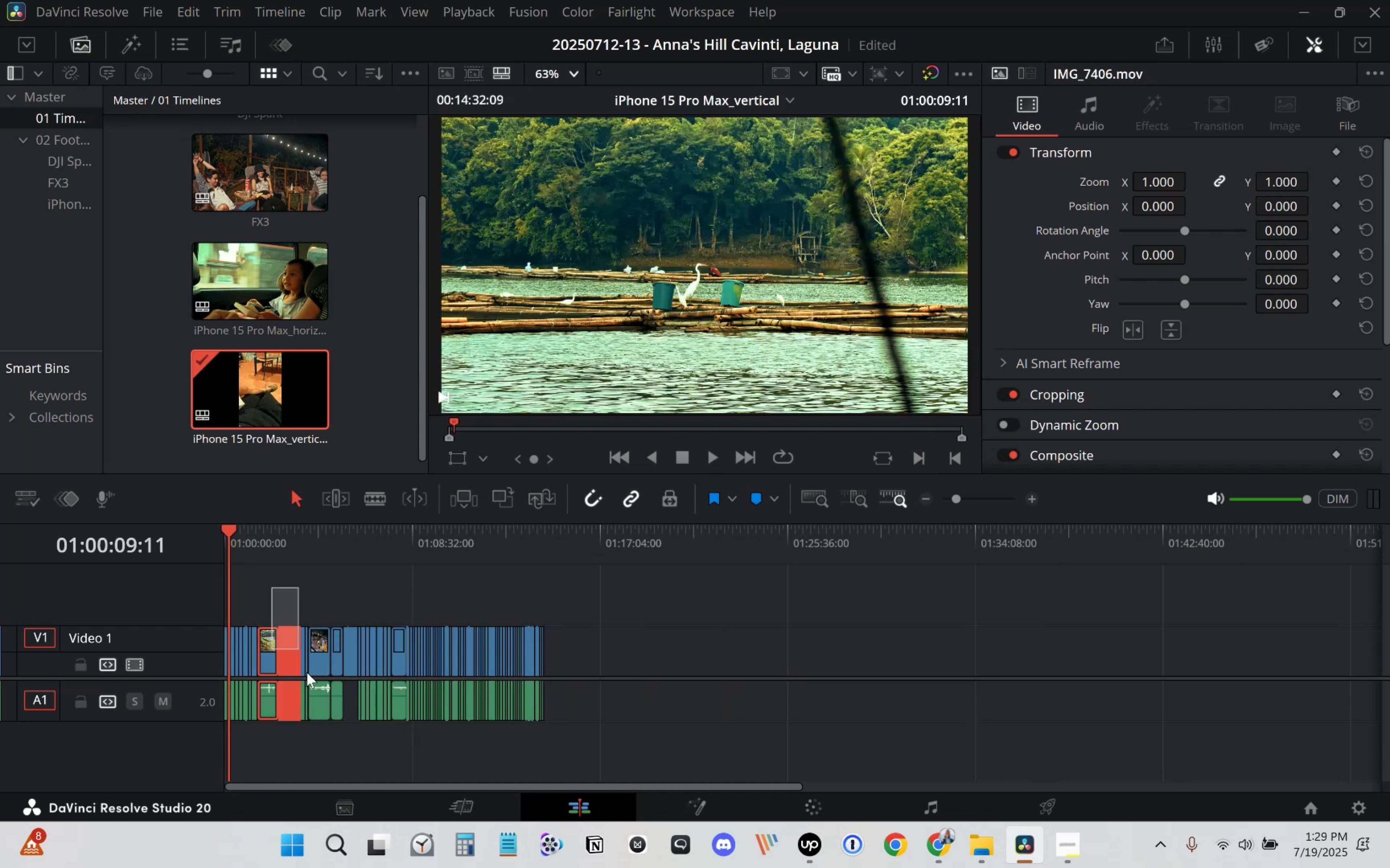 
key(Delete)
 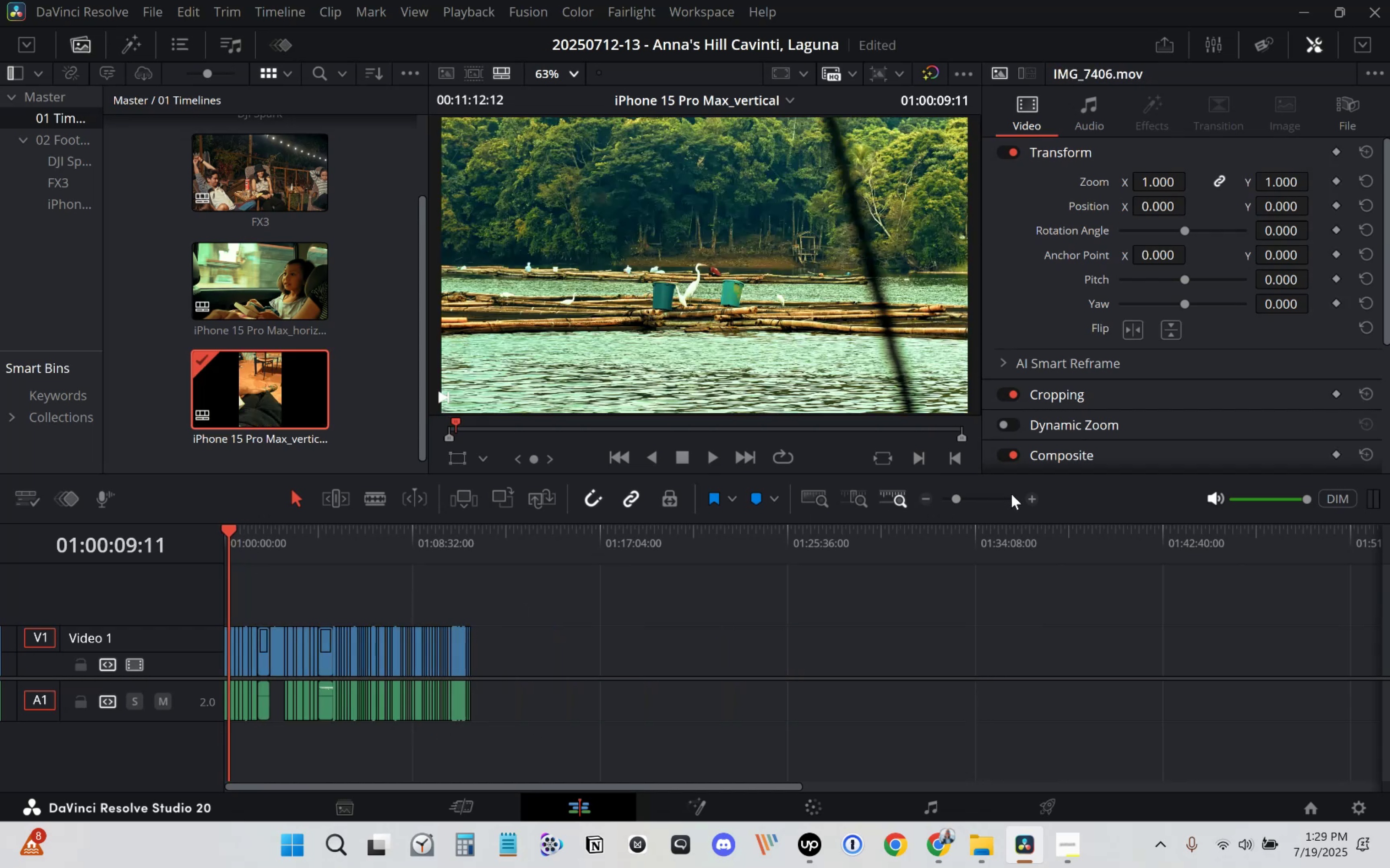 
double_click([1032, 499])
 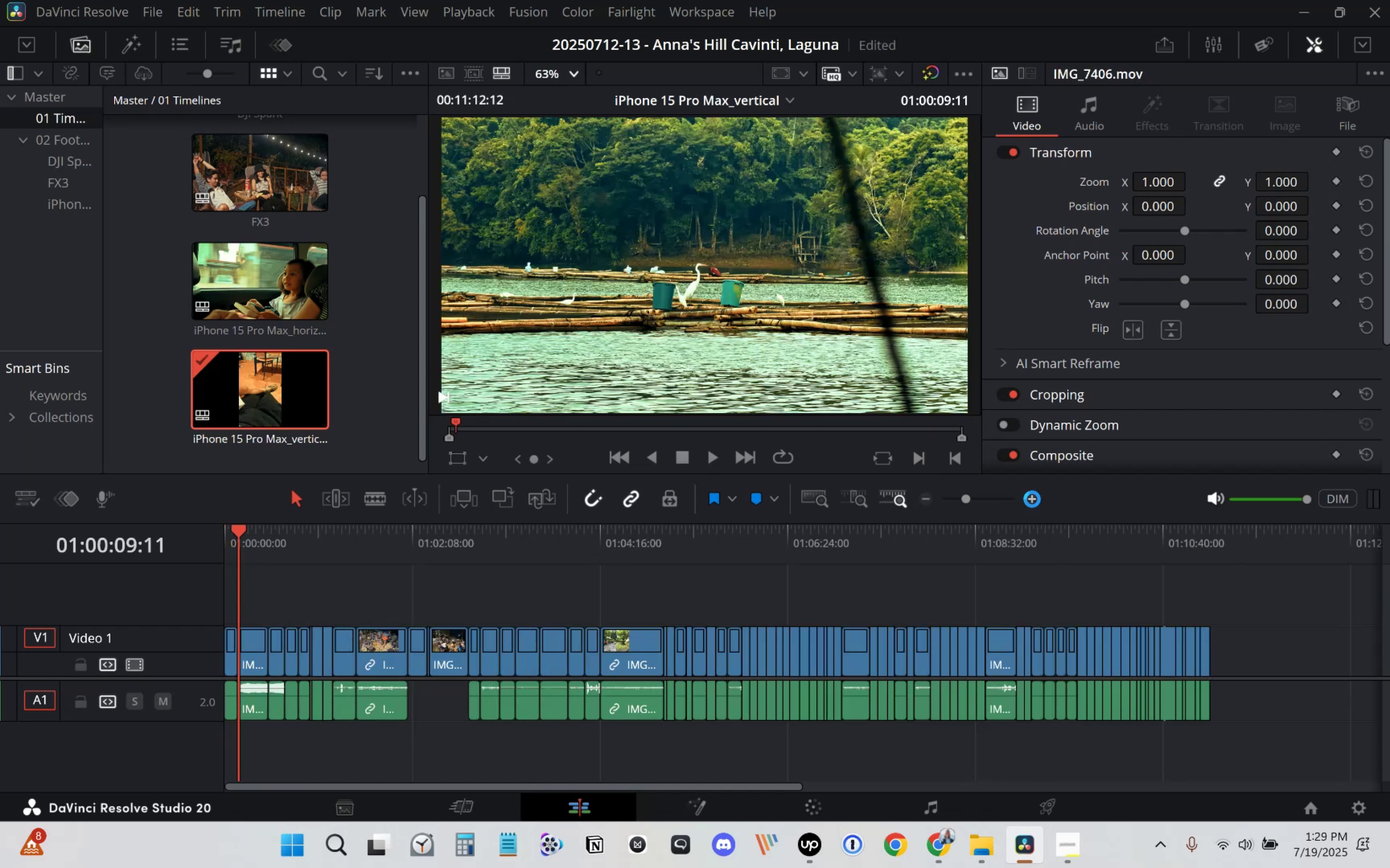 
triple_click([1032, 499])
 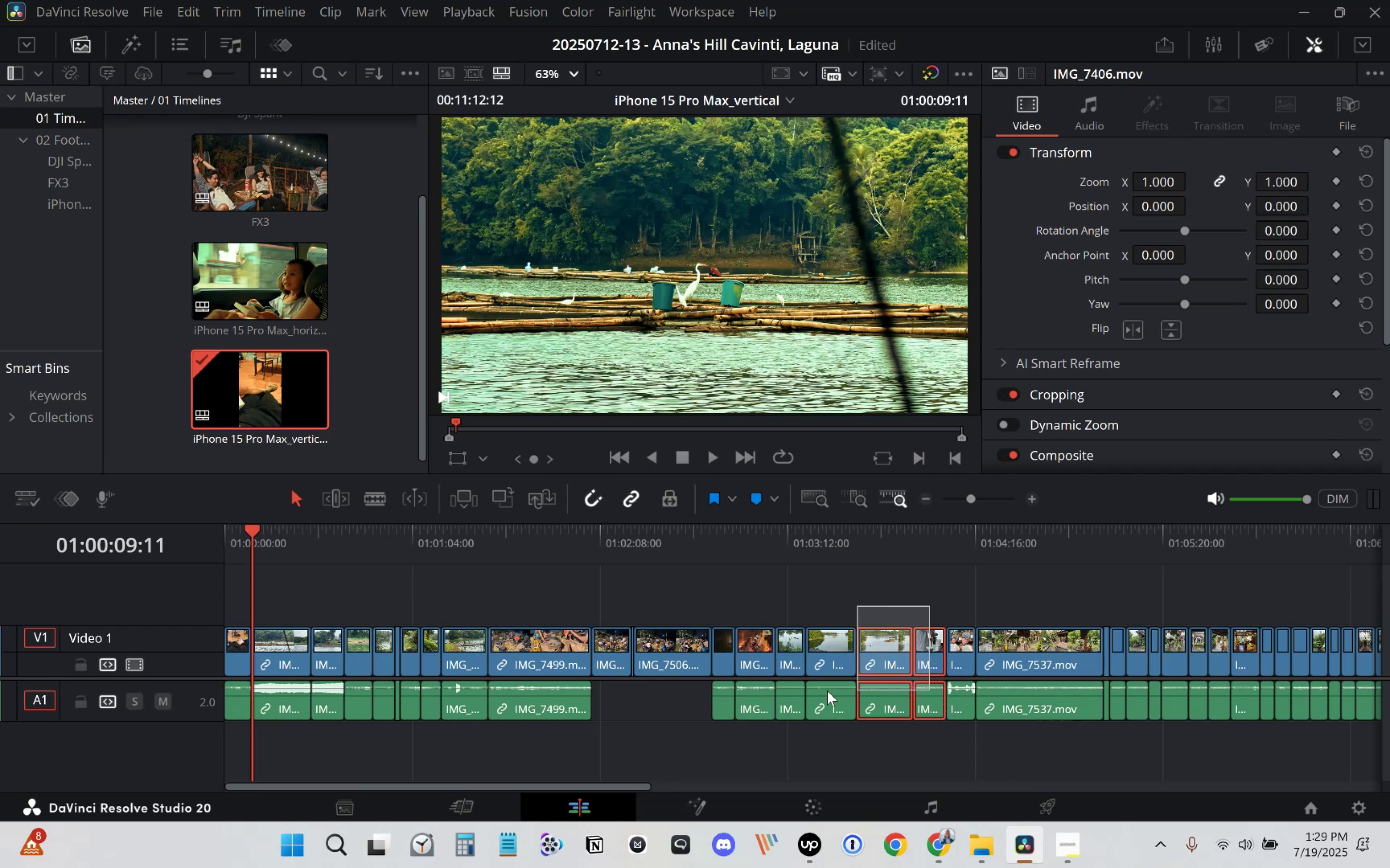 
key(Delete)
 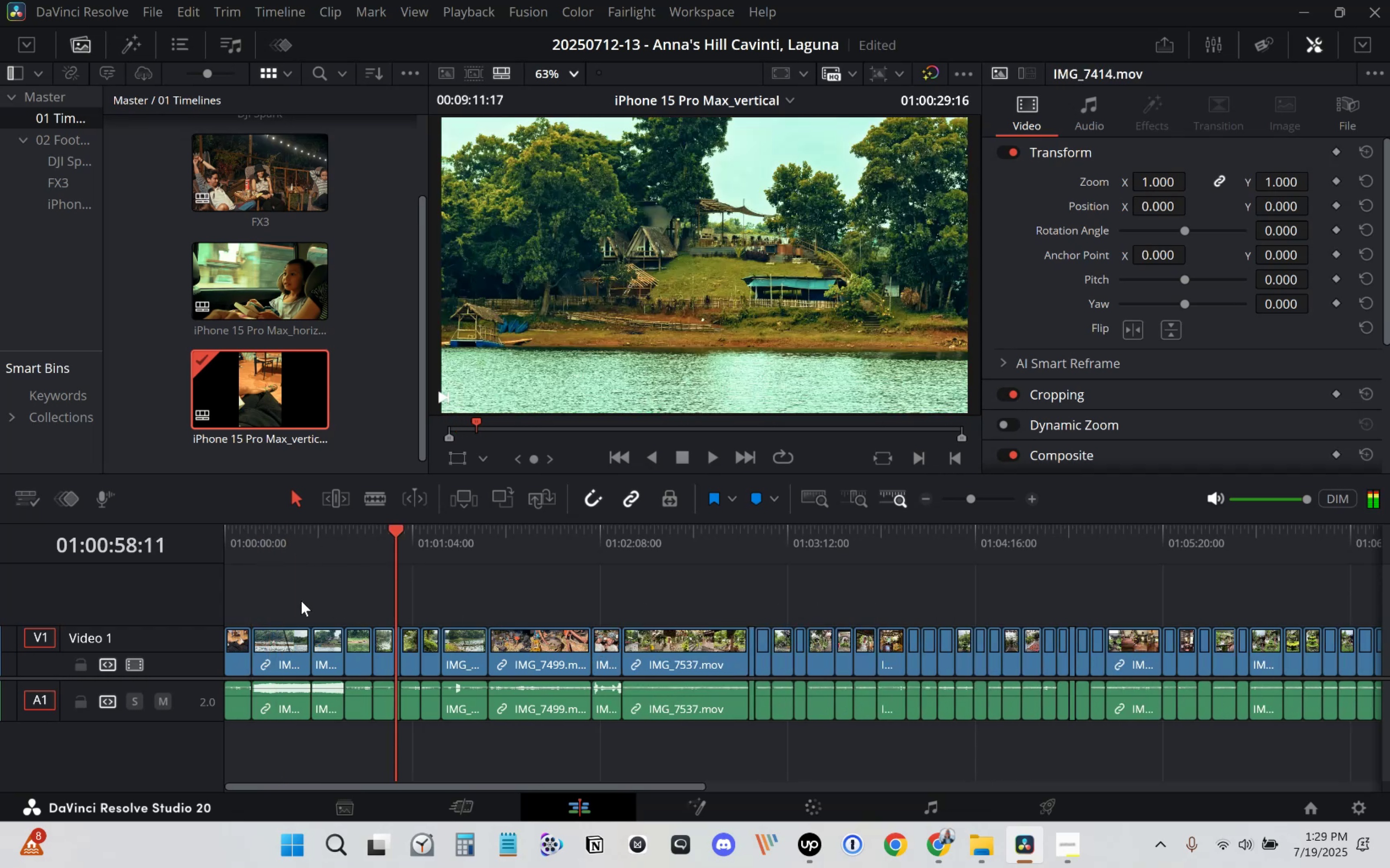 
key(Delete)
 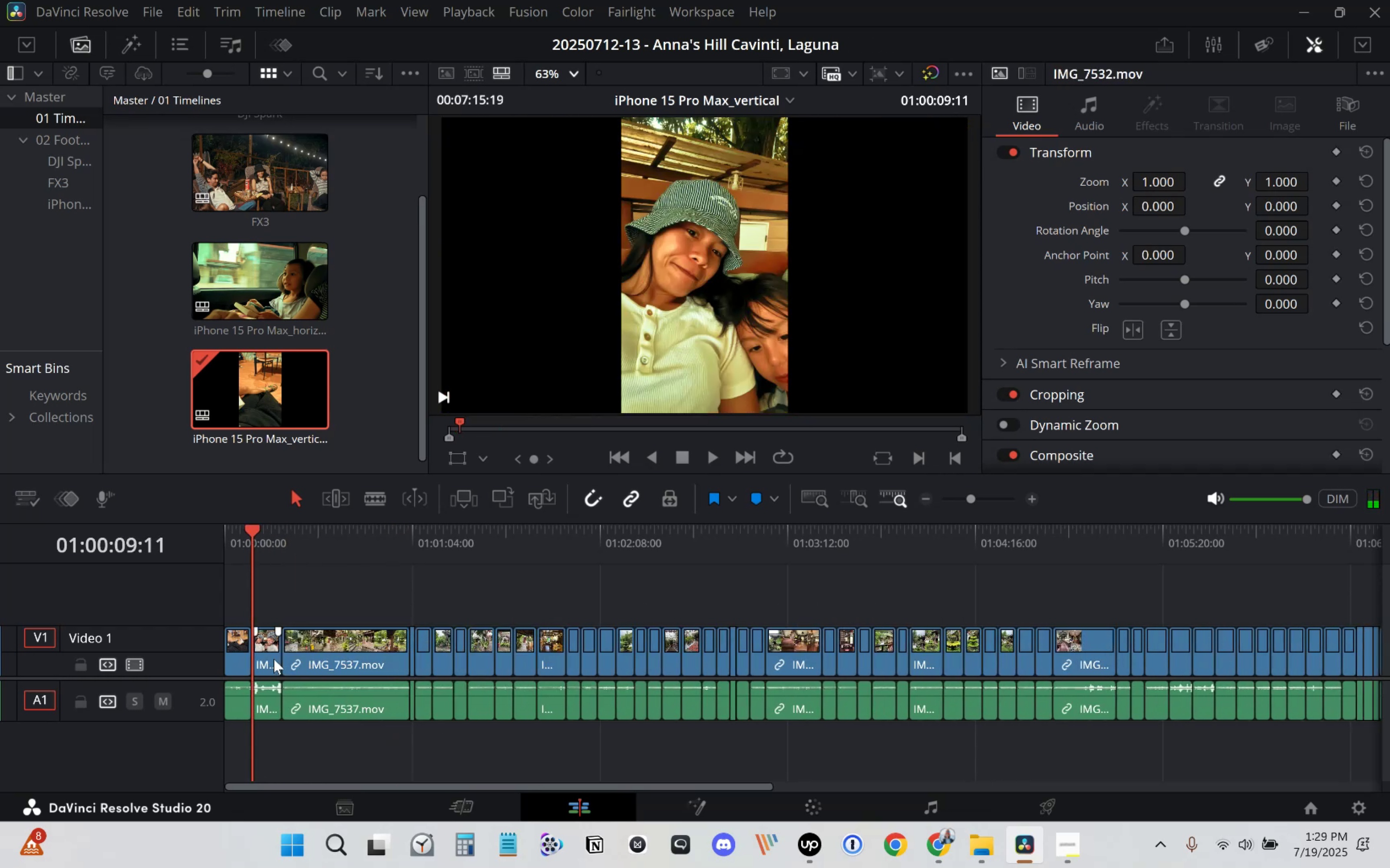 
left_click([256, 648])
 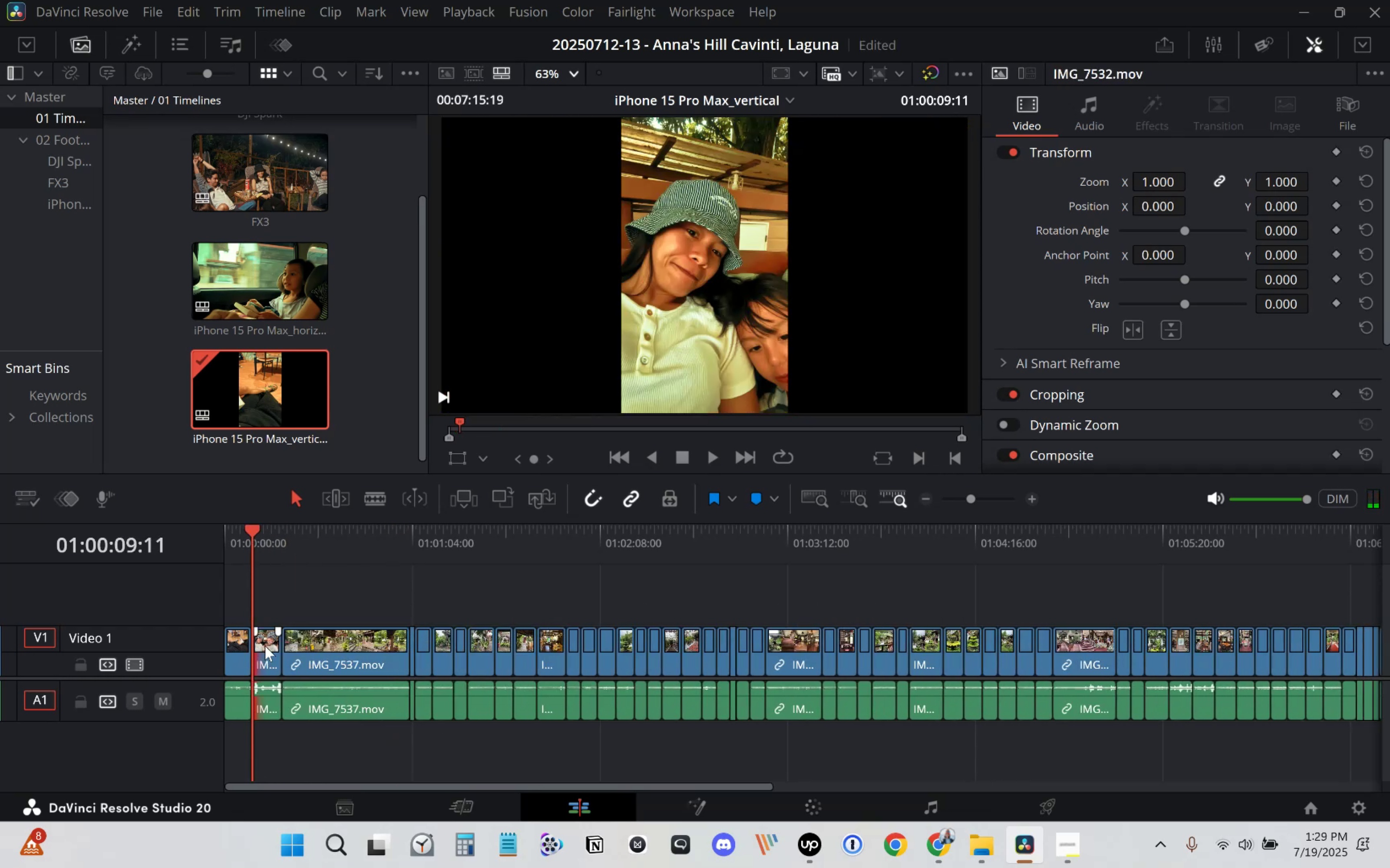 
left_click([266, 644])
 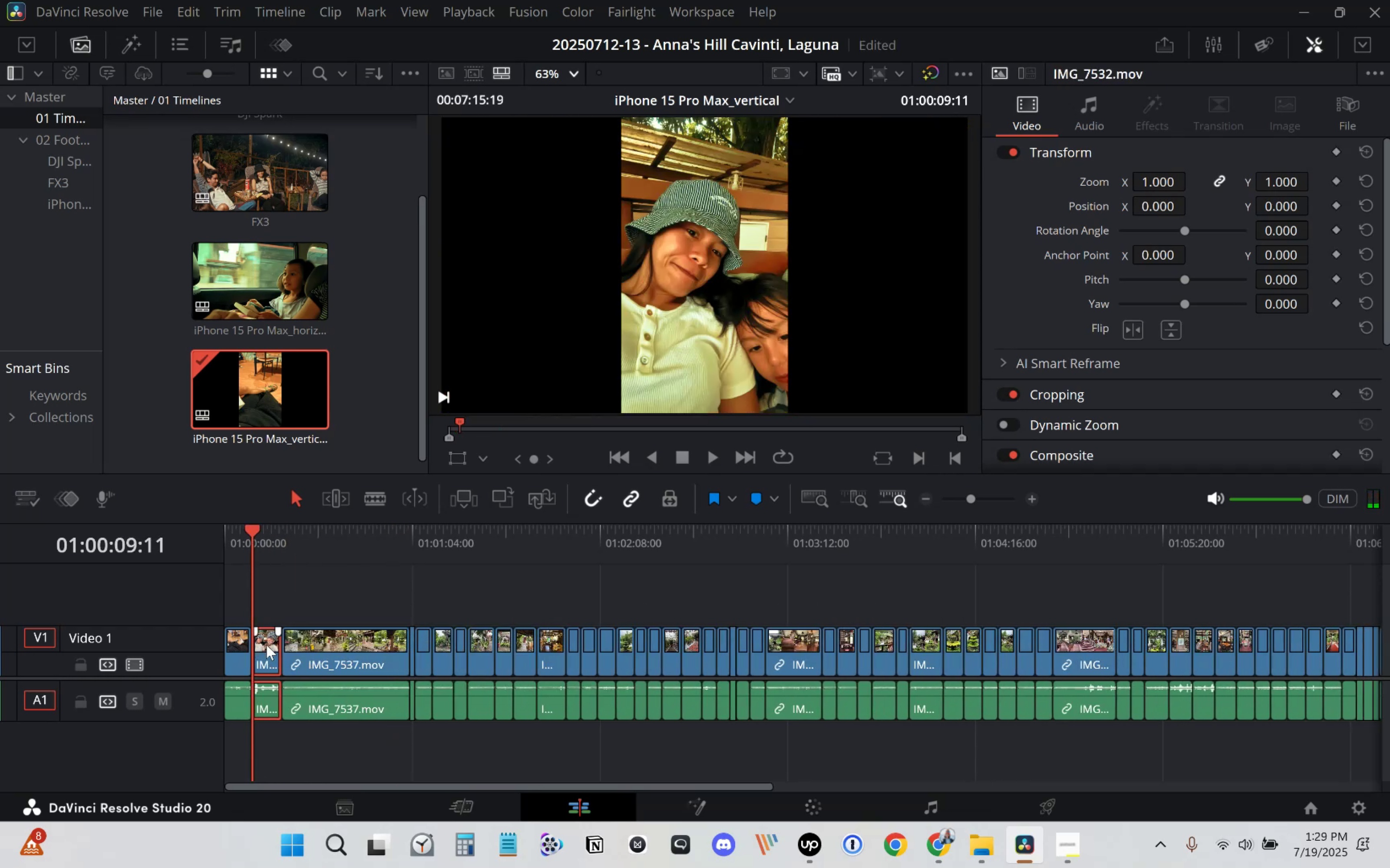 
key(Delete)
 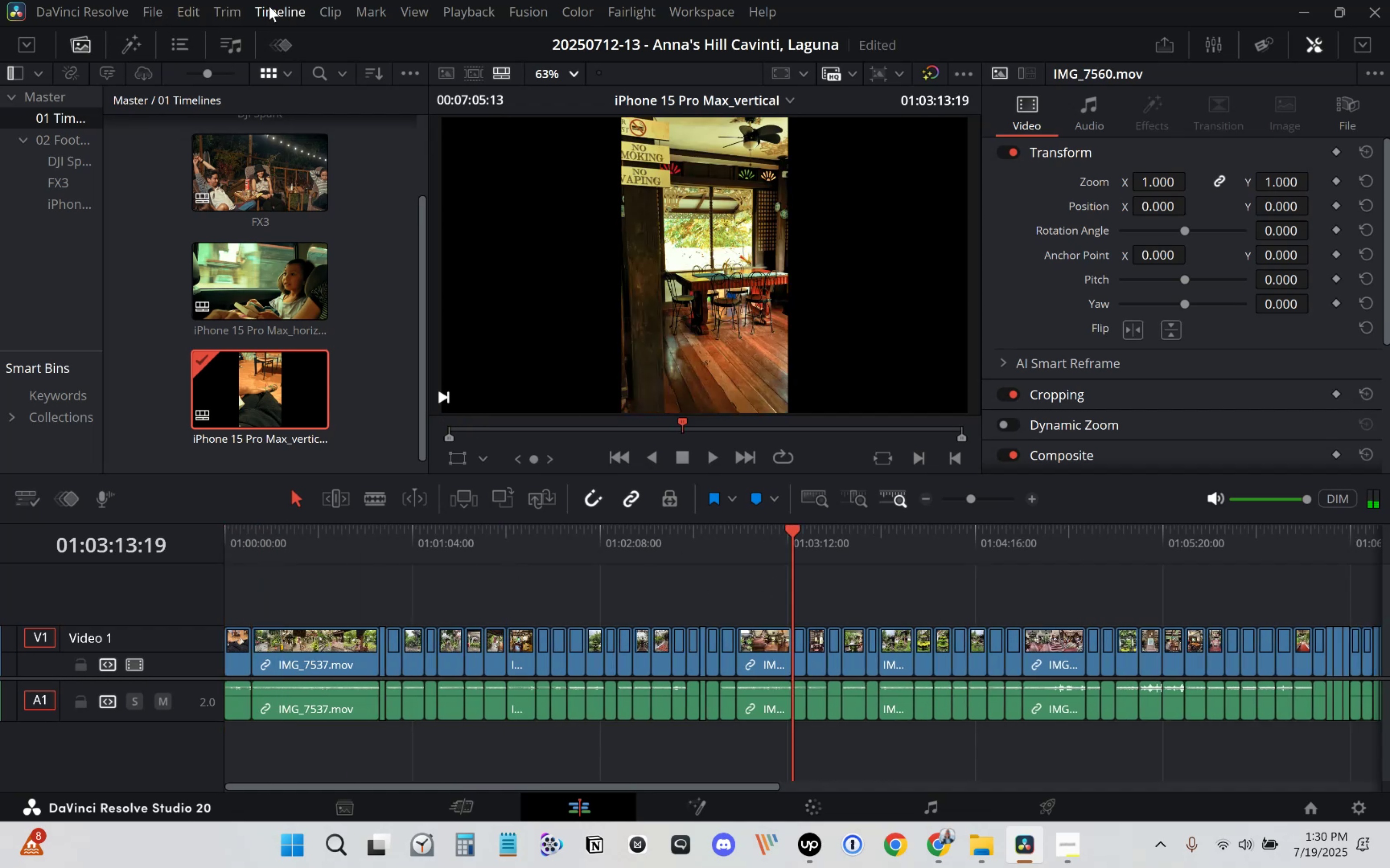 
wait(5.58)
 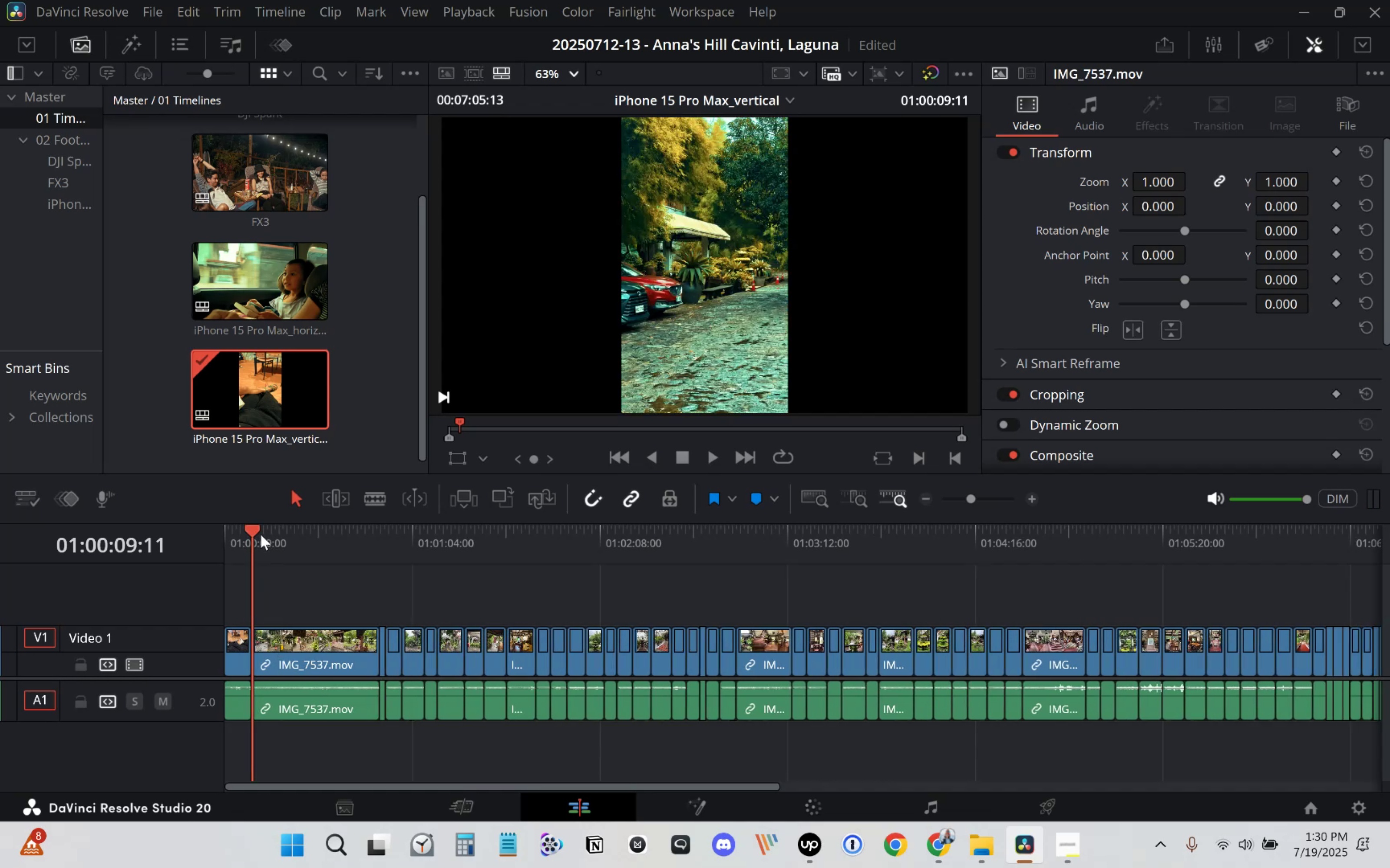 
right_click([266, 409])
 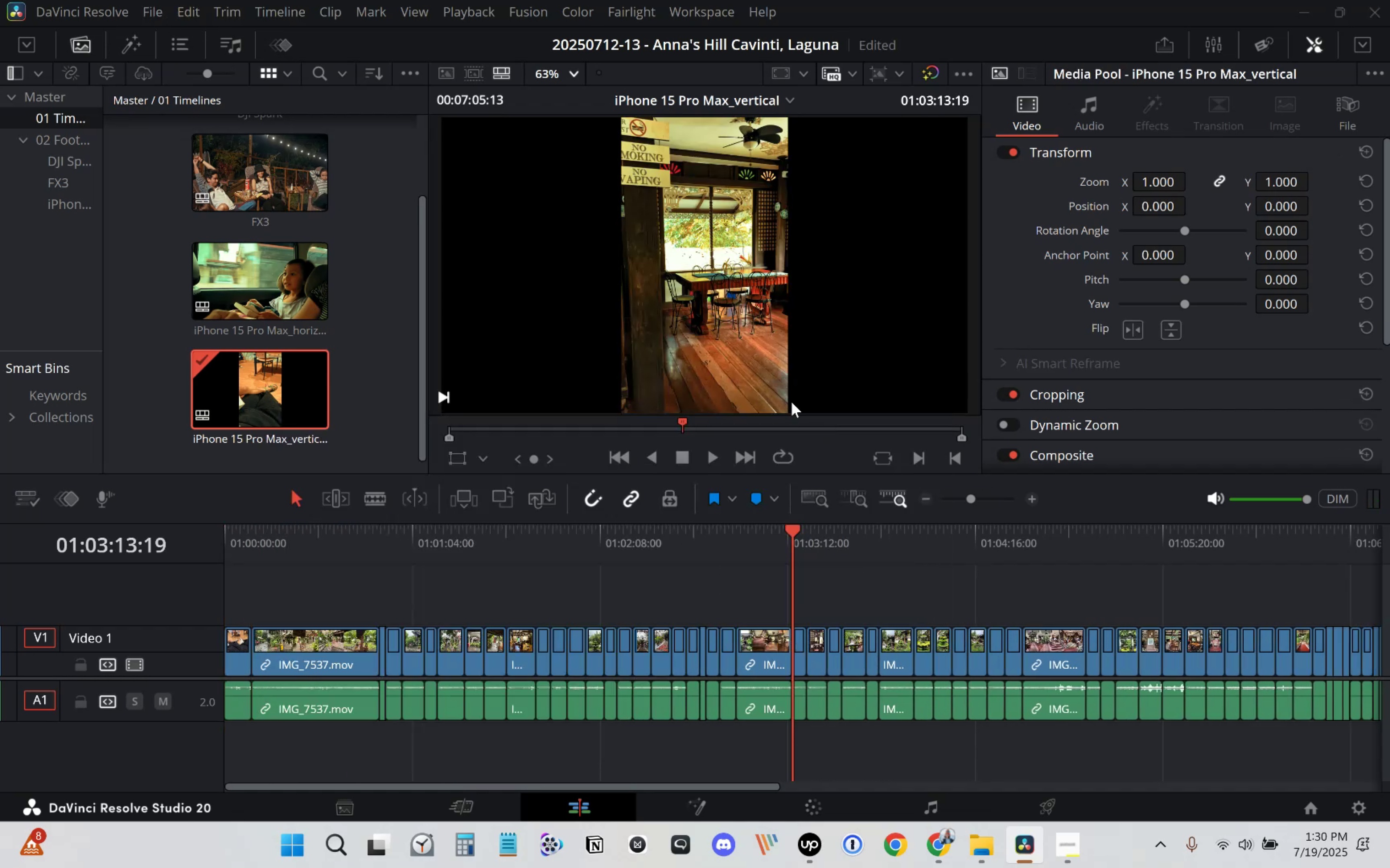 
left_click([534, 606])
 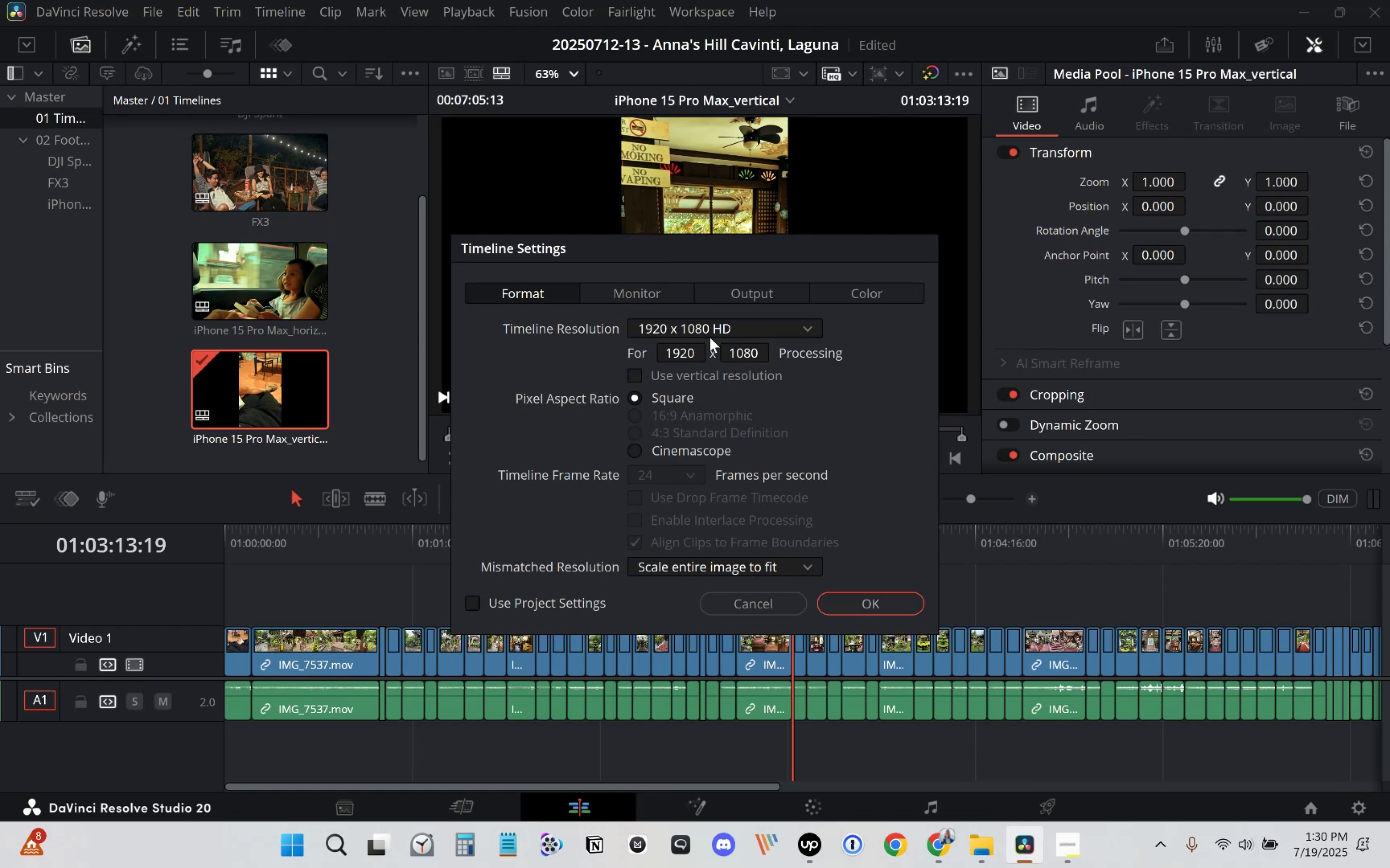 
double_click([717, 329])
 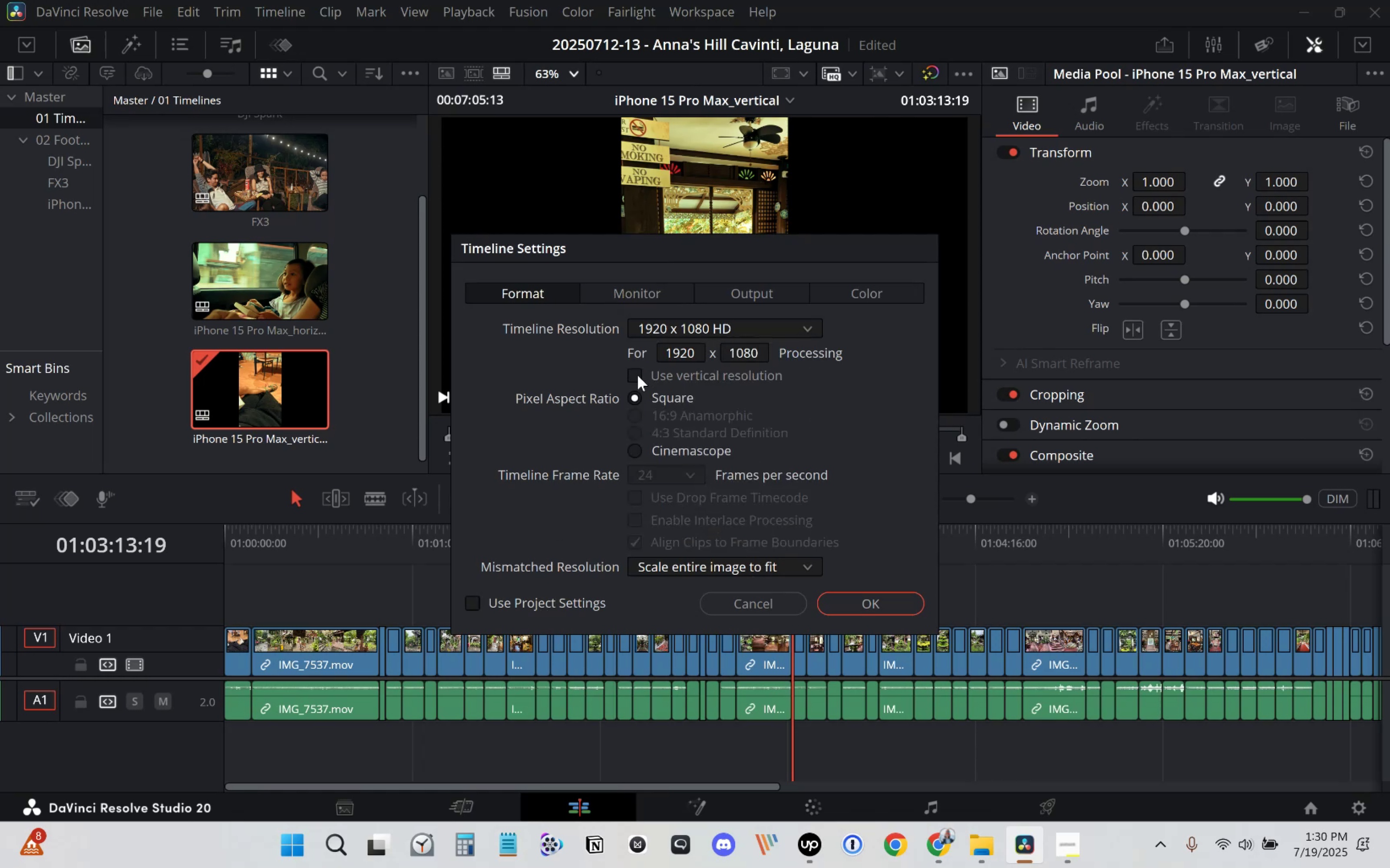 
left_click([637, 375])
 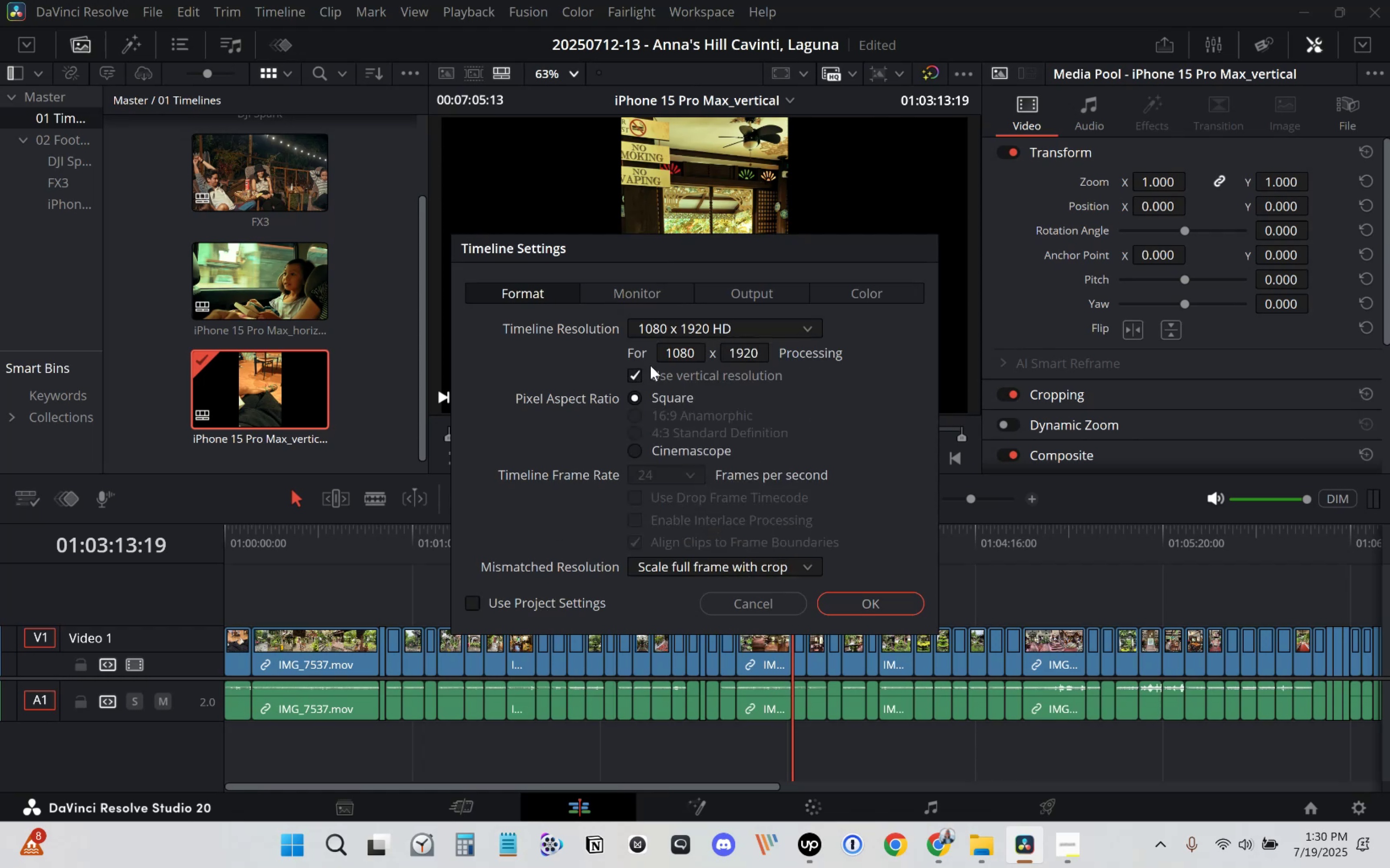 
left_click([709, 329])
 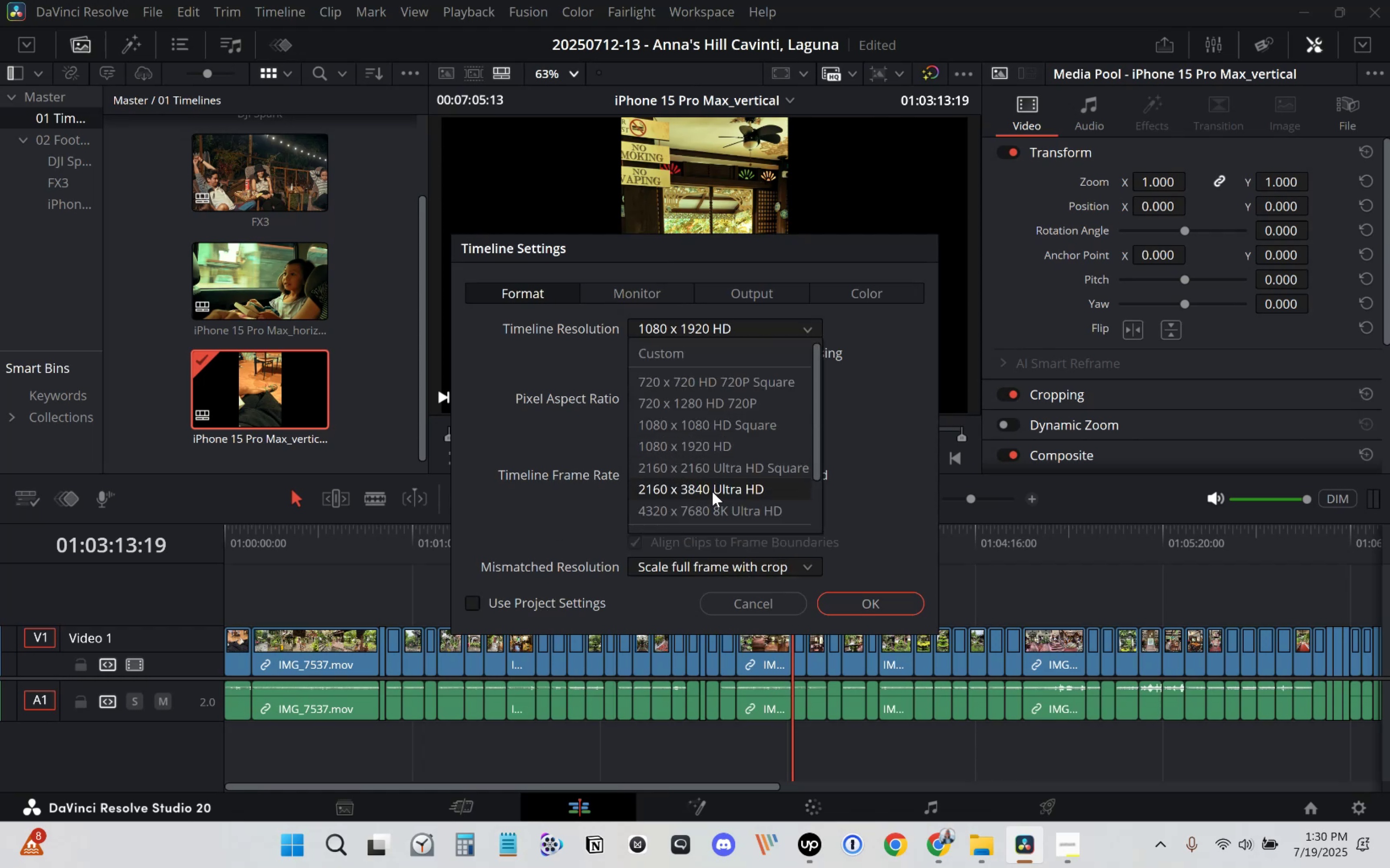 
left_click([712, 491])
 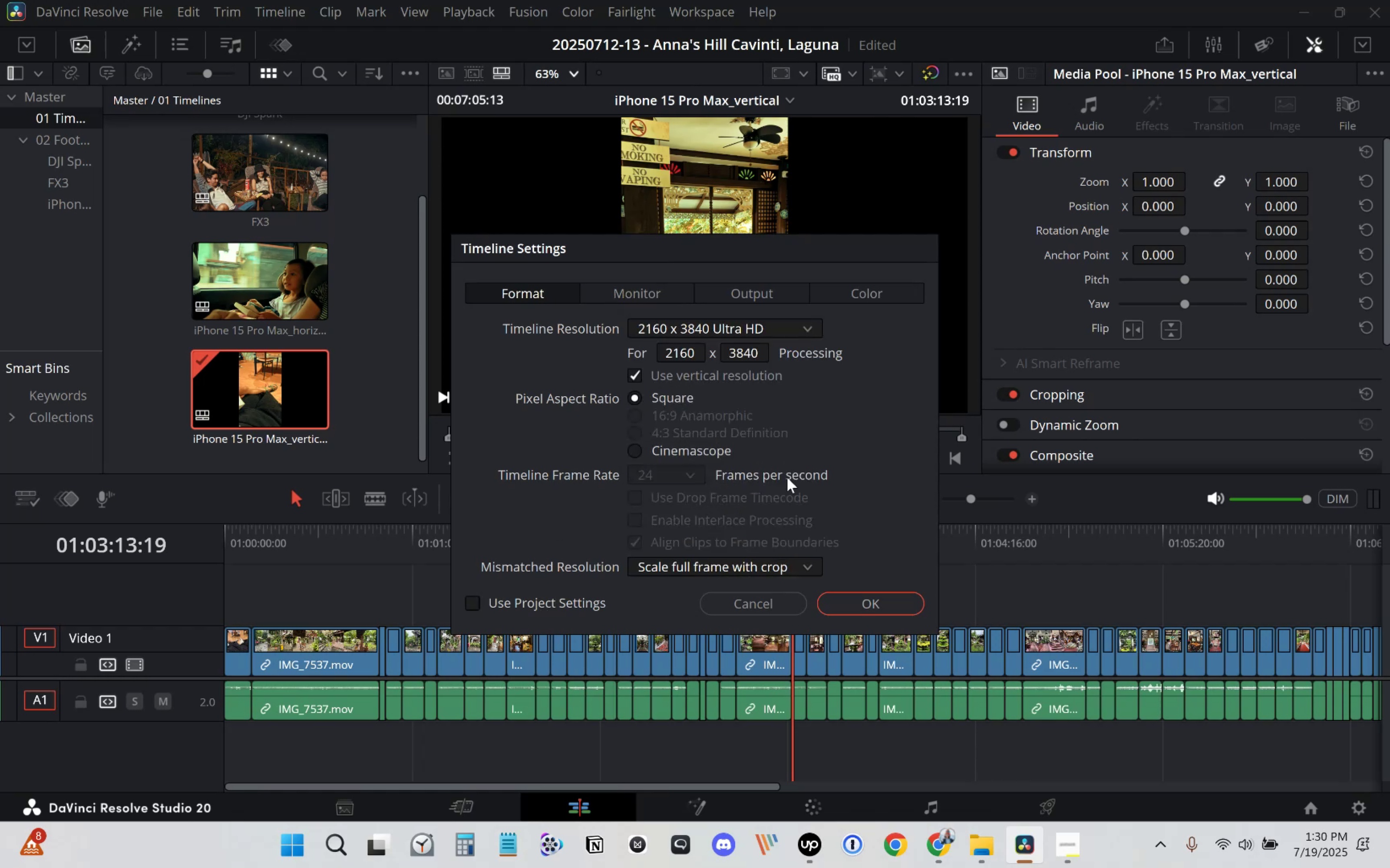 
left_click([876, 605])
 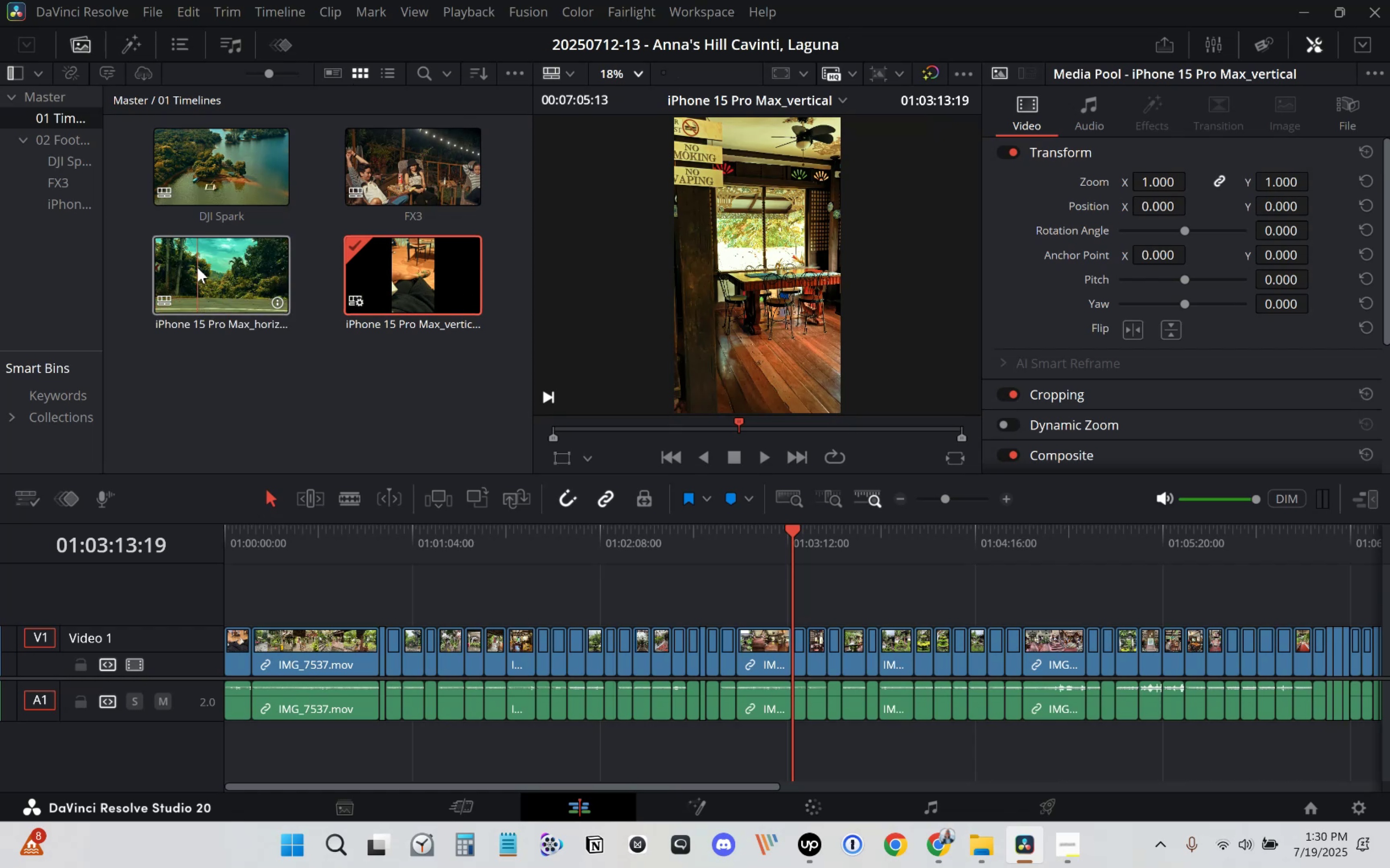 
left_click([205, 260])
 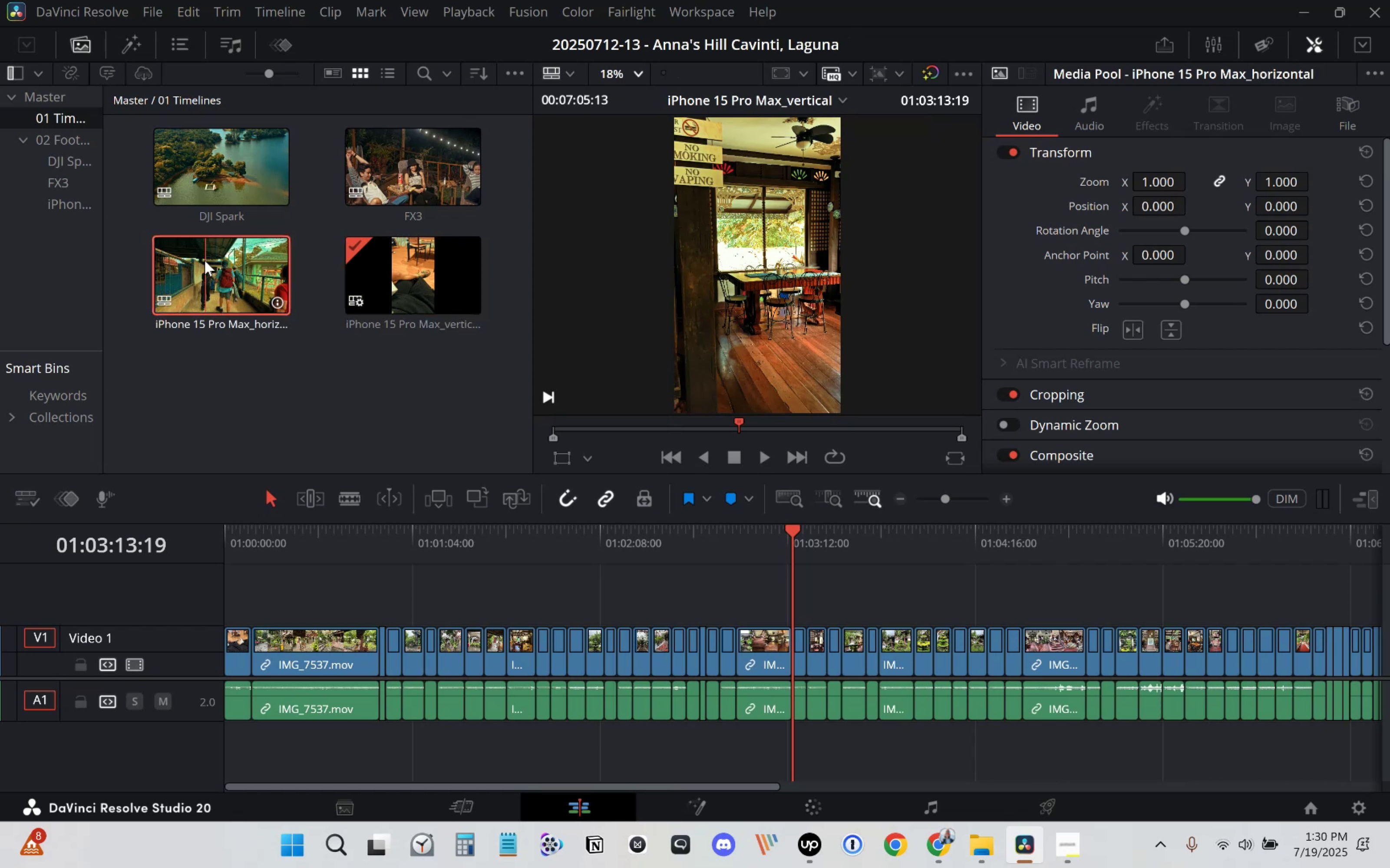 
right_click([205, 260])
 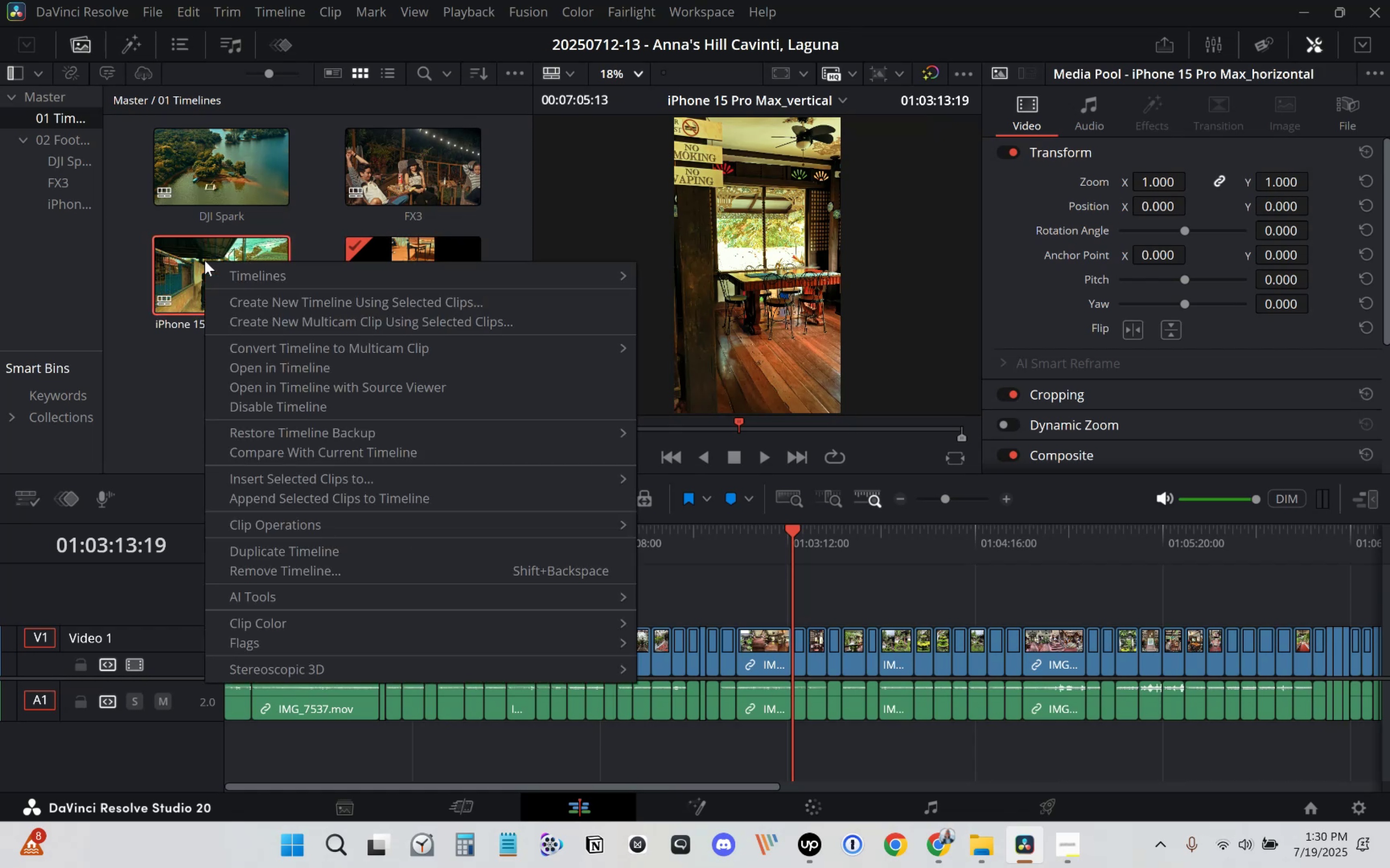 
left_click([230, 271])
 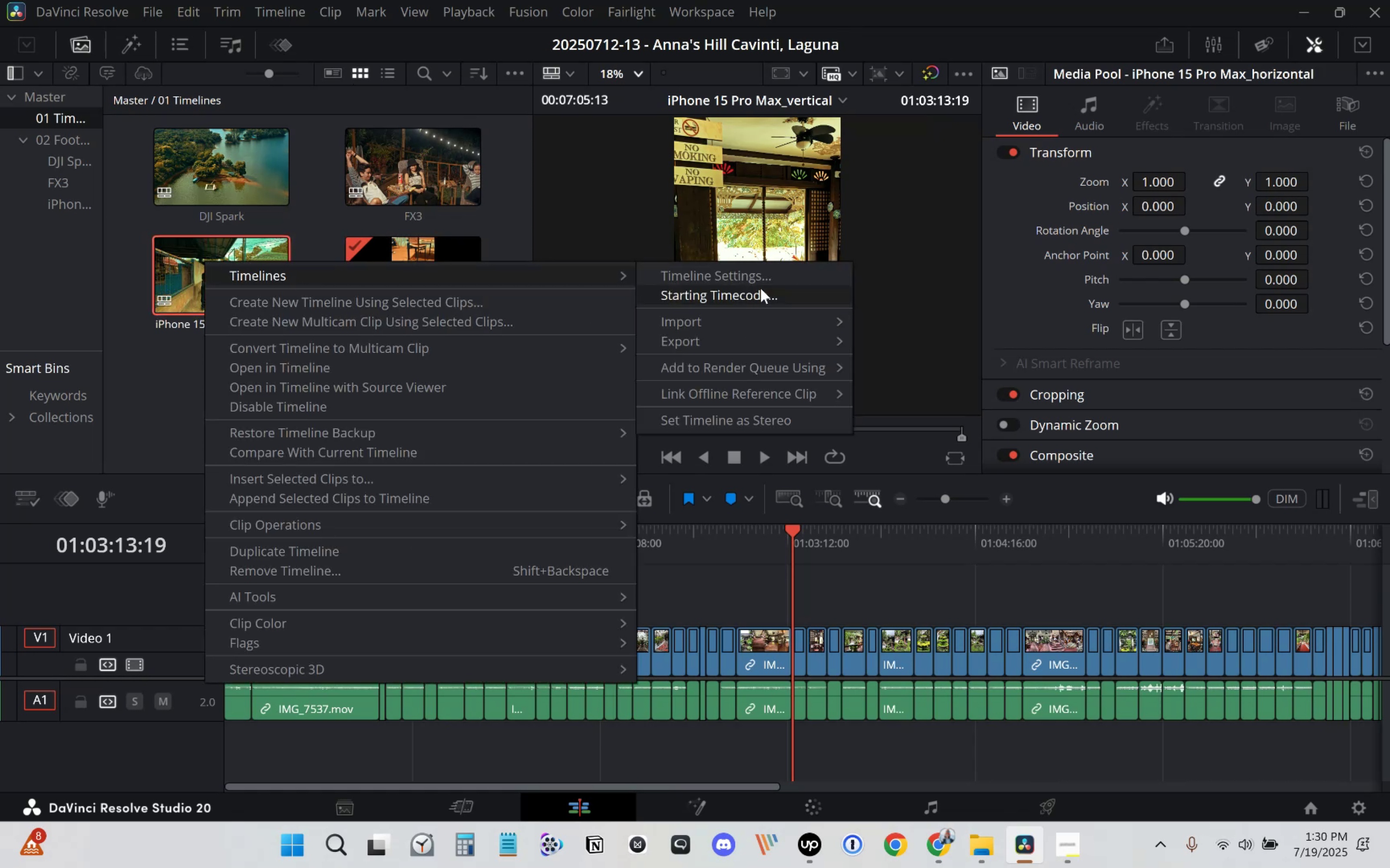 
left_click([766, 283])
 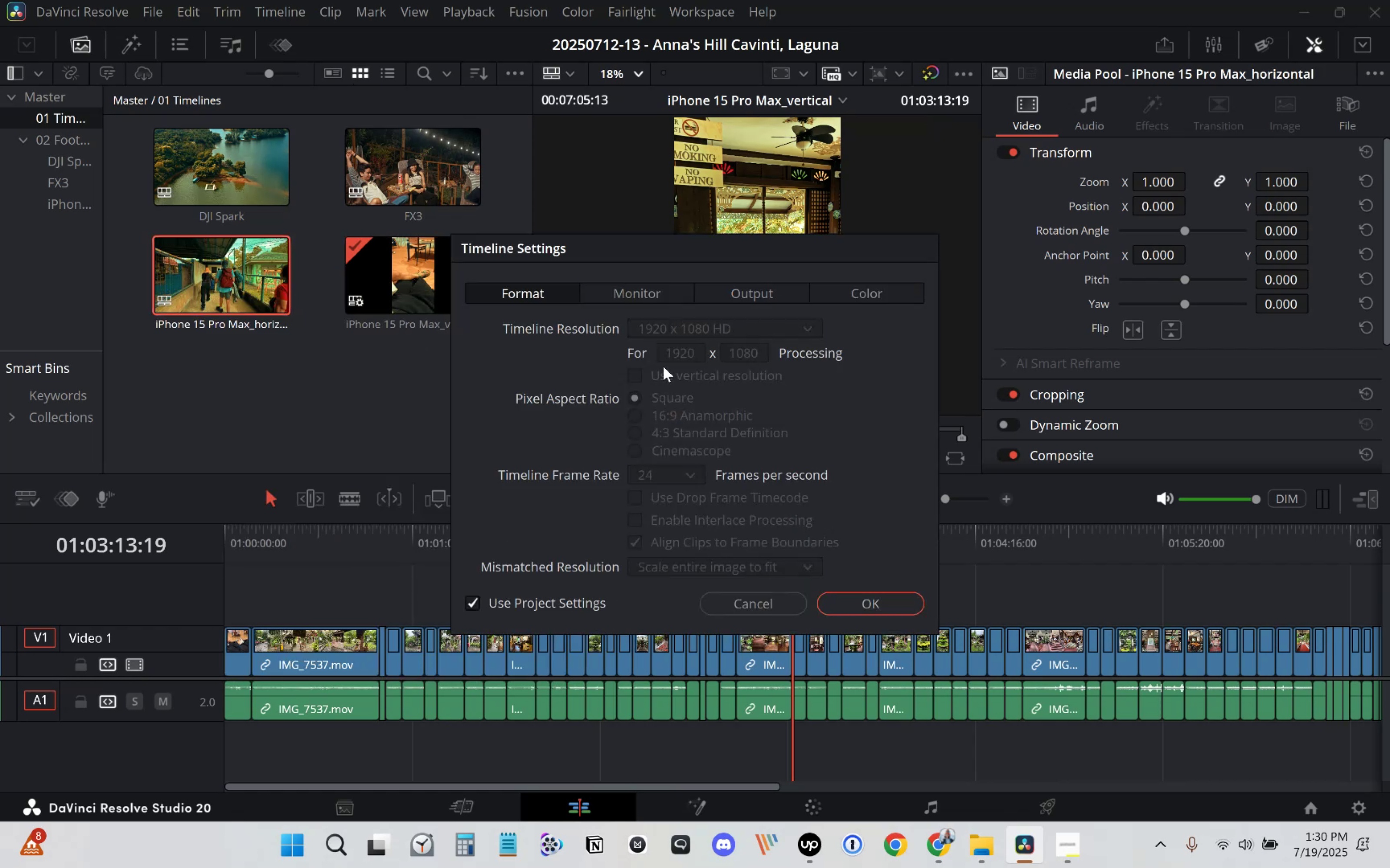 
left_click([541, 602])
 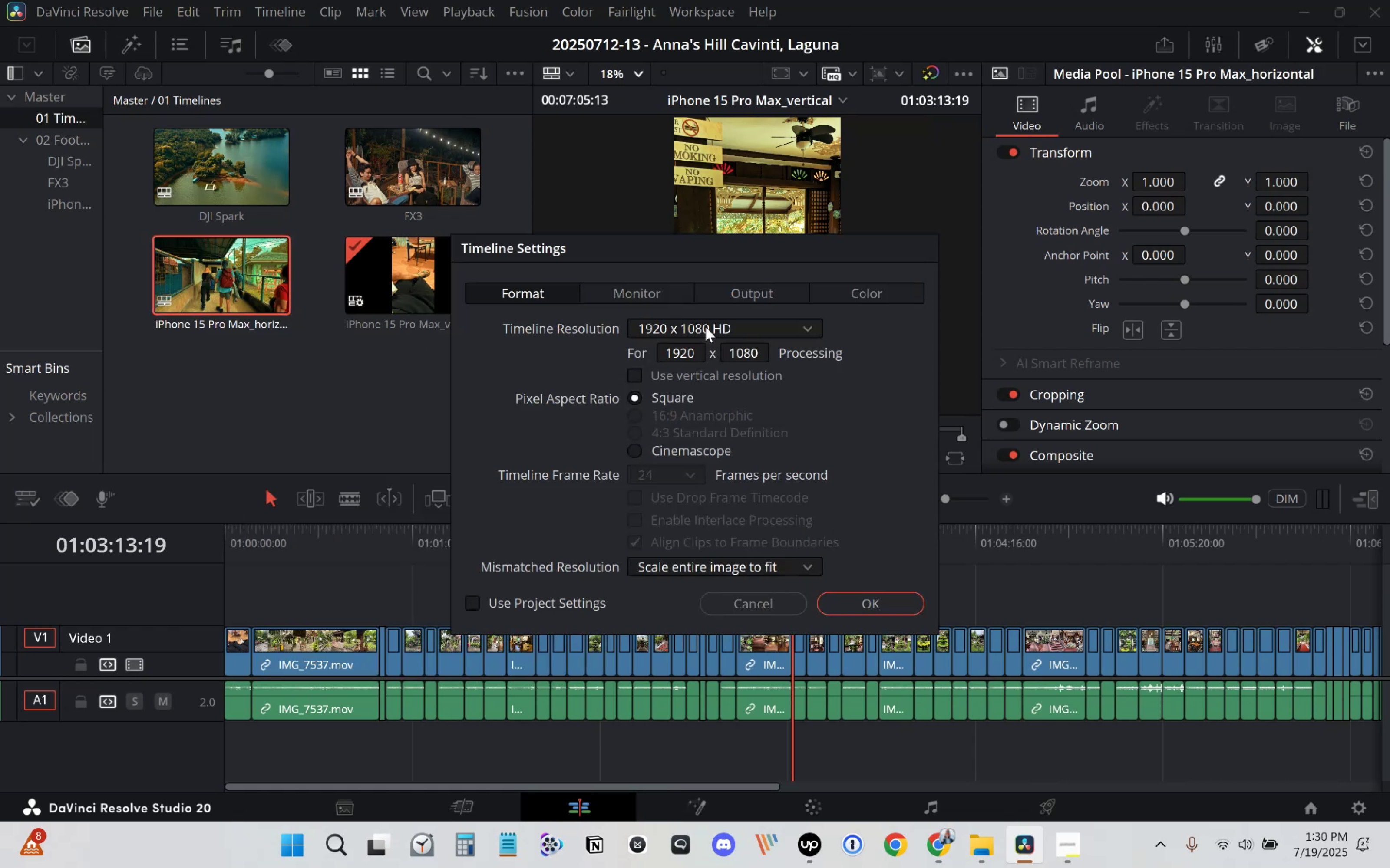 
left_click([705, 327])
 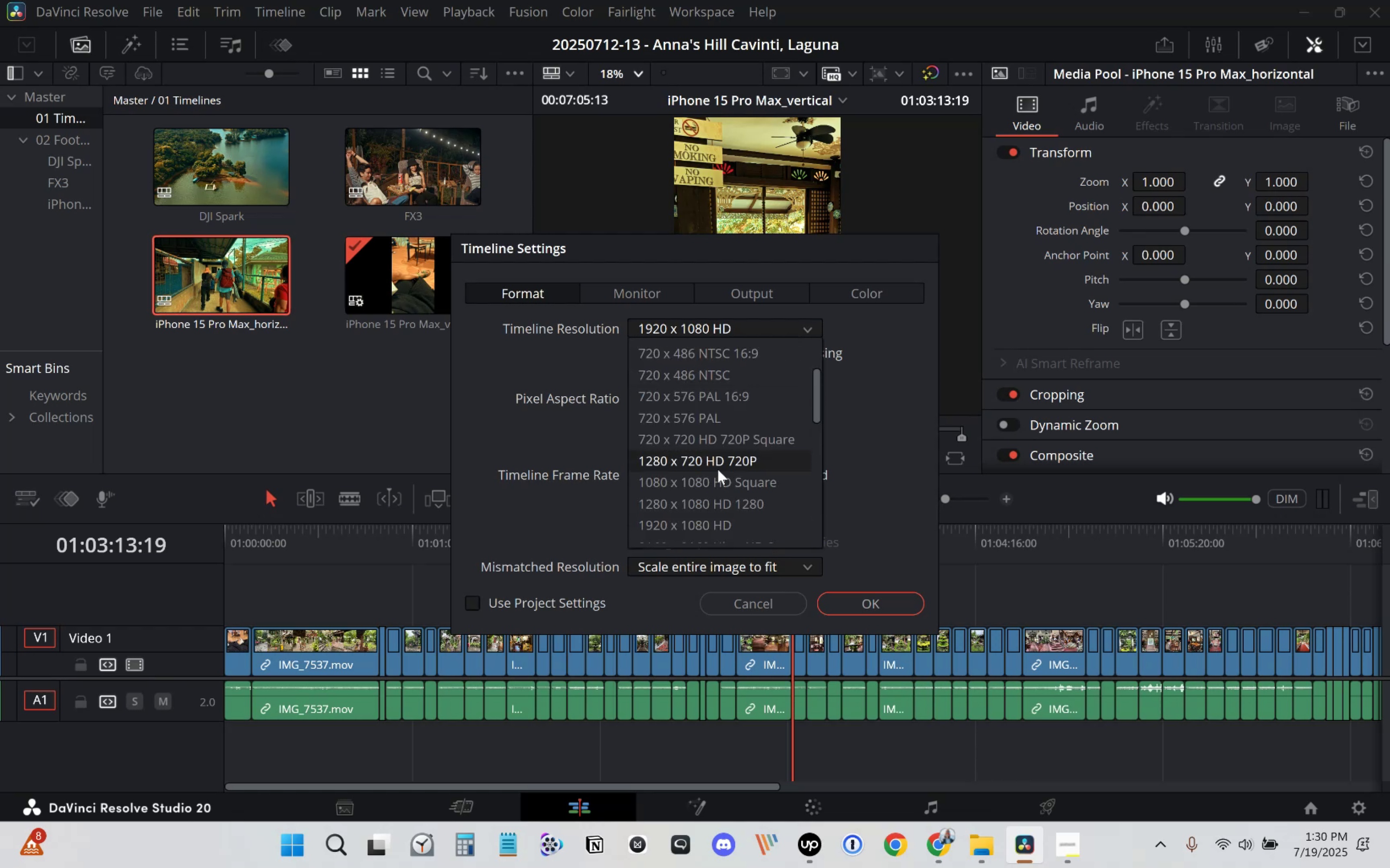 
scroll: coordinate [695, 486], scroll_direction: down, amount: 3.0
 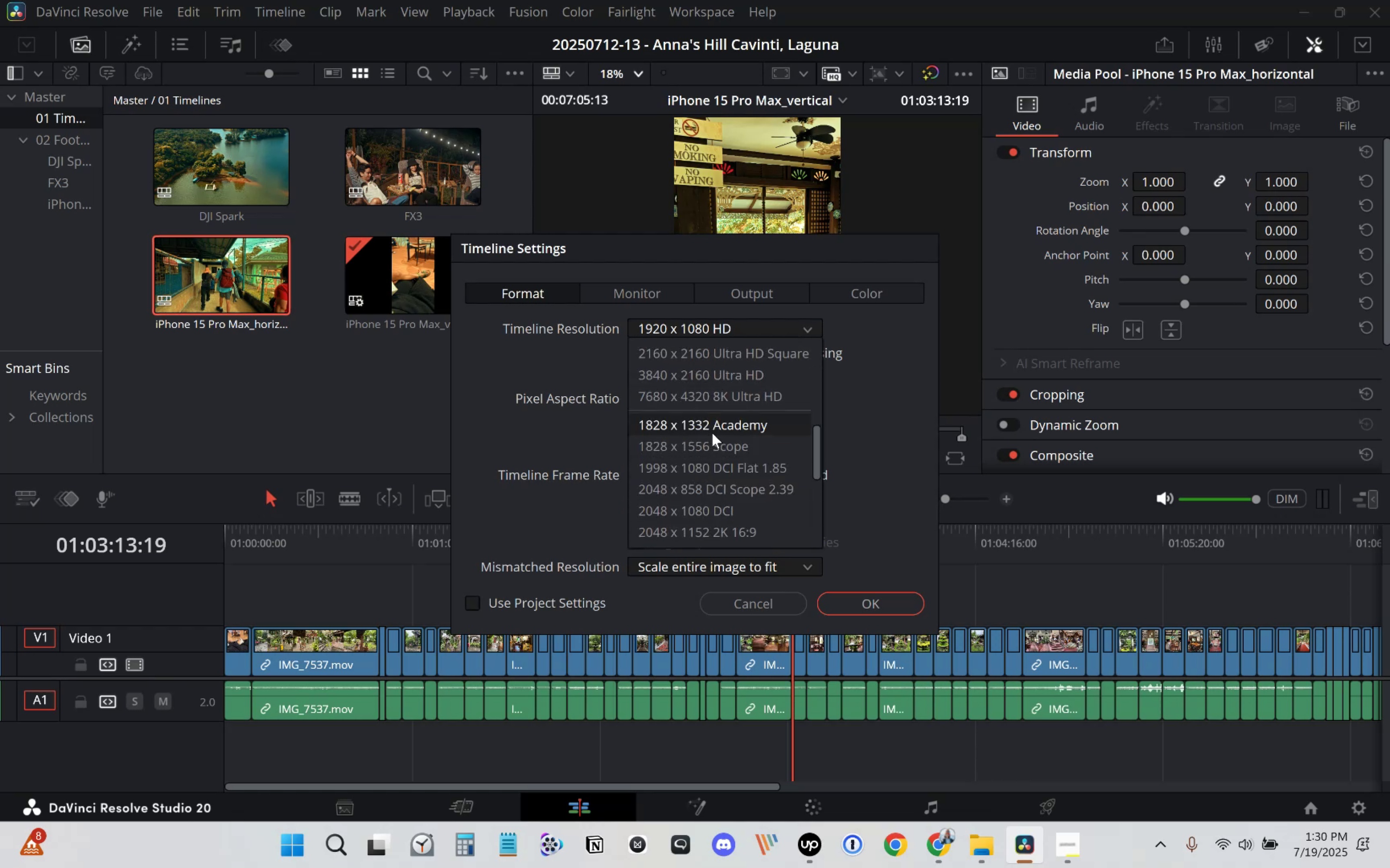 
left_click([729, 375])
 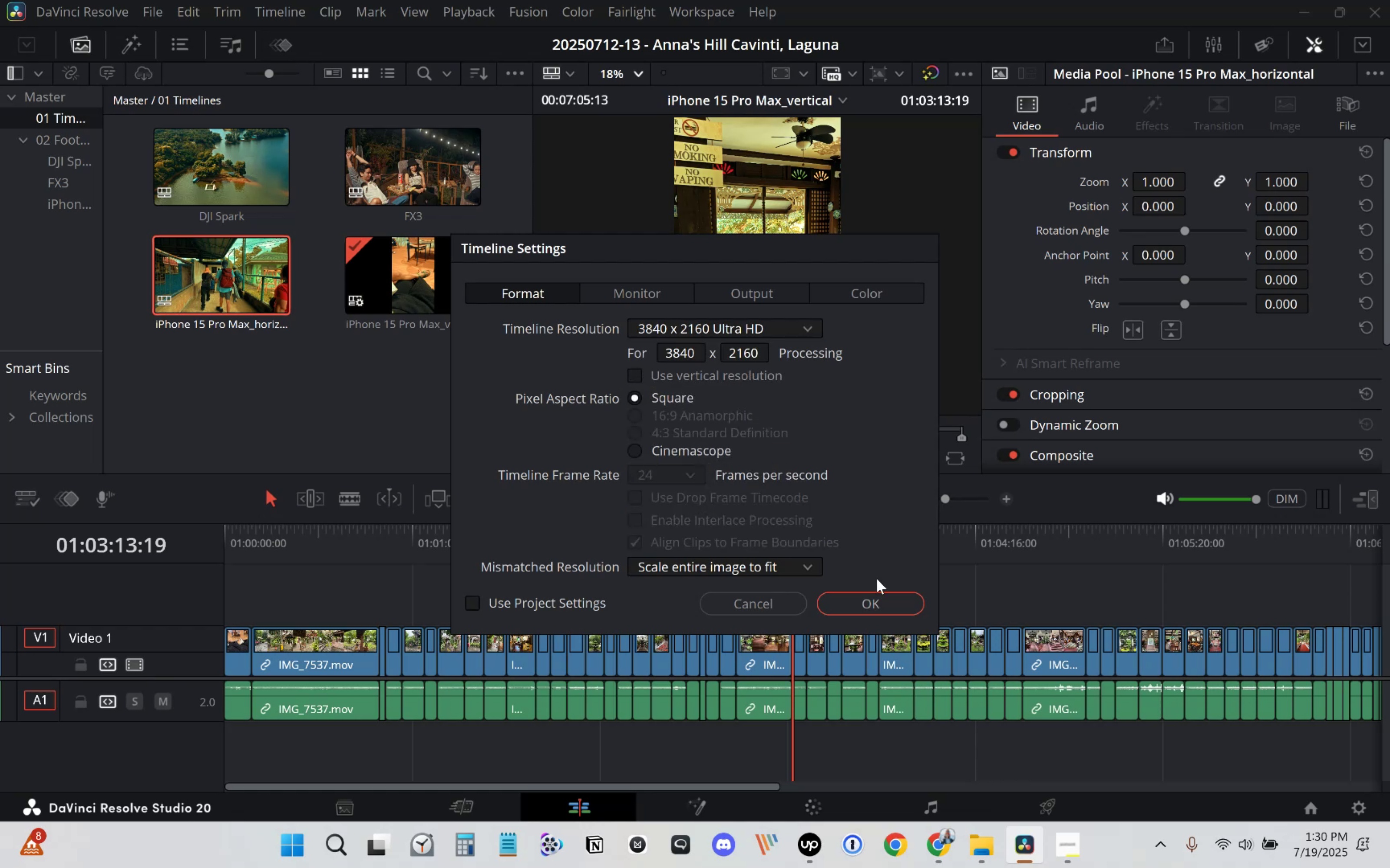 
left_click([871, 607])
 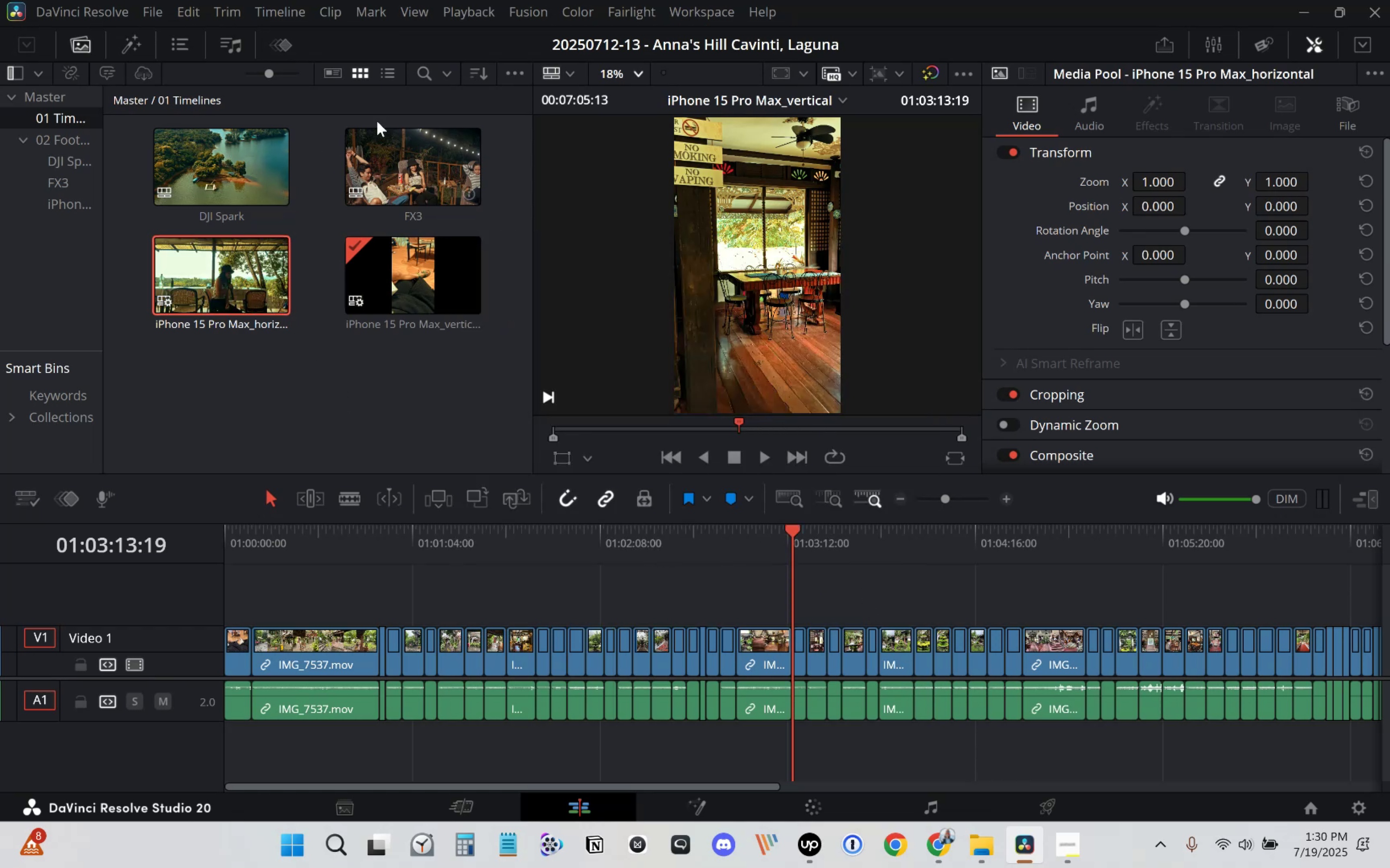 
double_click([380, 161])
 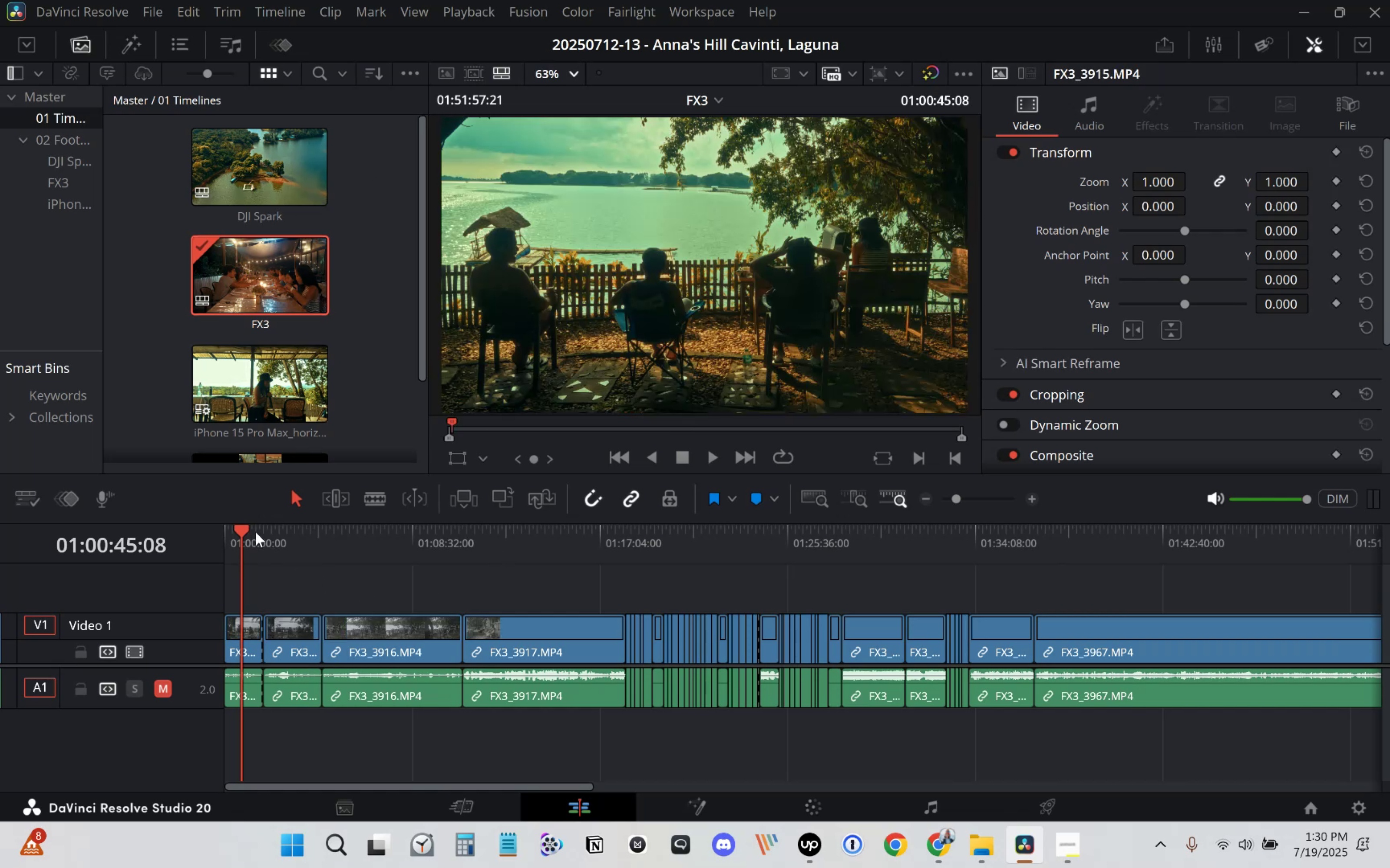 
wait(9.02)
 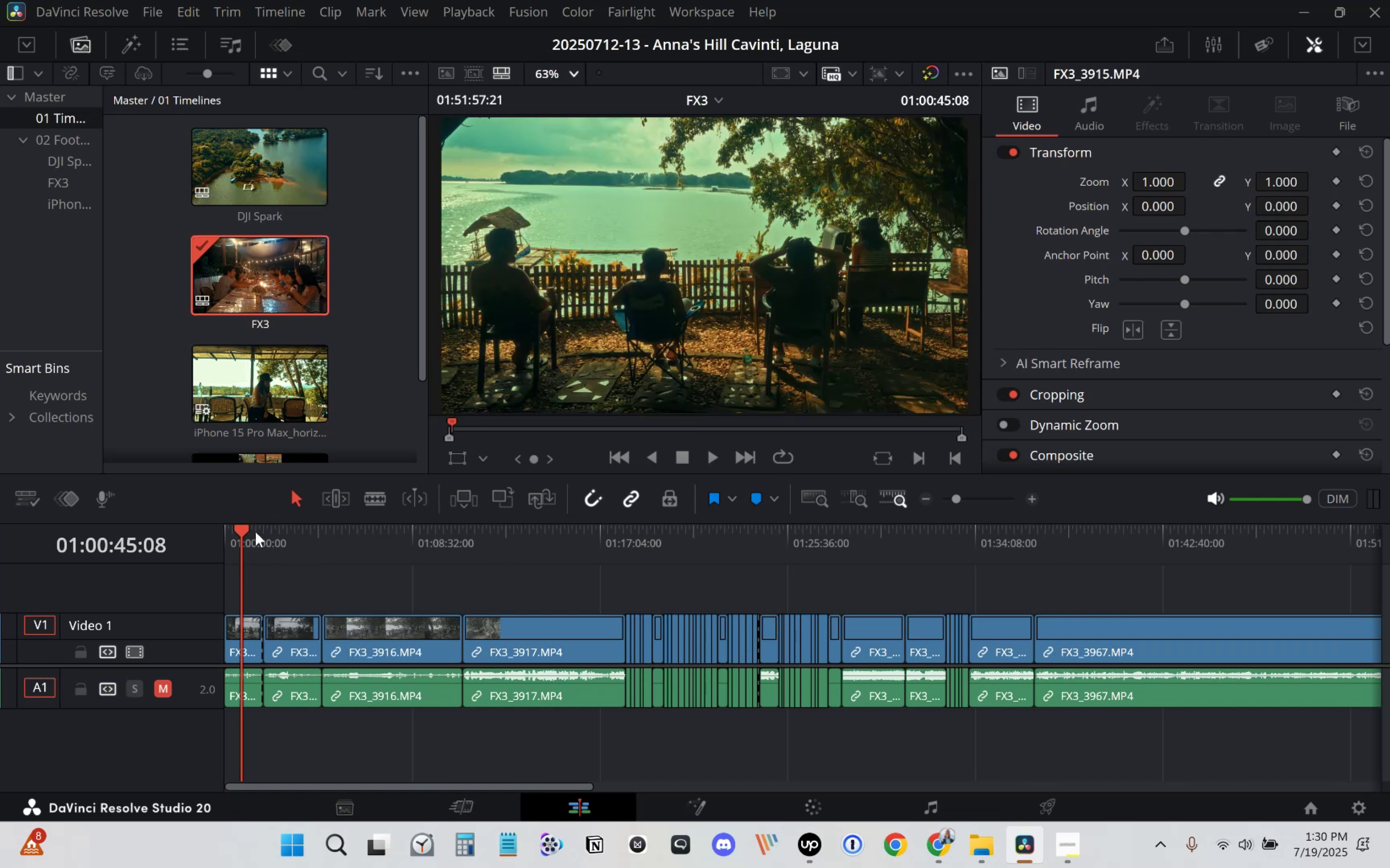 
double_click([264, 390])
 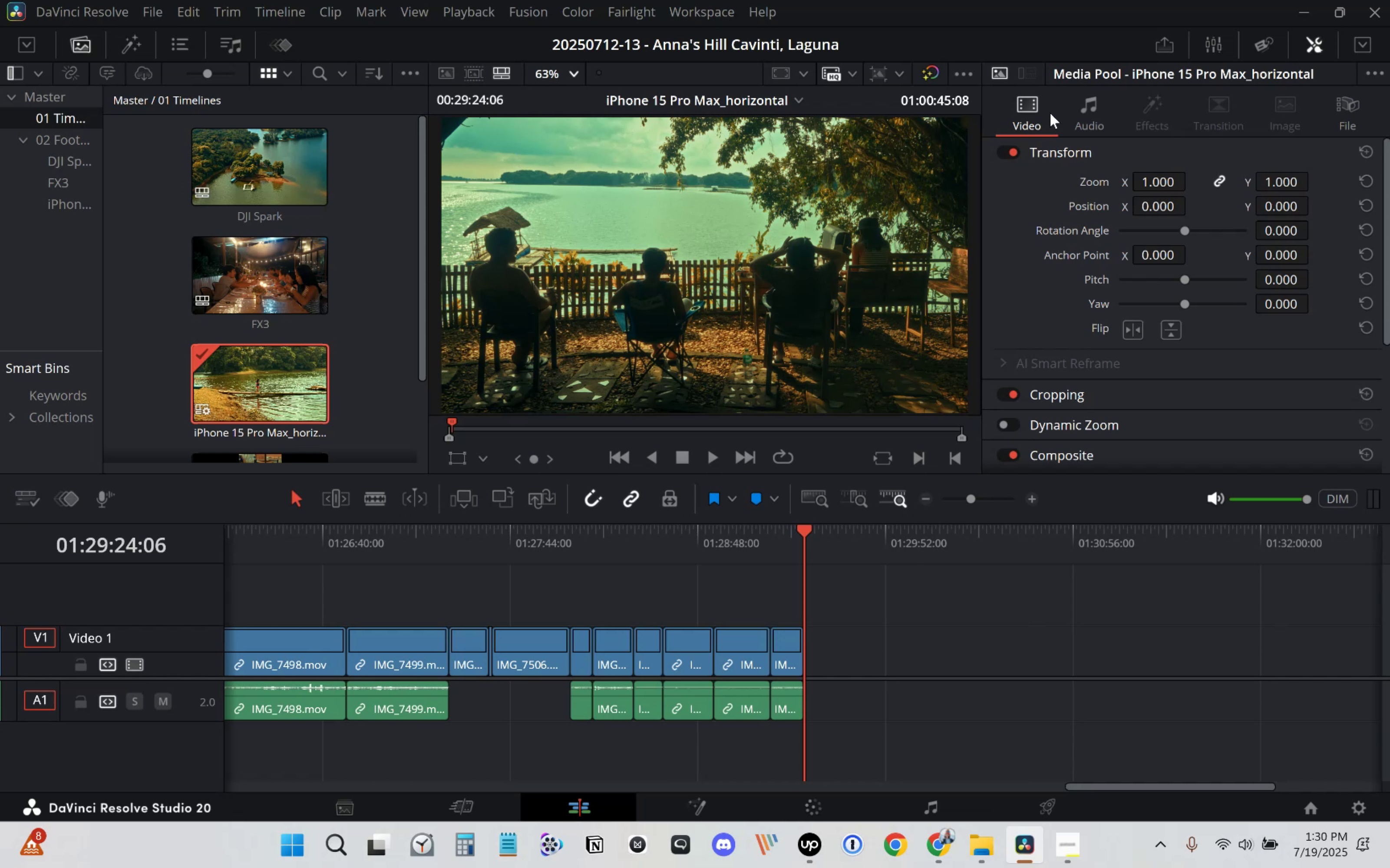 
left_click([828, 806])
 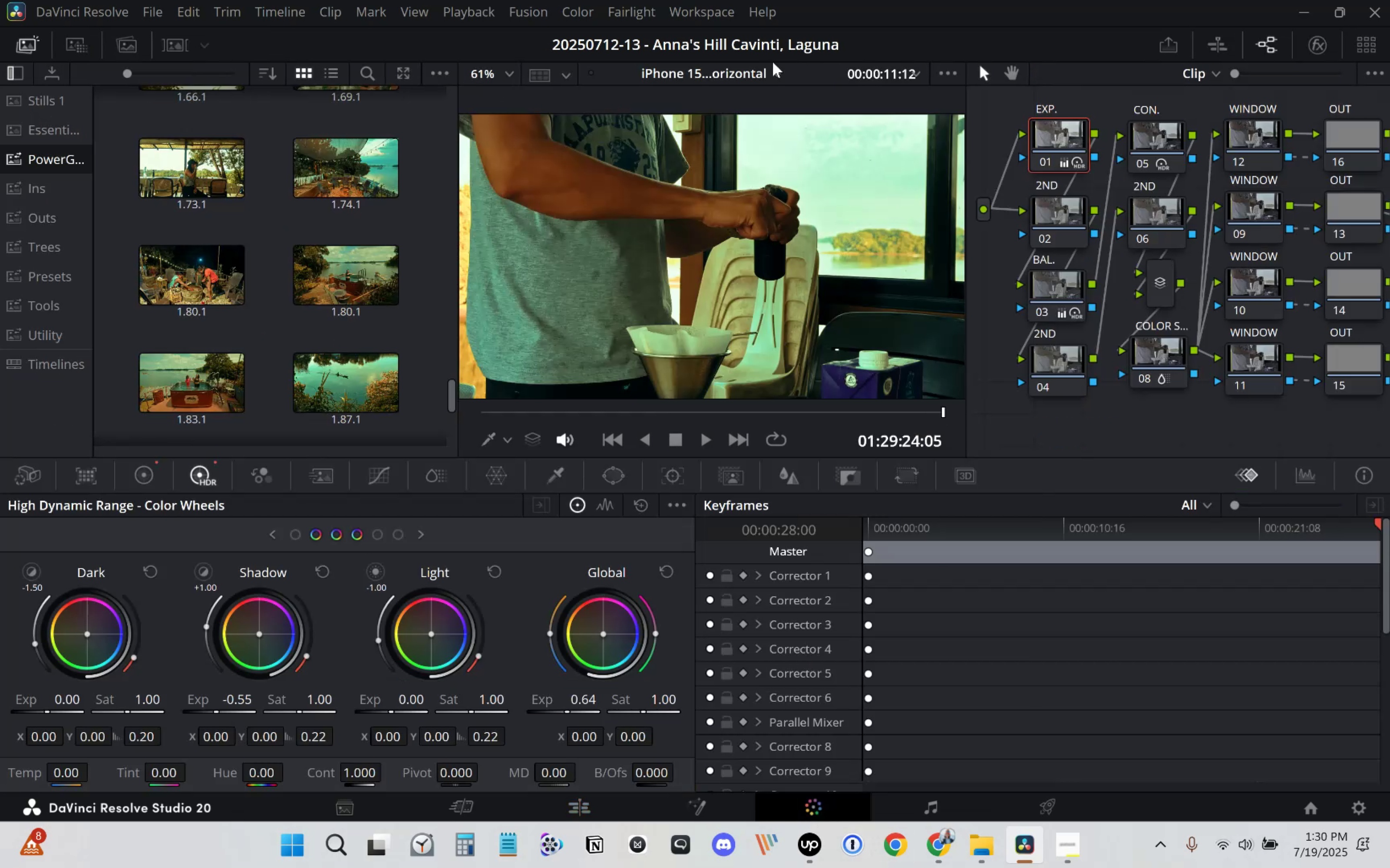 
left_click([1205, 71])
 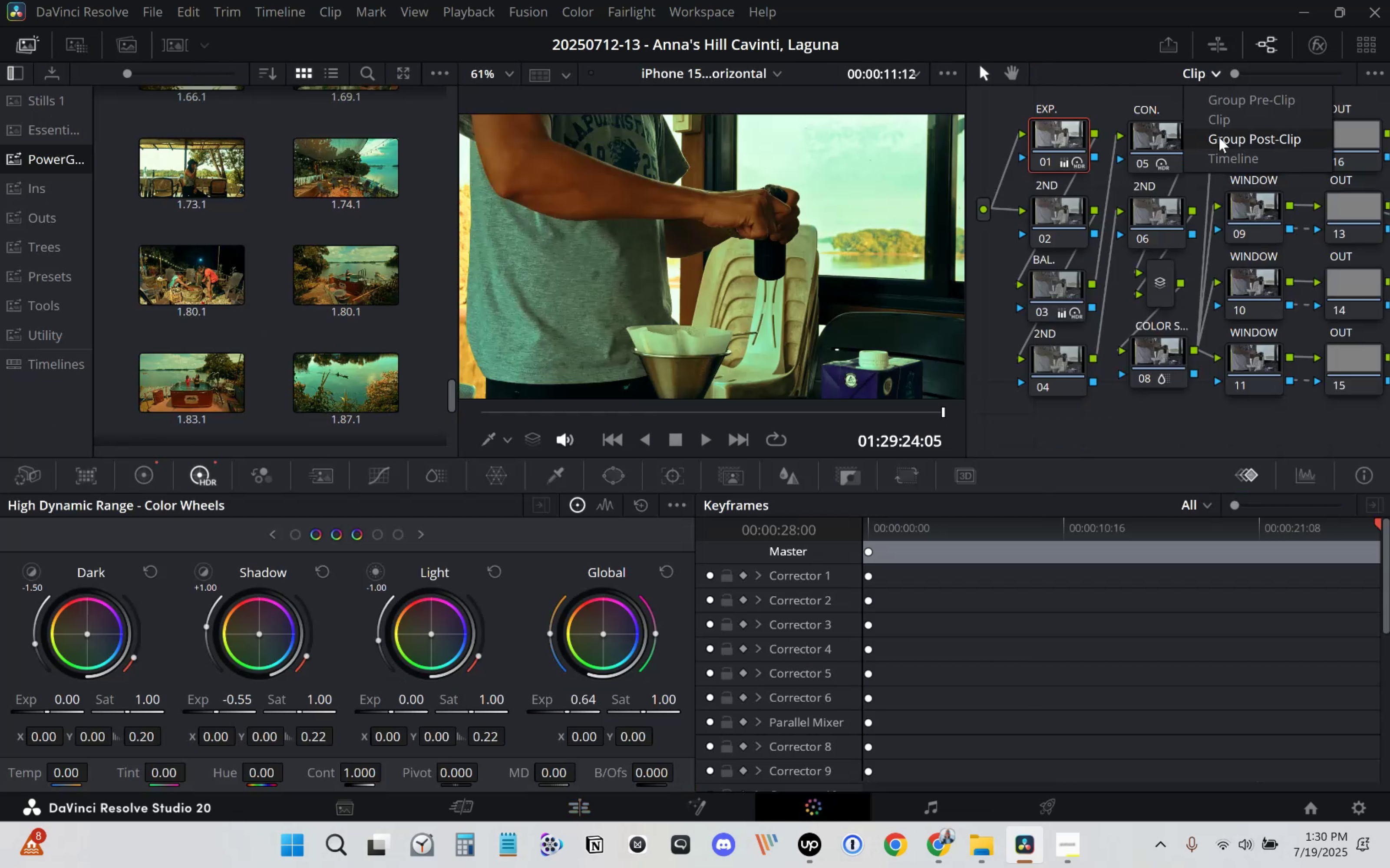 
left_click([1221, 137])
 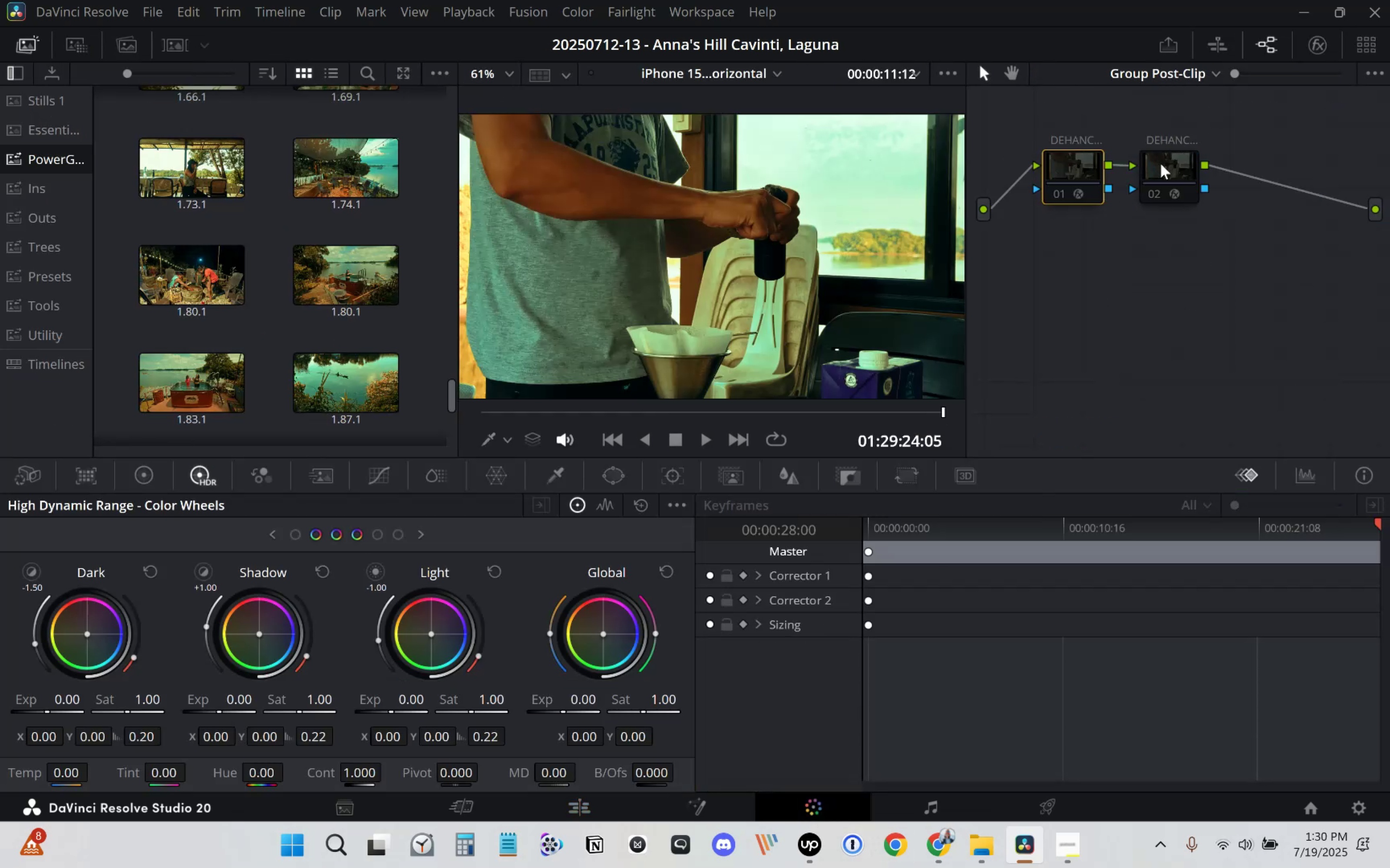 
left_click([1154, 194])
 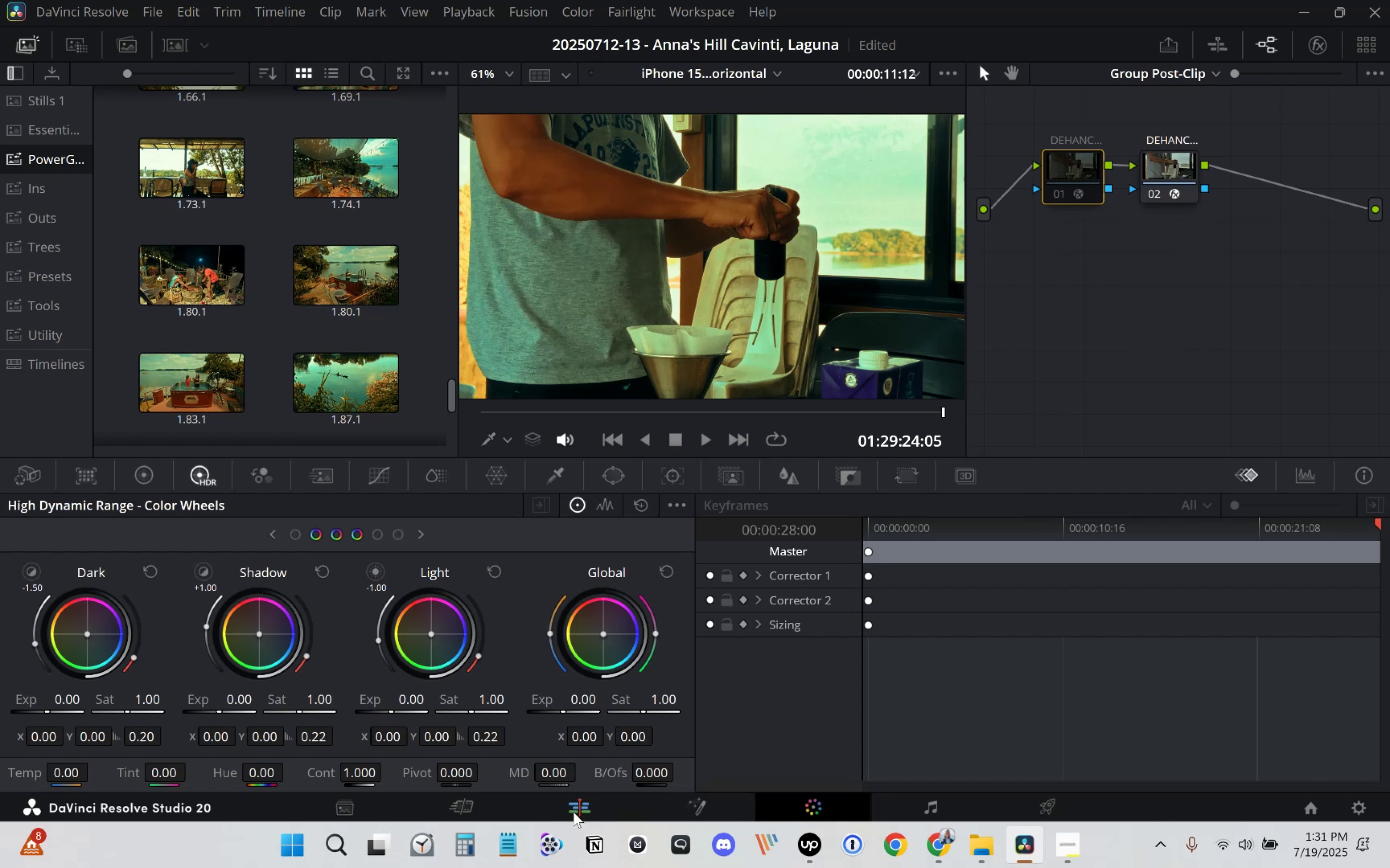 
wait(6.83)
 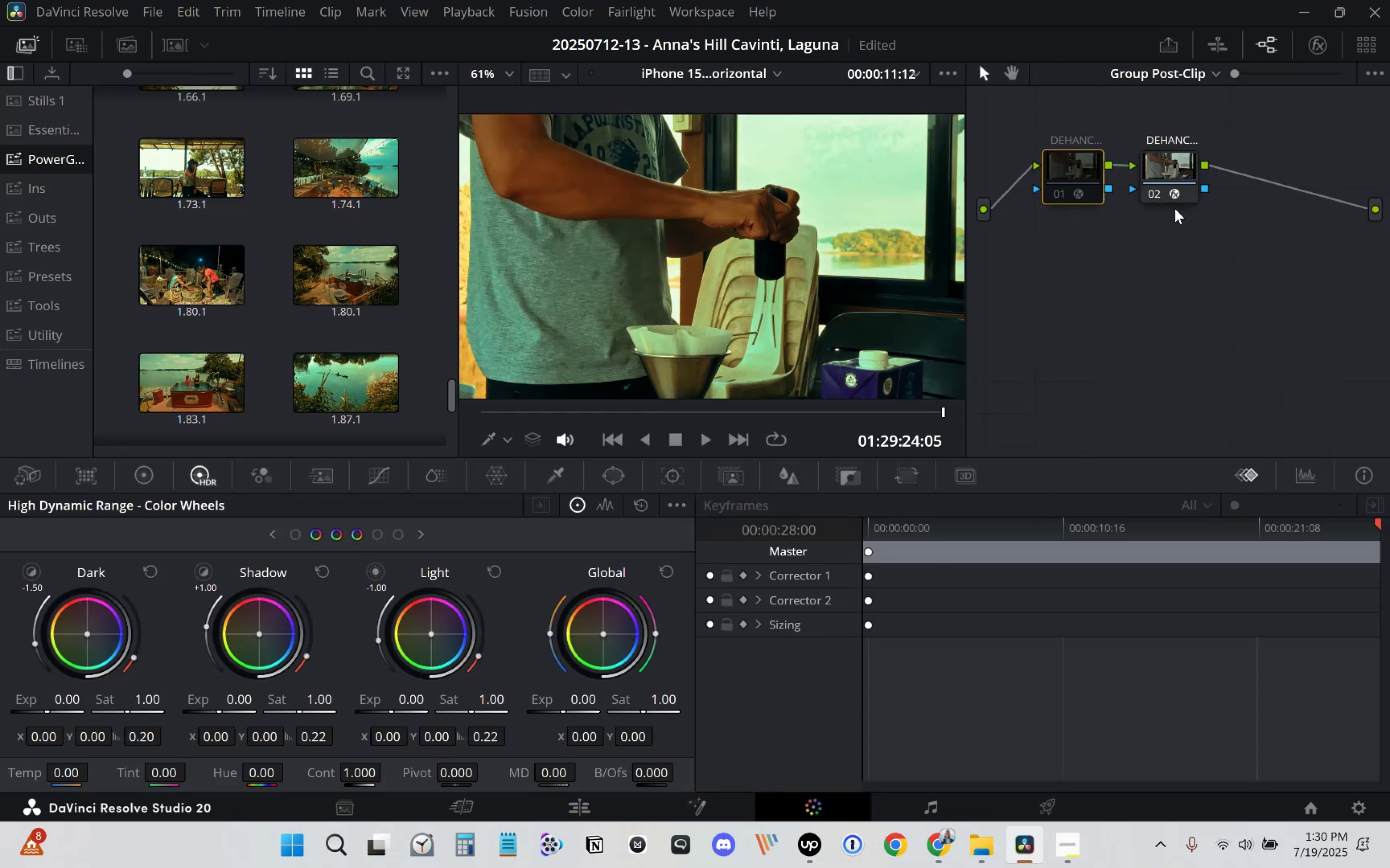 
left_click([743, 71])
 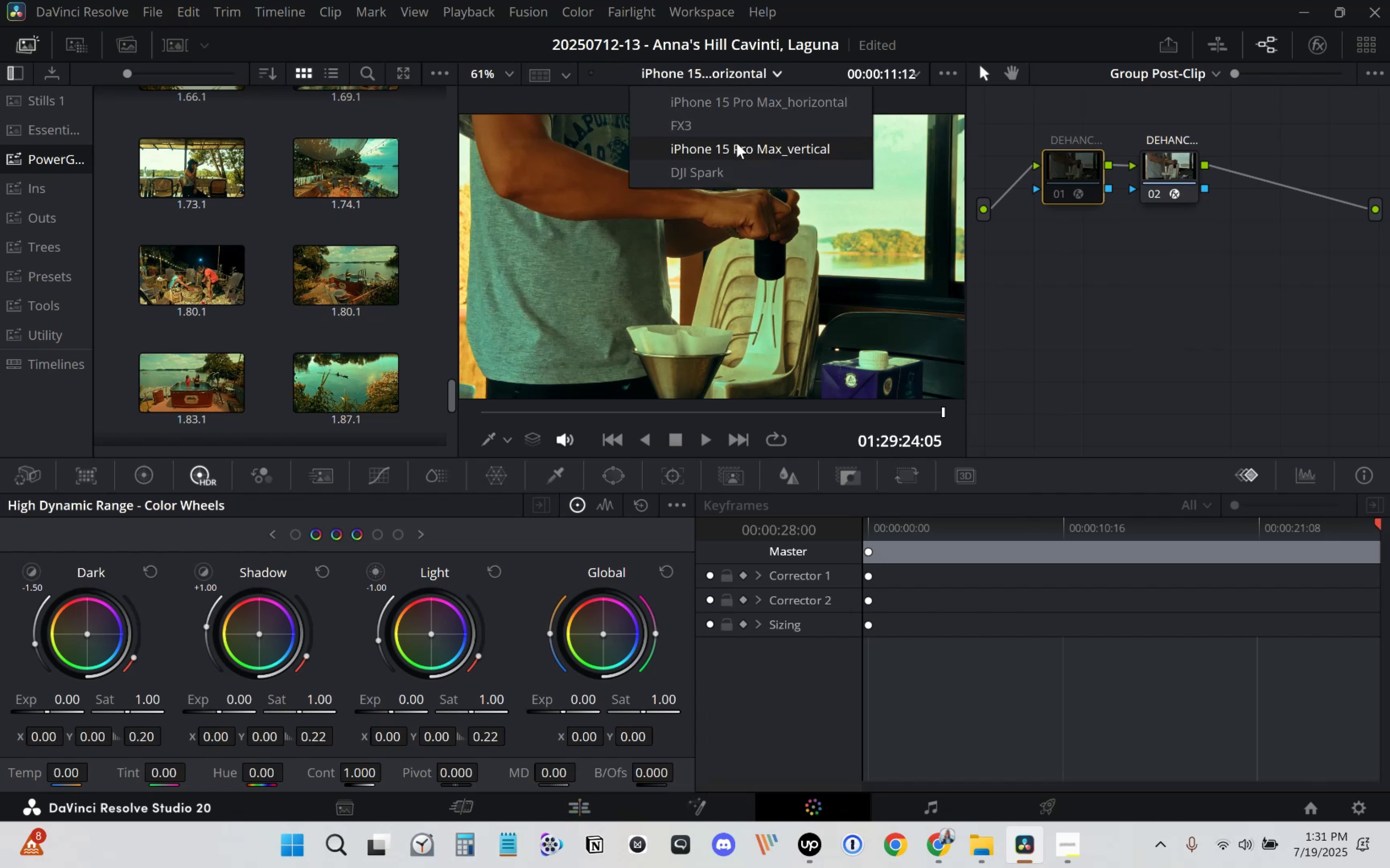 
left_click([736, 143])
 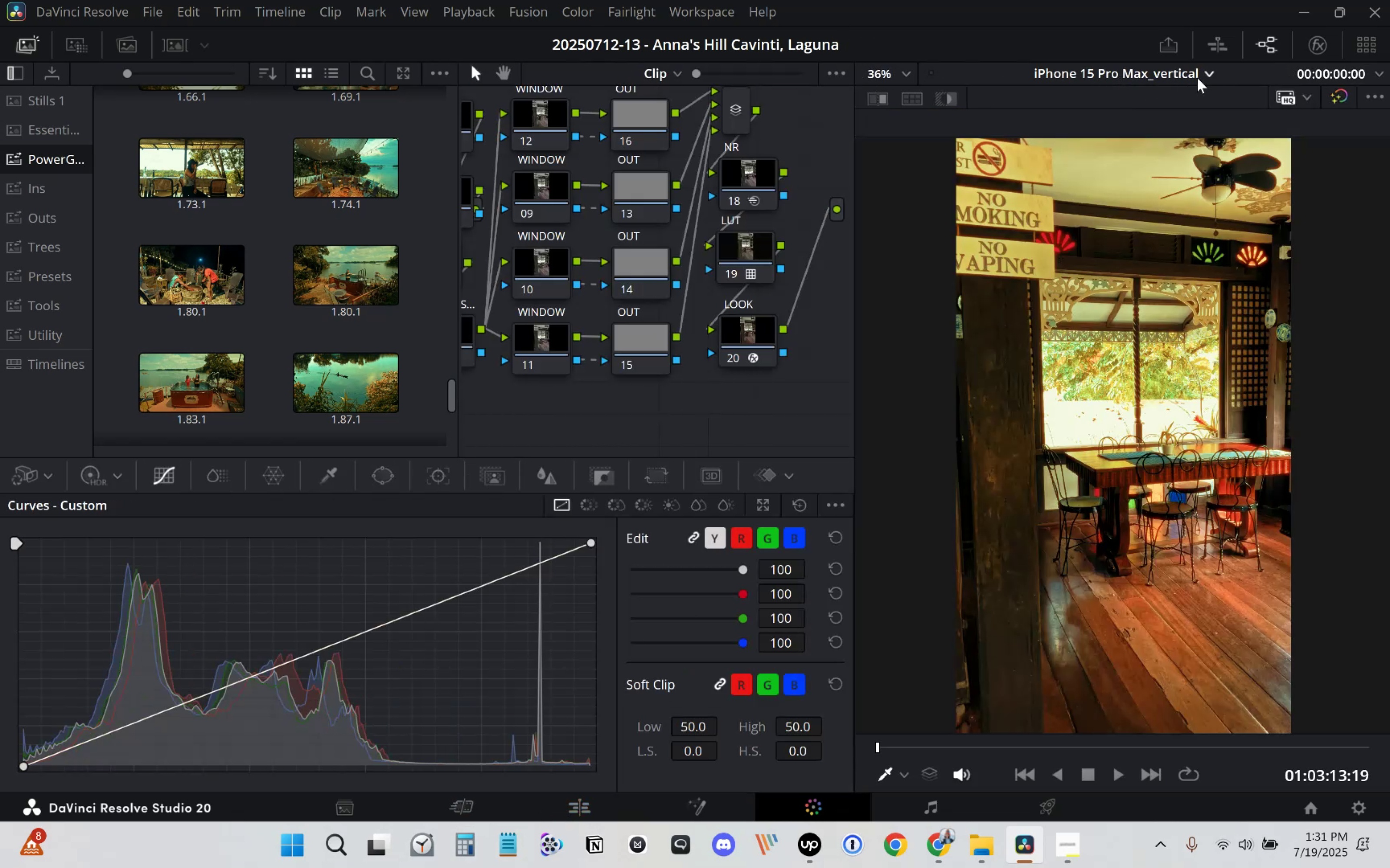 
left_click([655, 78])
 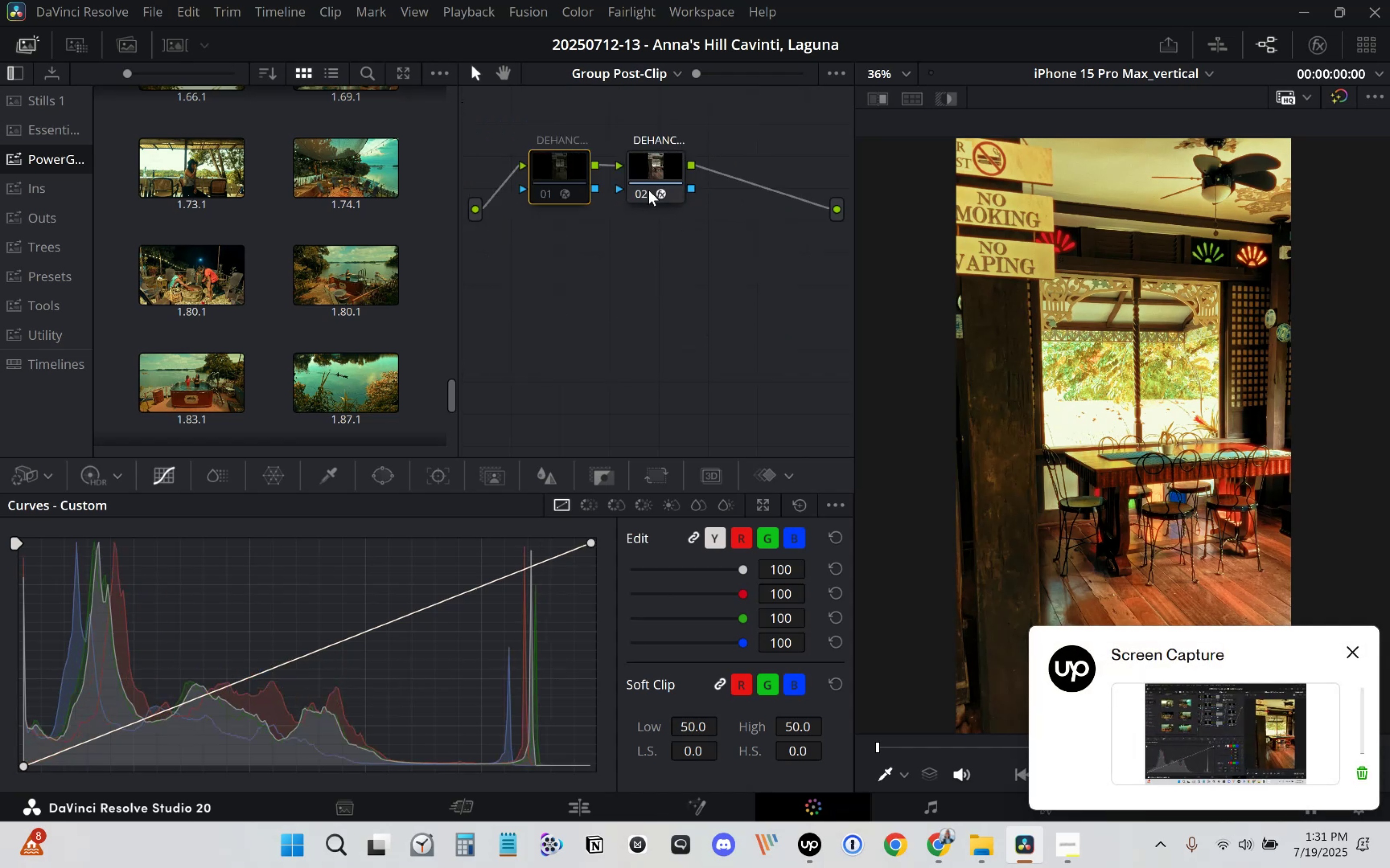 
left_click([658, 75])
 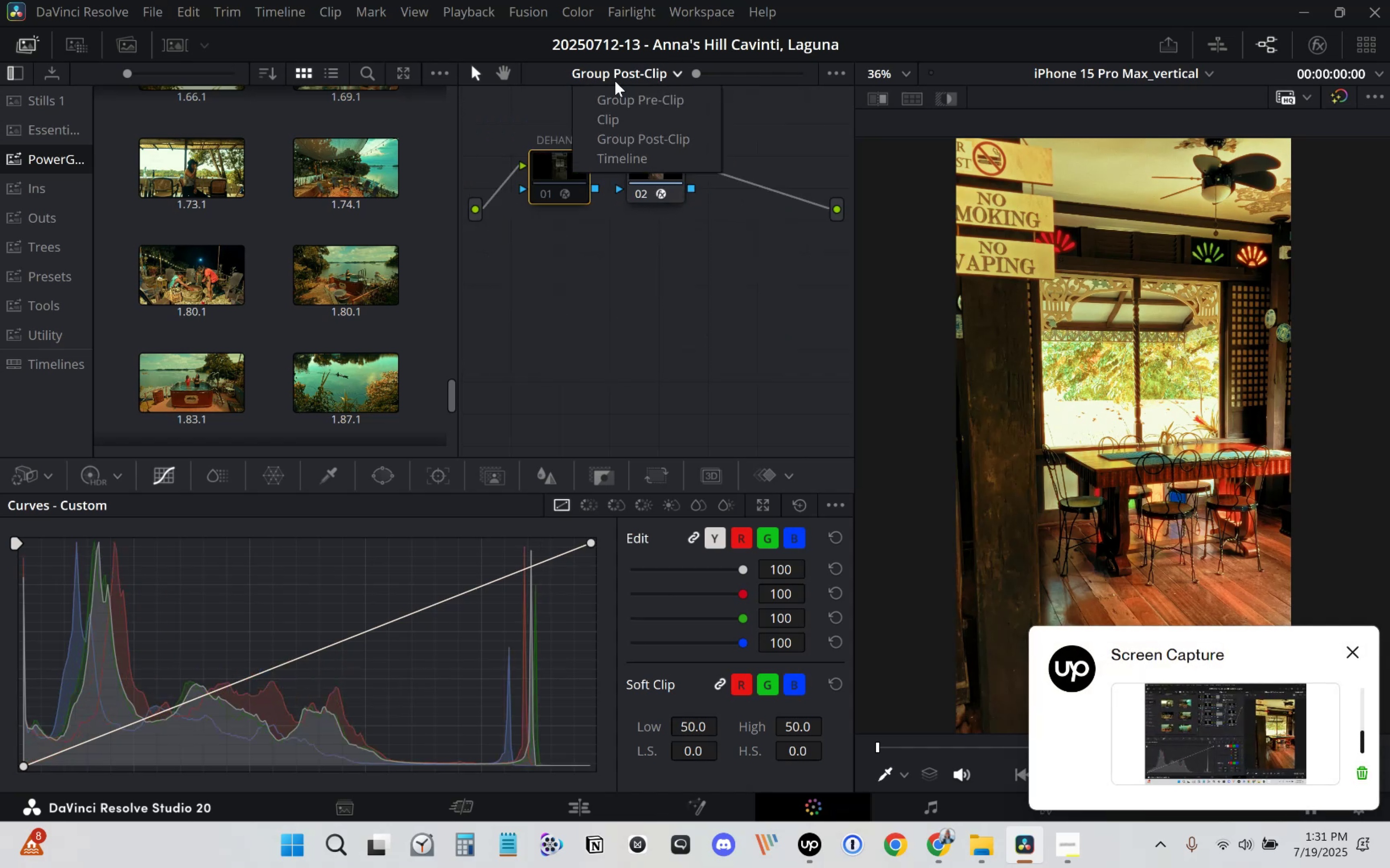 
left_click([1140, 75])
 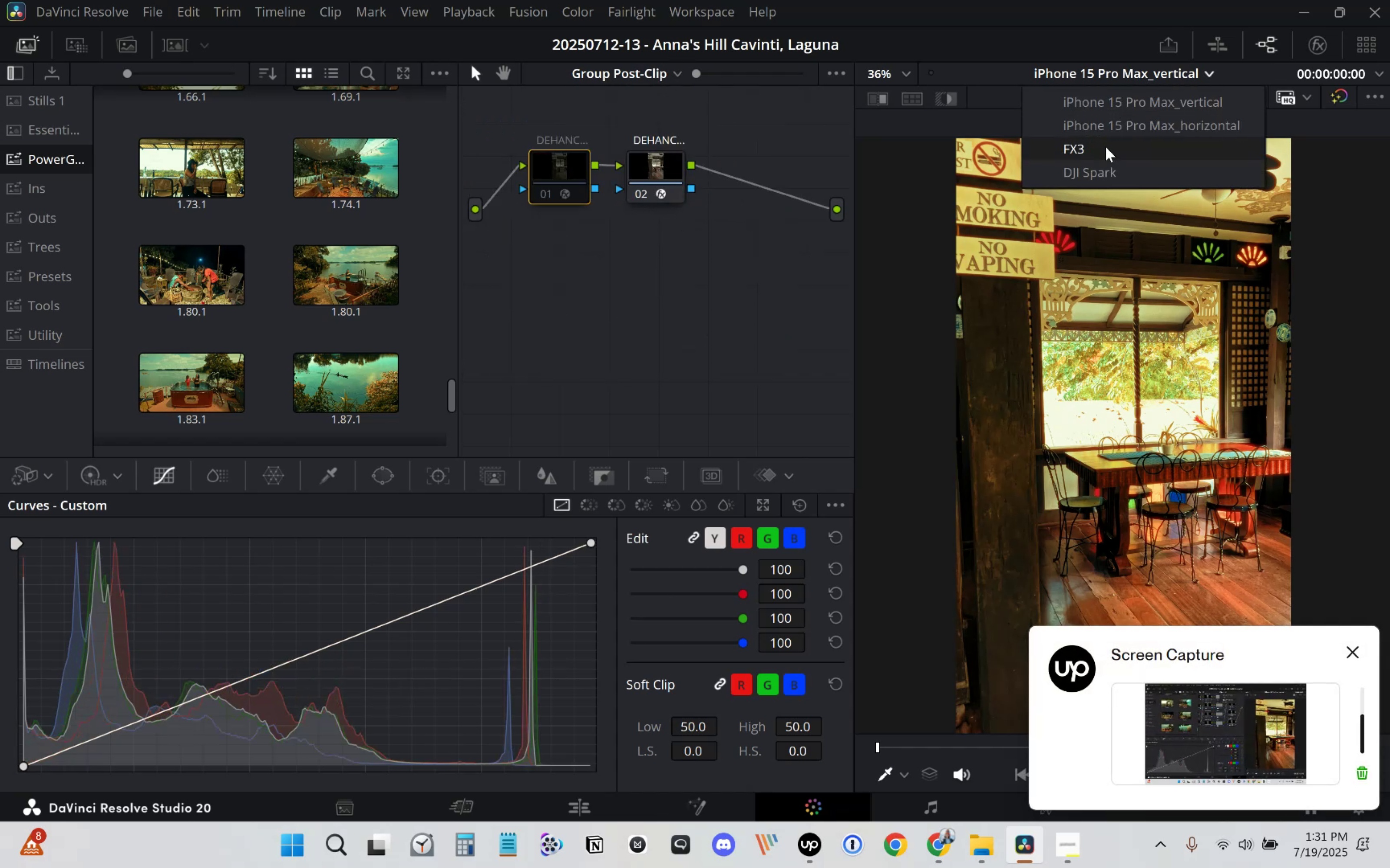 
left_click([1100, 168])
 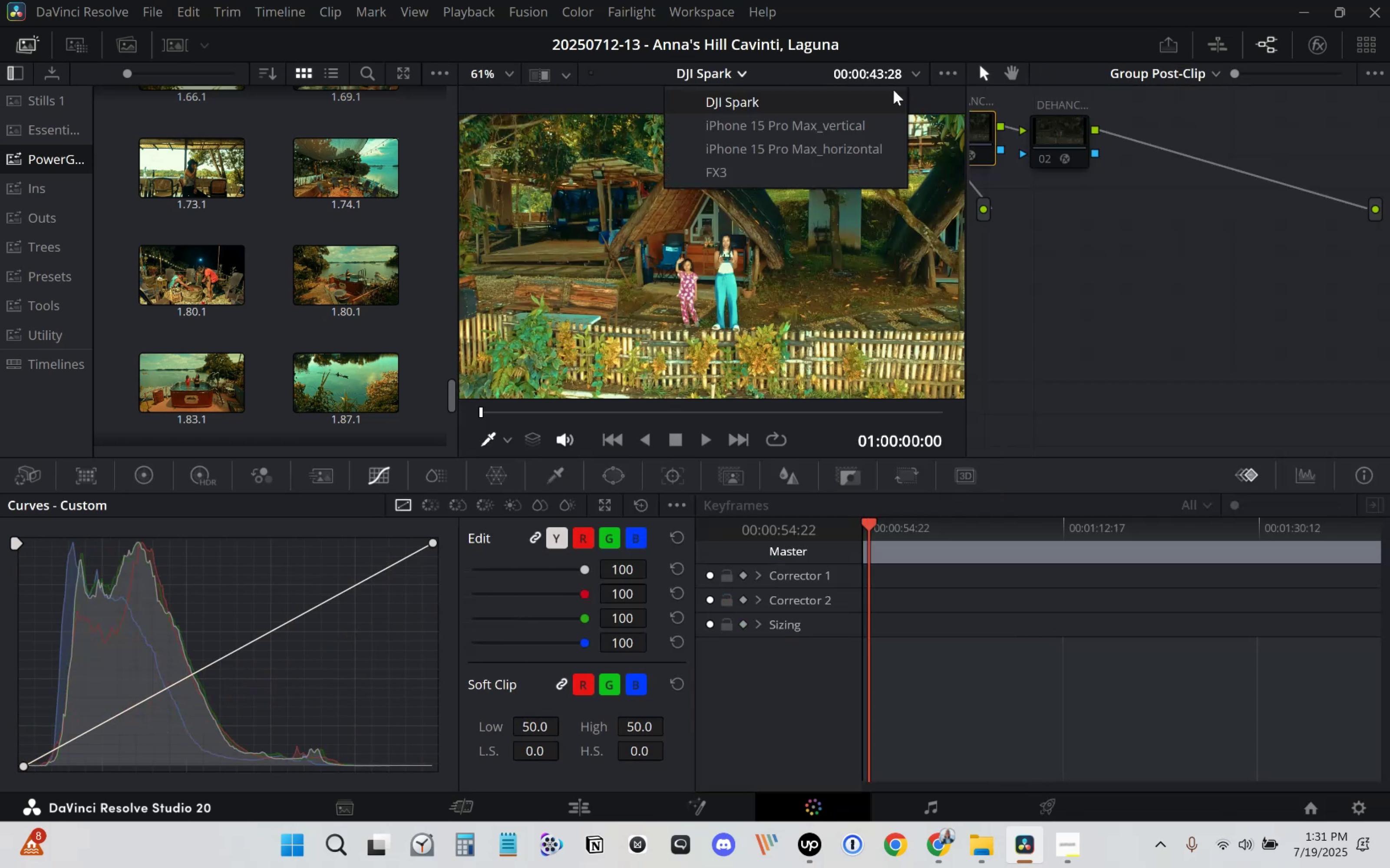 
left_click([1044, 165])
 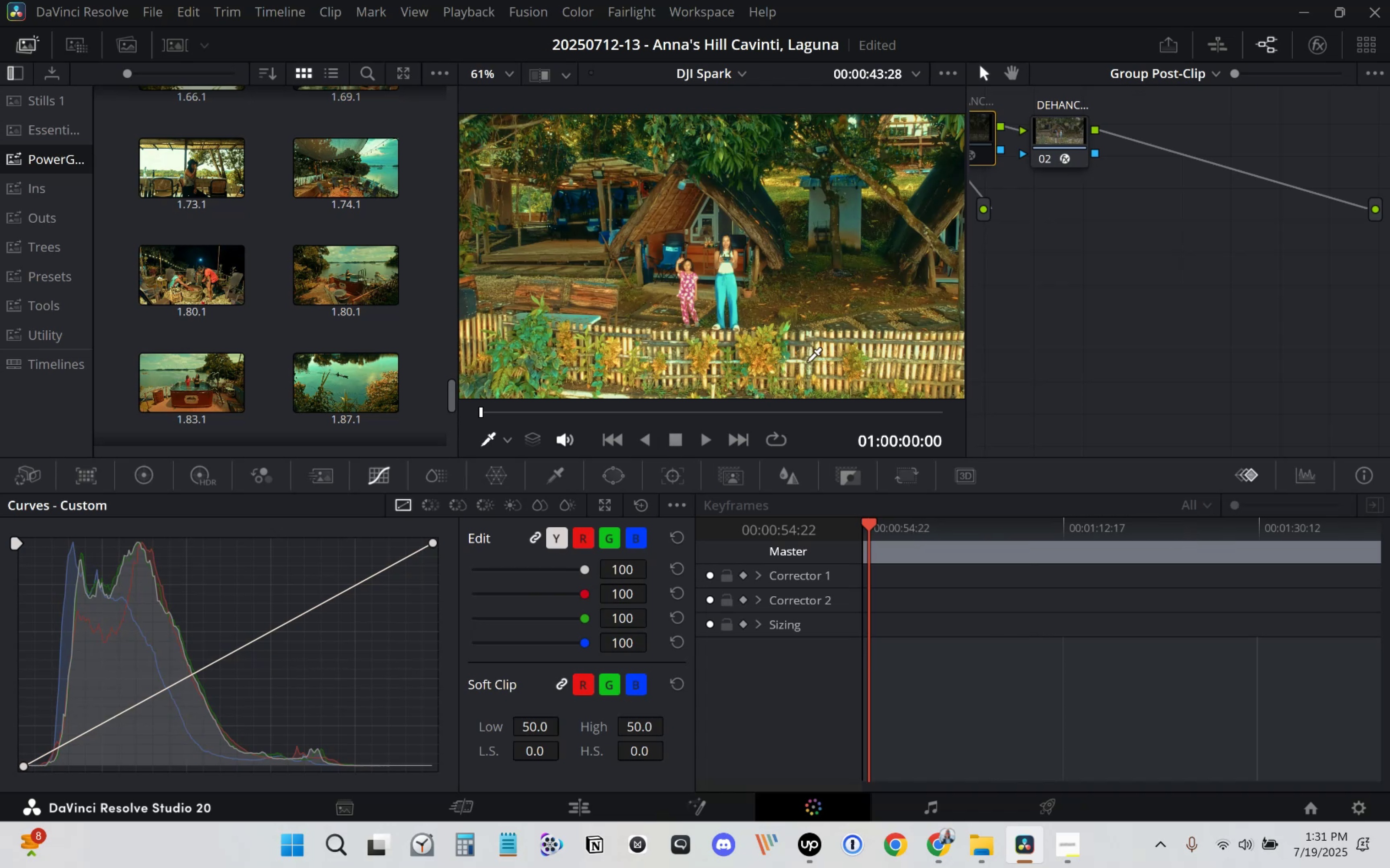 
wait(6.69)
 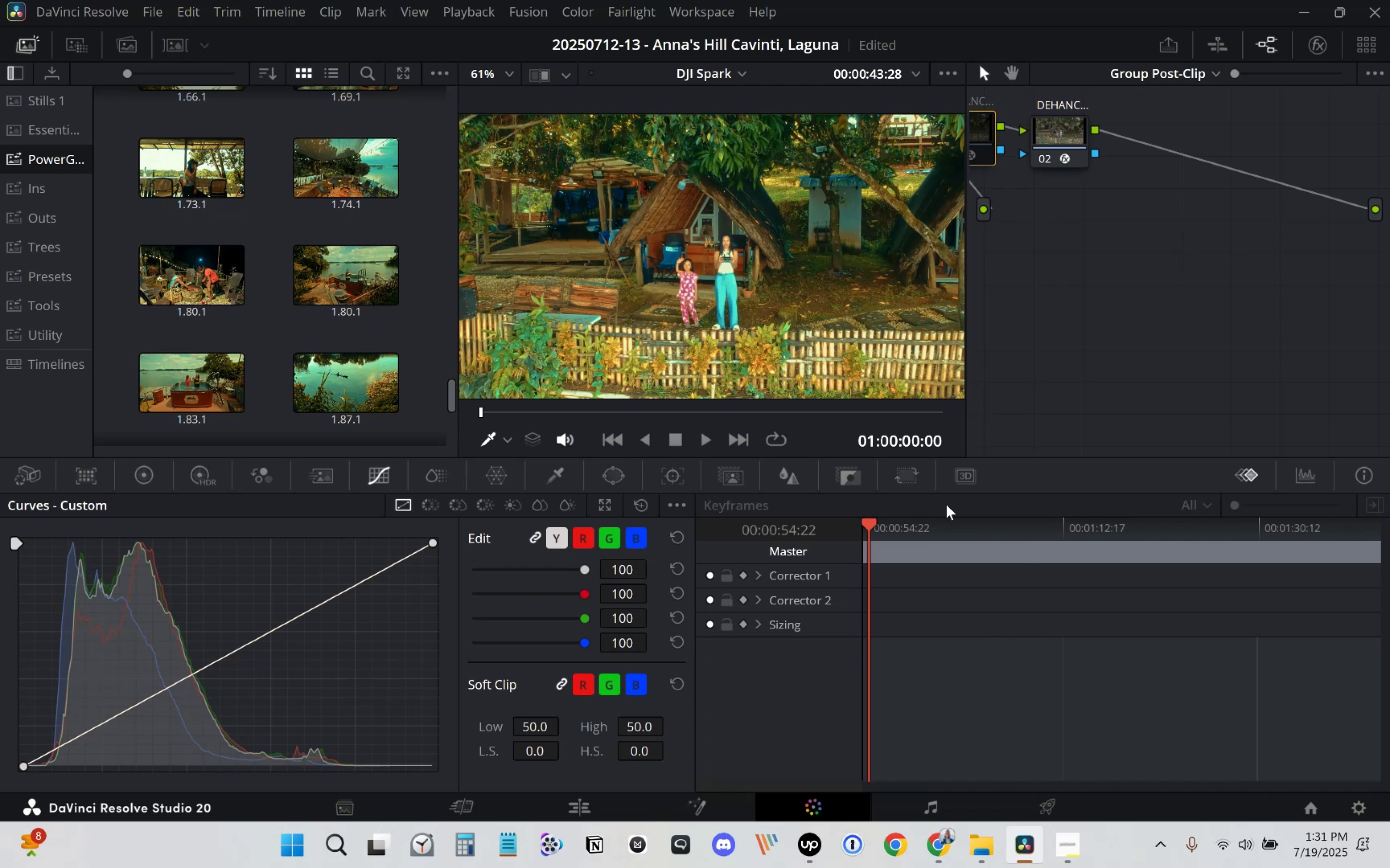 
left_click([691, 66])
 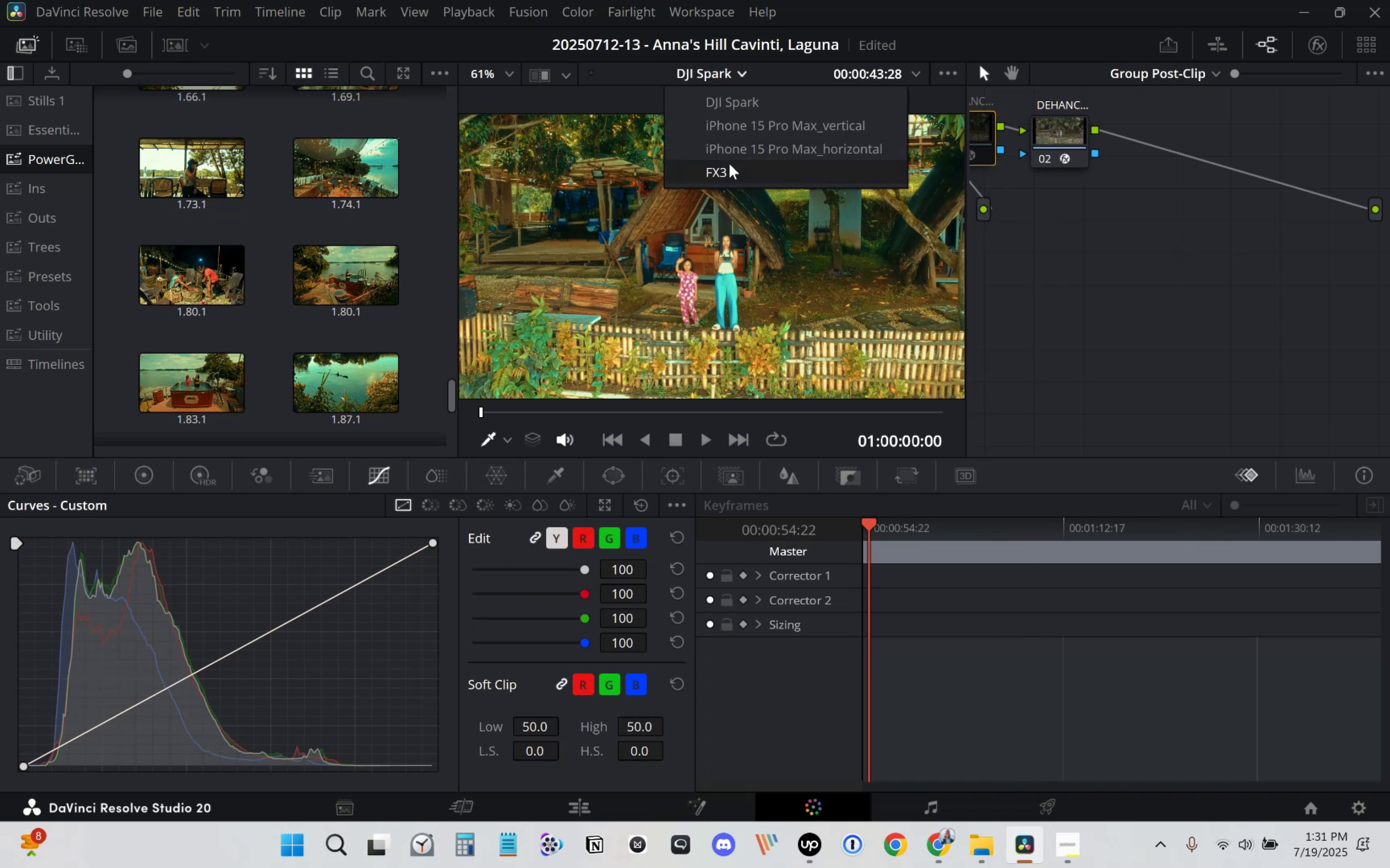 
left_click([729, 165])
 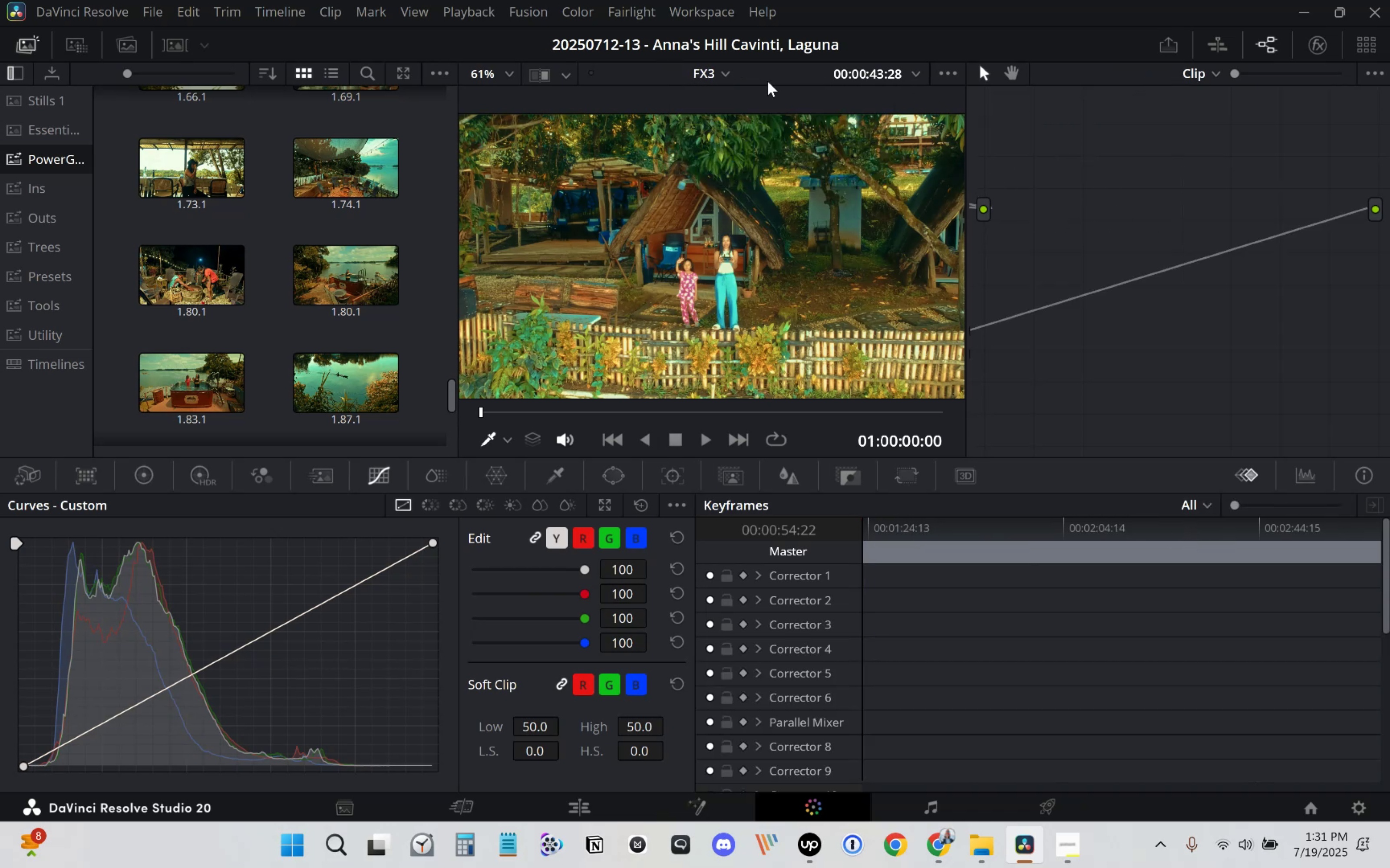 
left_click([1180, 77])
 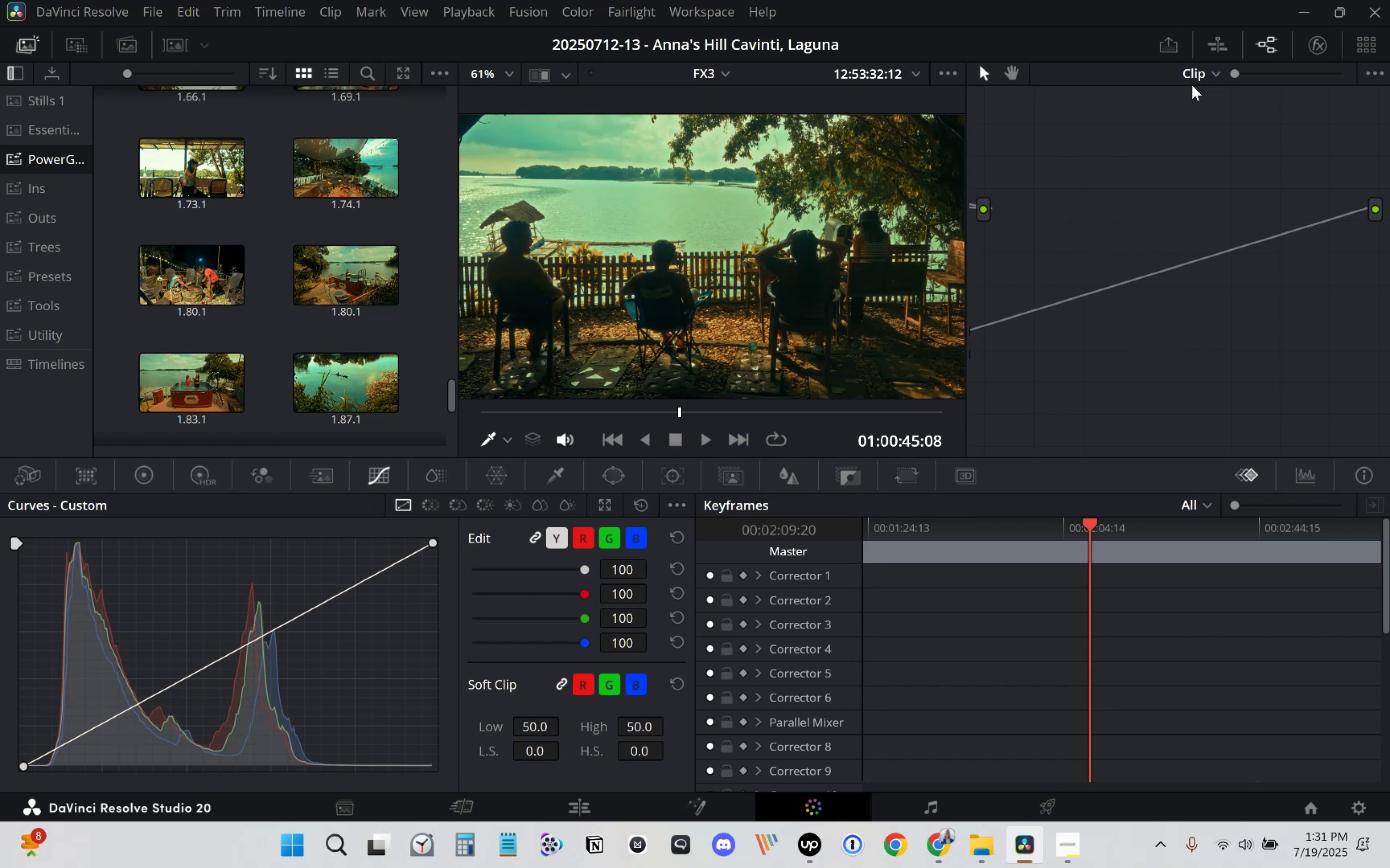 
left_click([1198, 76])
 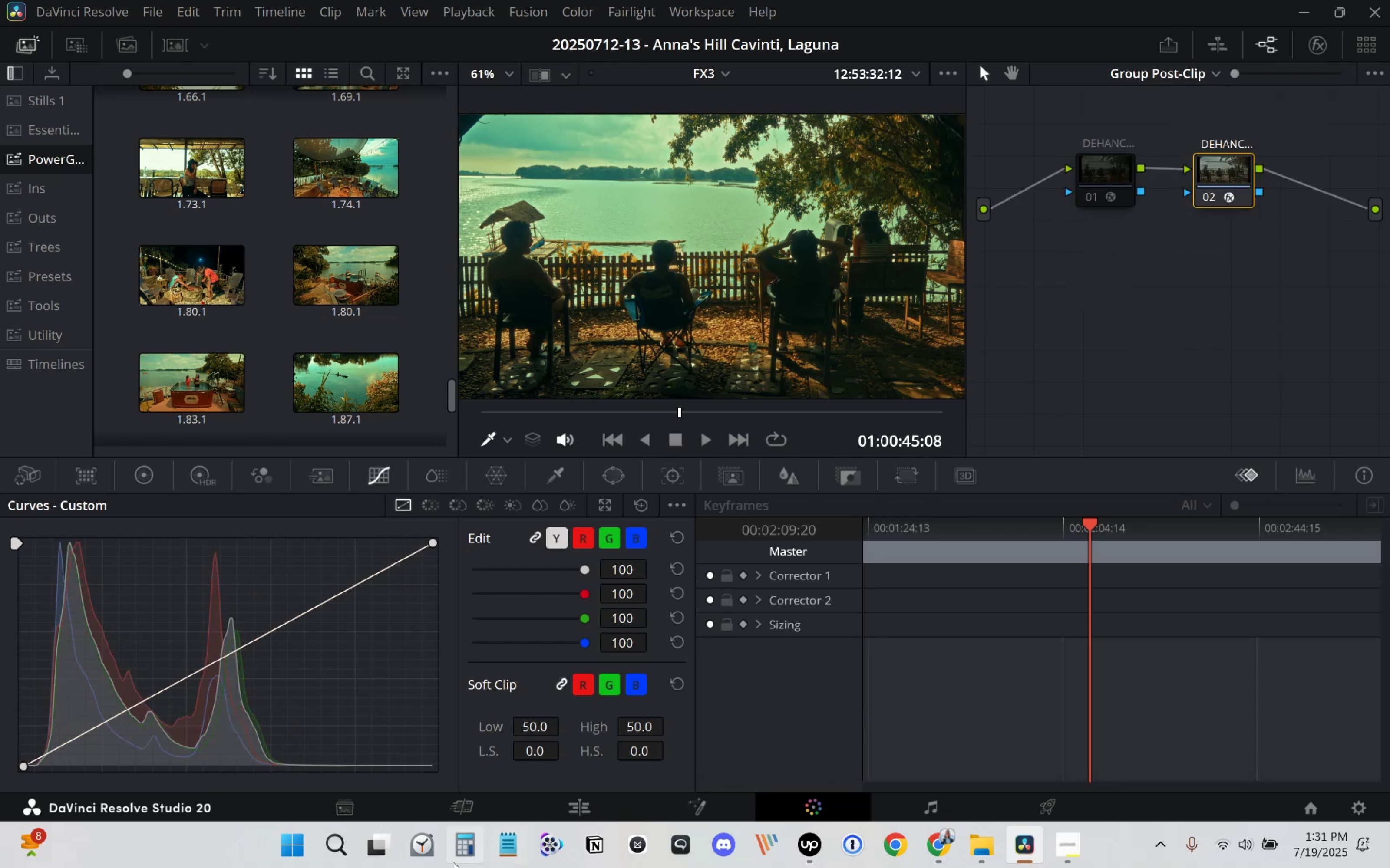 
left_click([571, 797])
 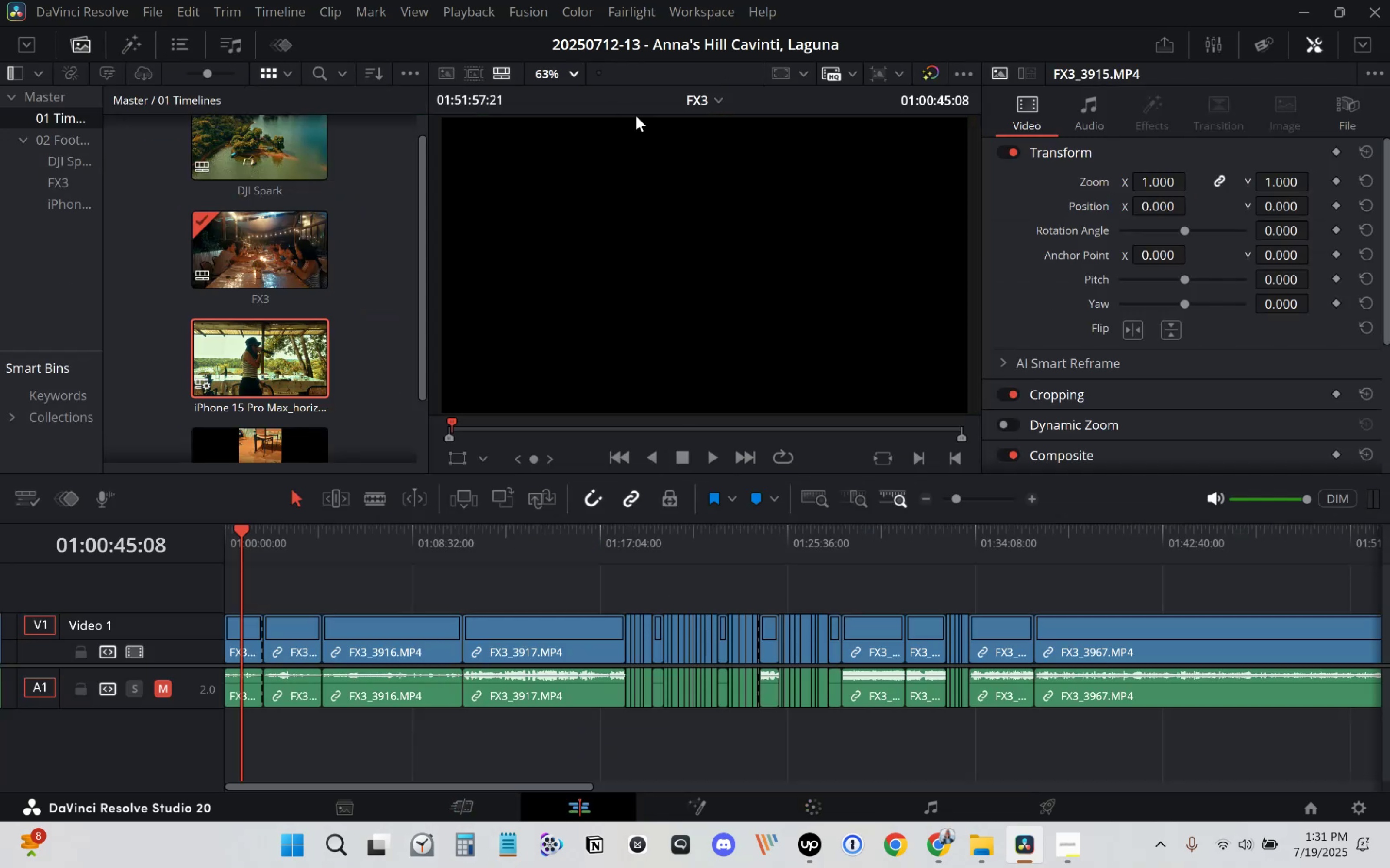 
left_click([703, 105])
 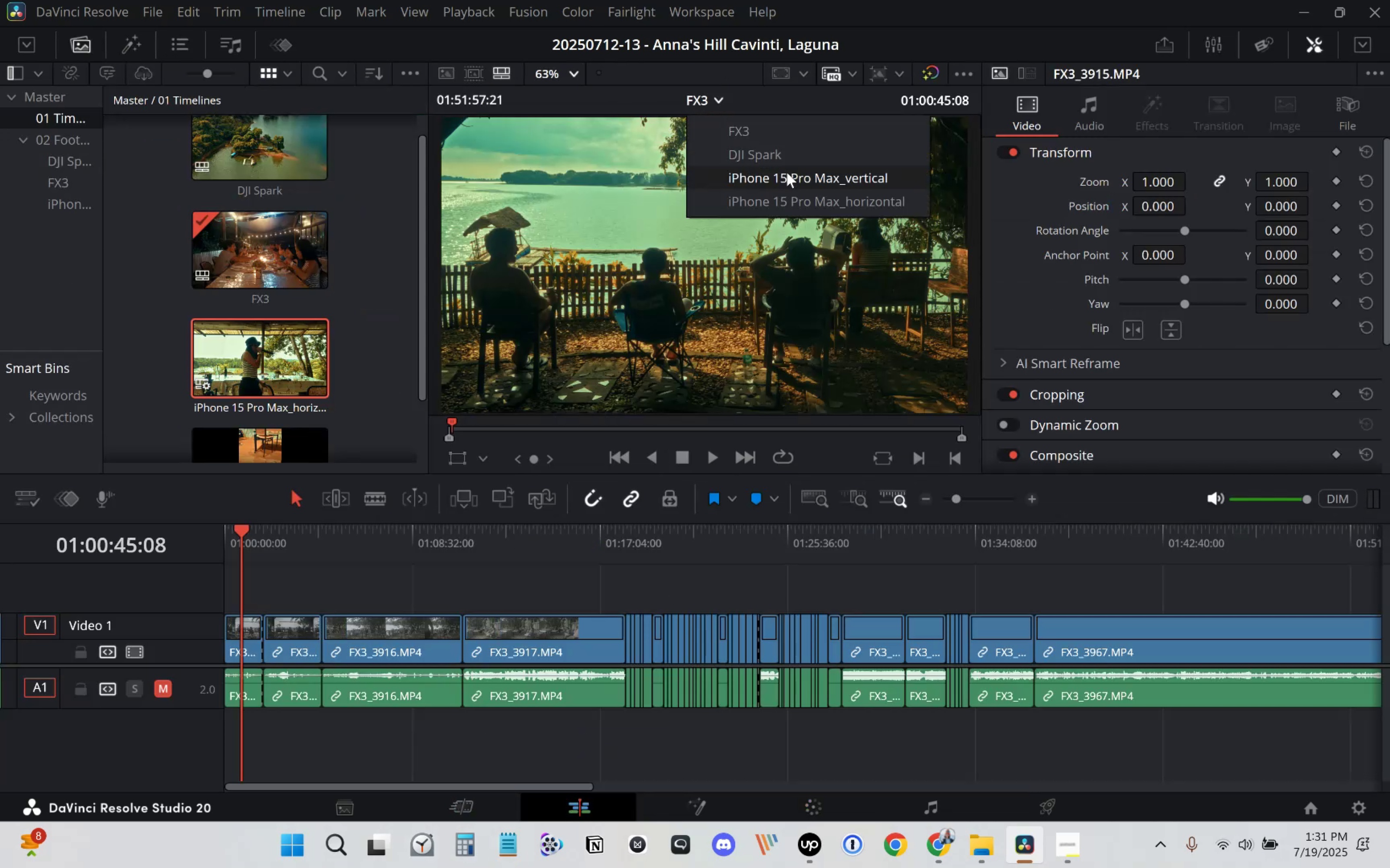 
left_click([776, 193])
 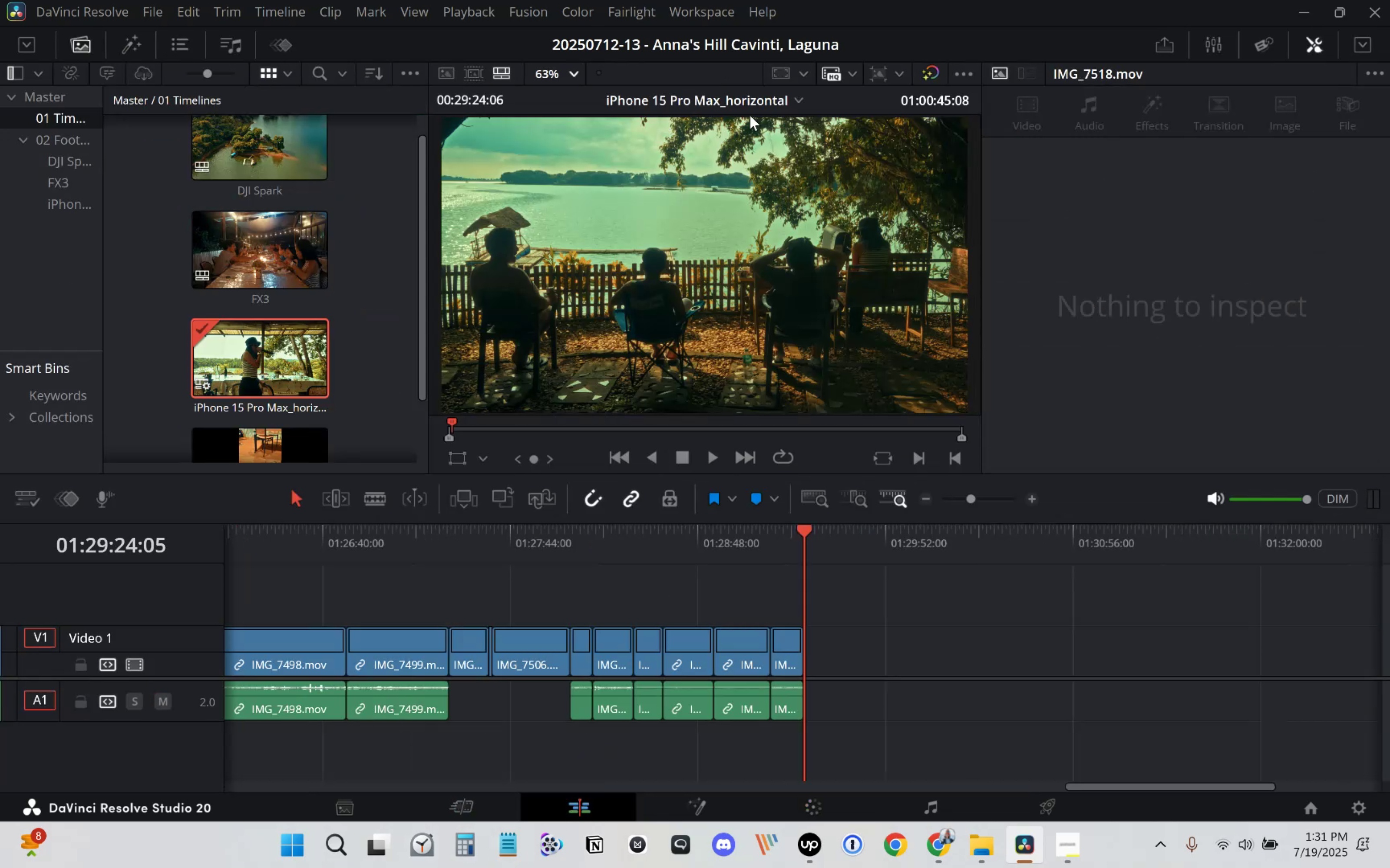 
left_click([731, 104])
 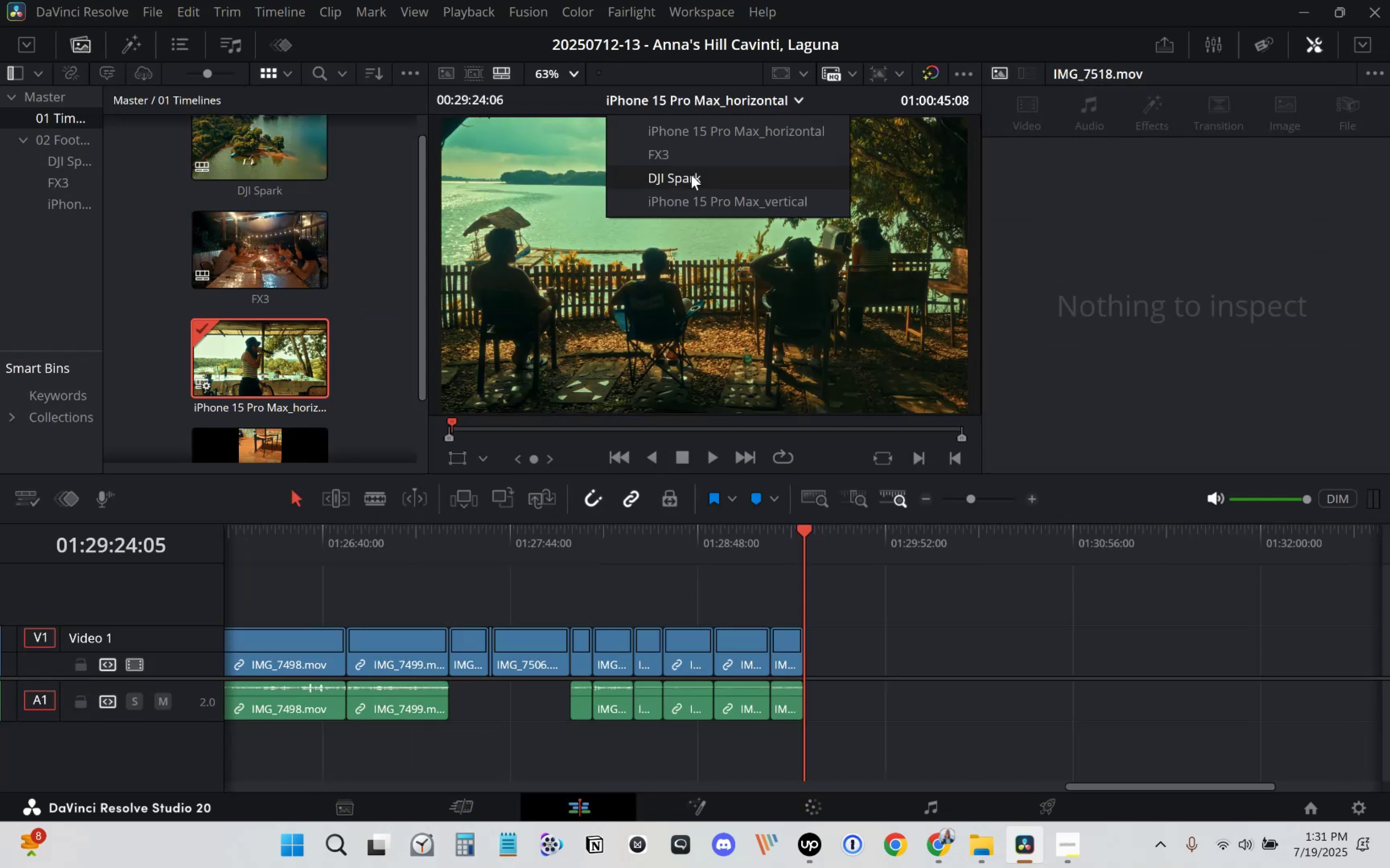 
left_click([690, 178])
 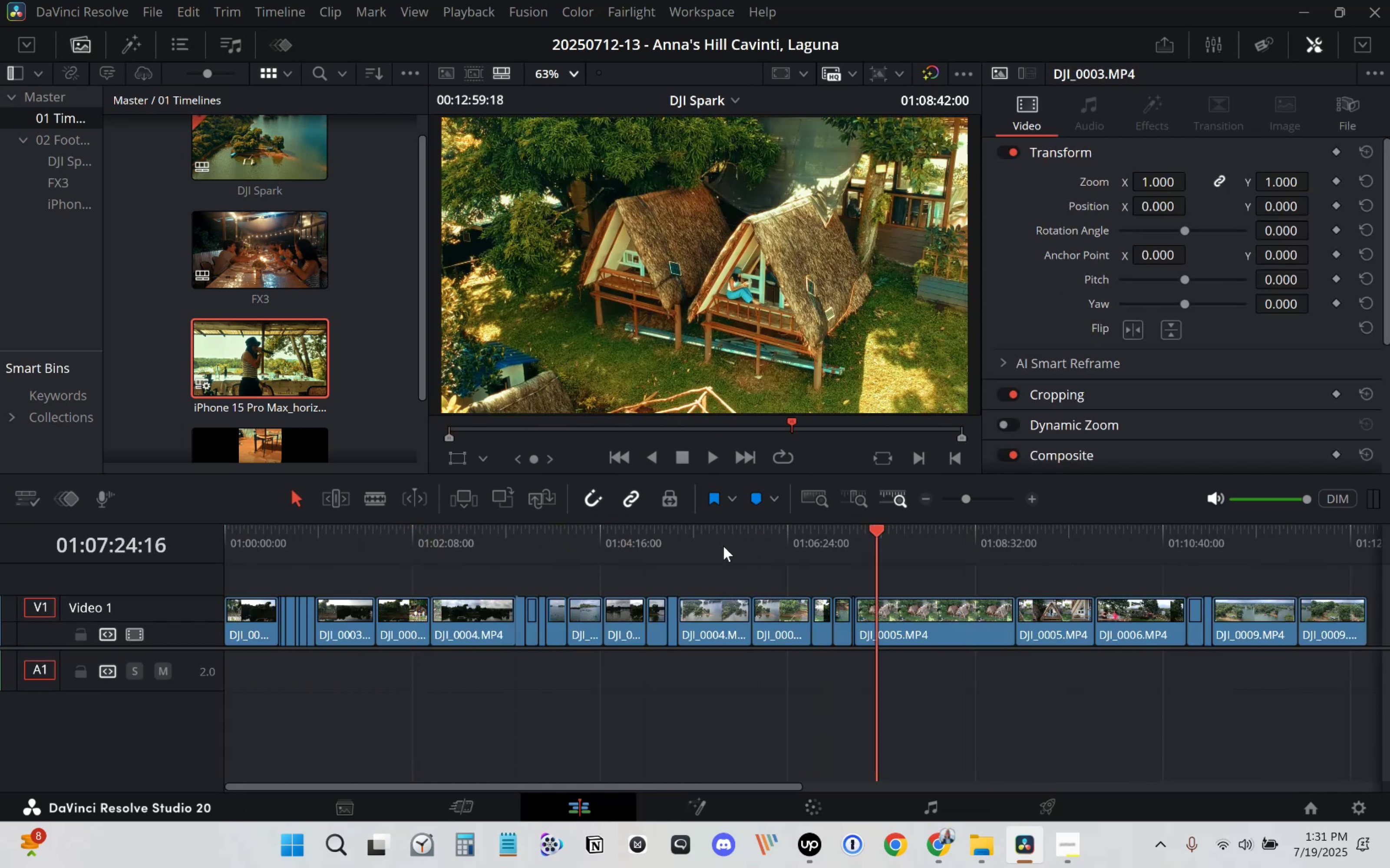 
wait(11.15)
 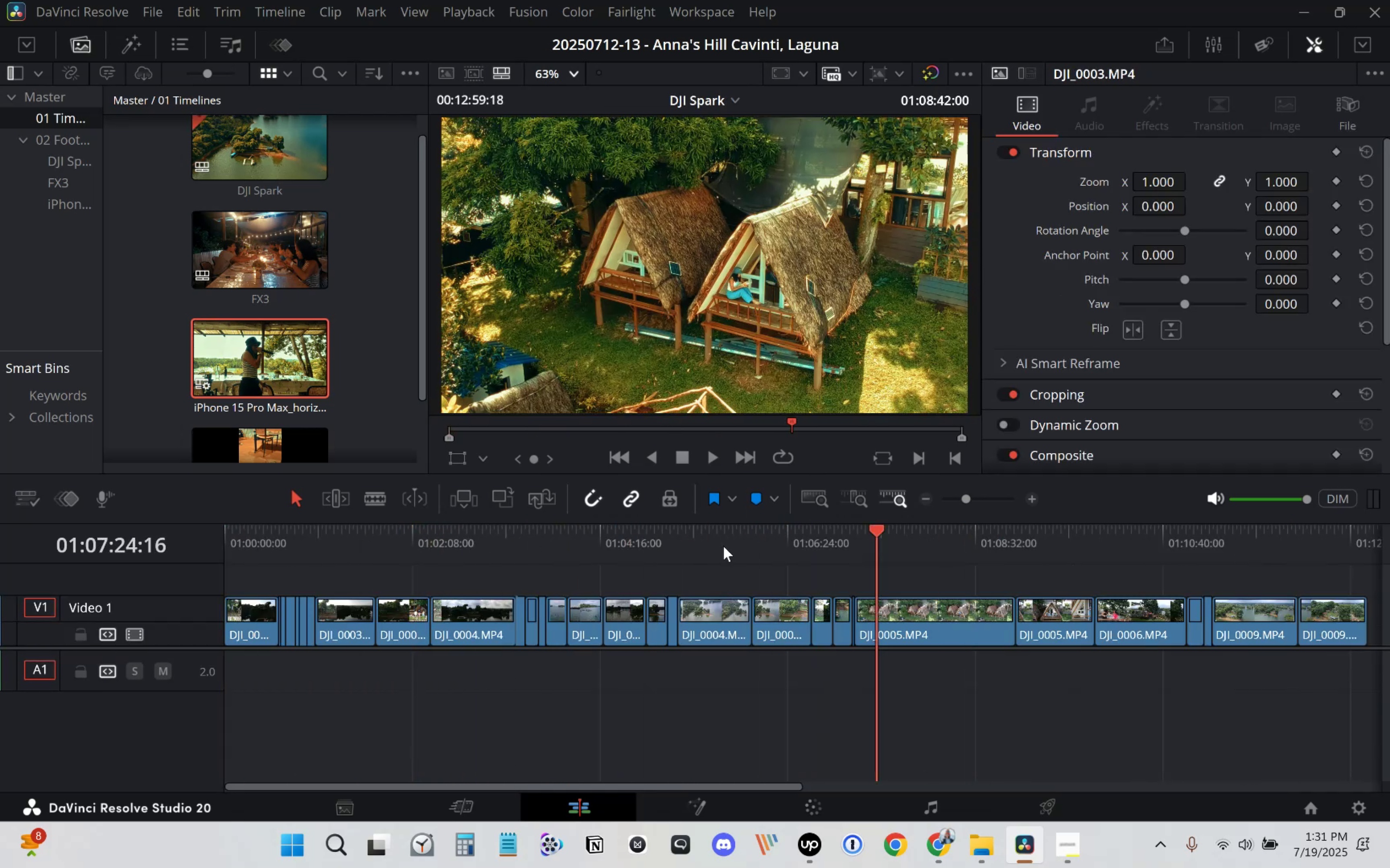 
scroll: coordinate [691, 181], scroll_direction: down, amount: 3.0
 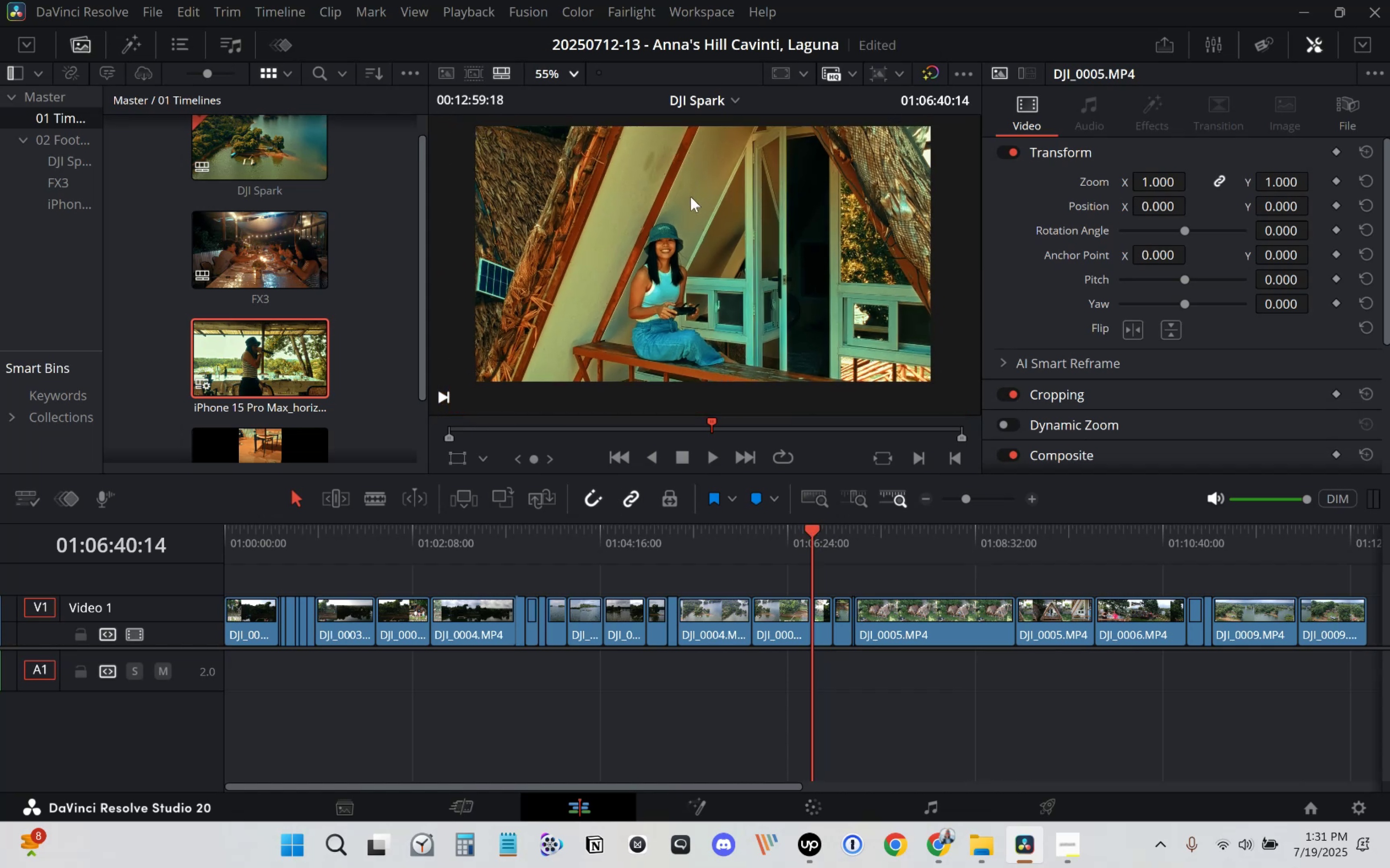 
key(Control+S)
 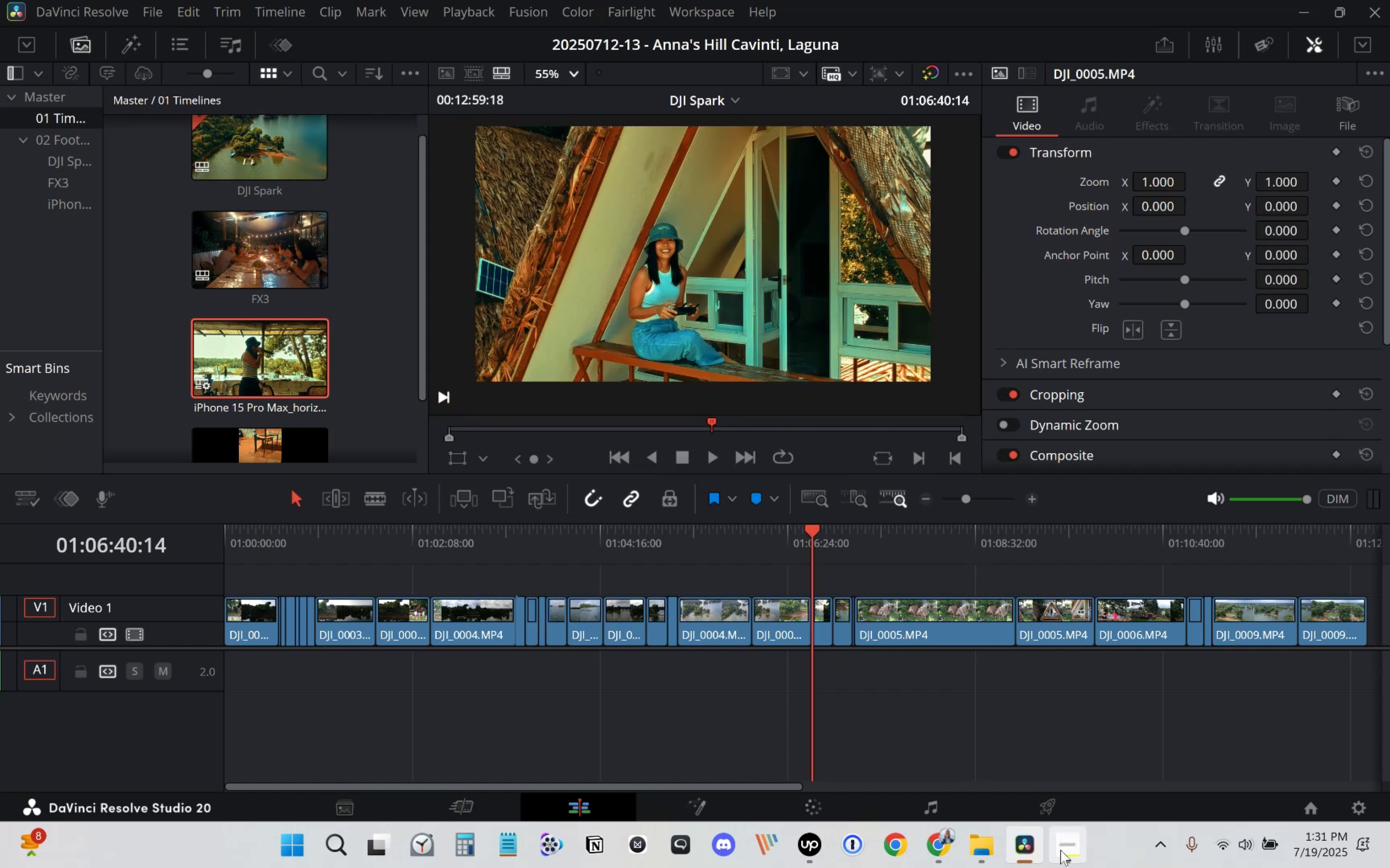 
left_click([1060, 800])
 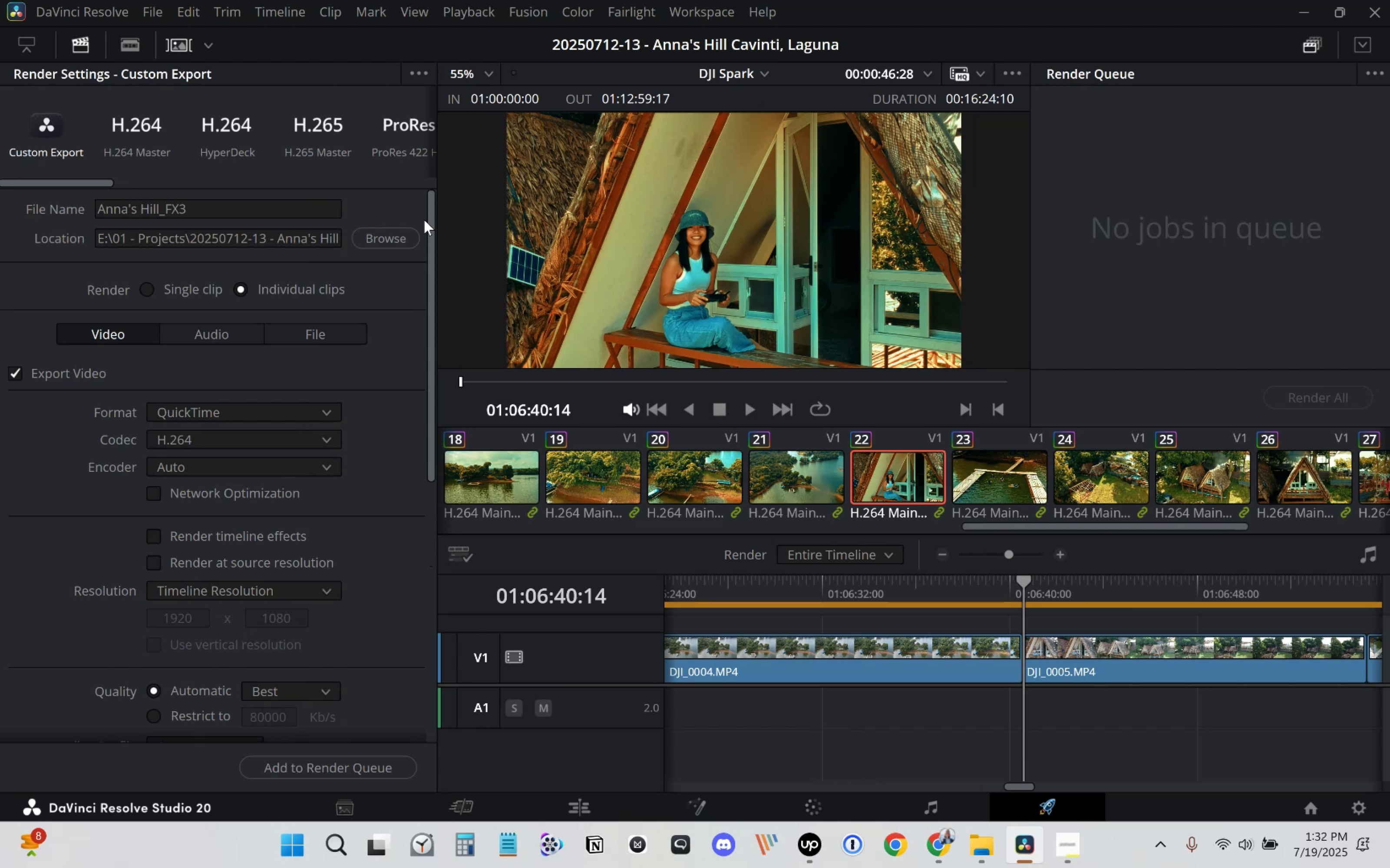 
wait(7.1)
 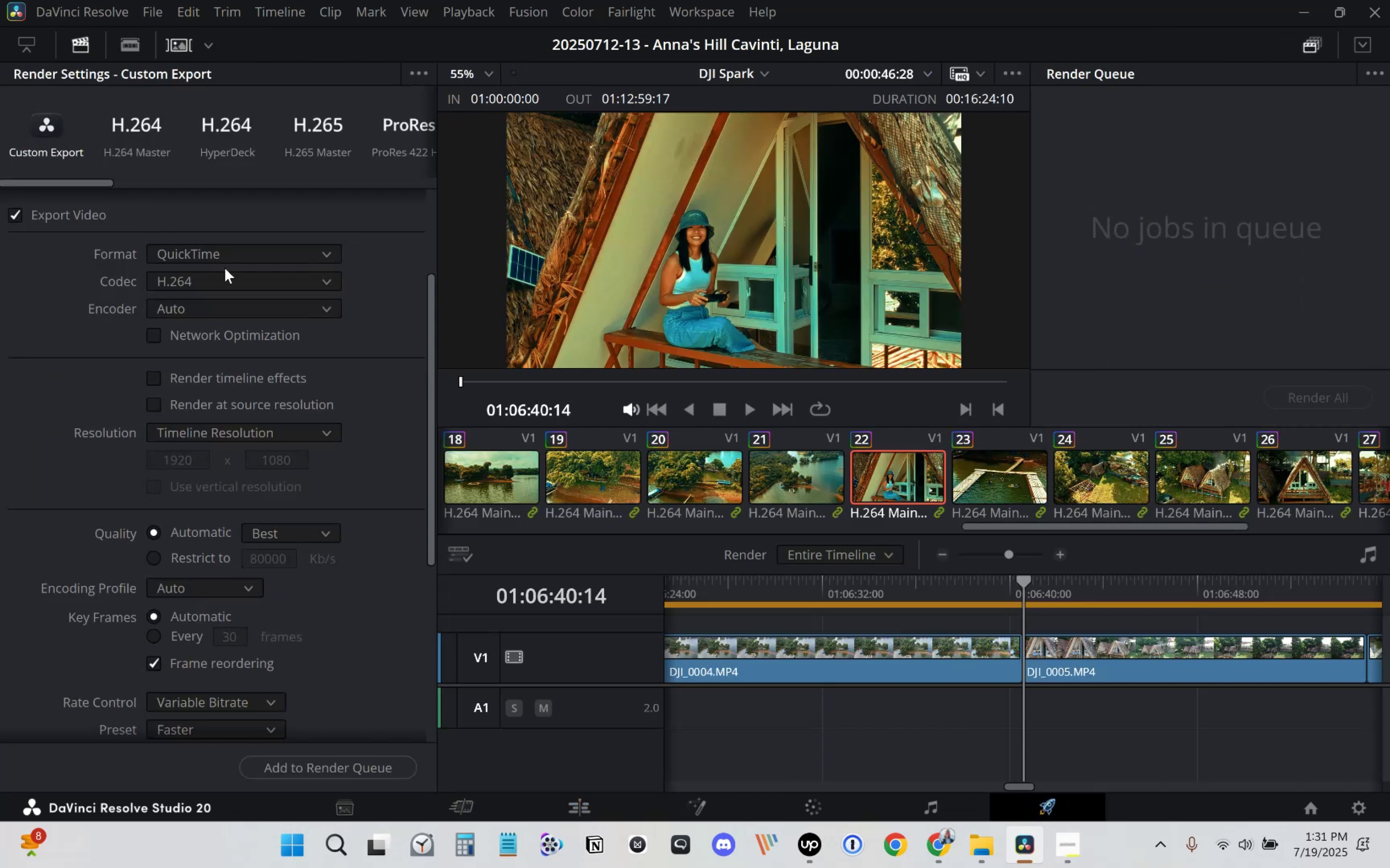 
left_click([392, 239])
 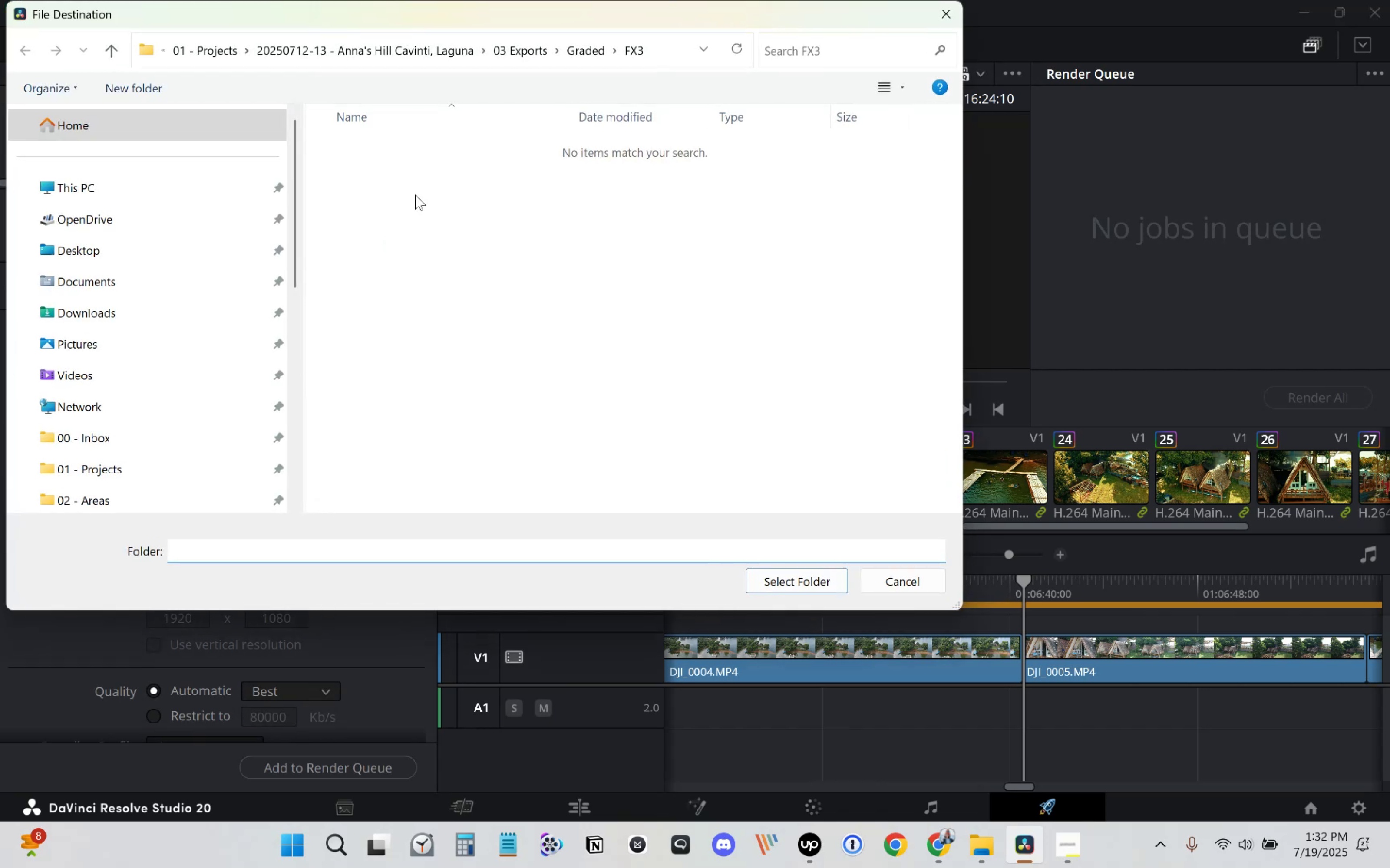 
left_click([583, 47])
 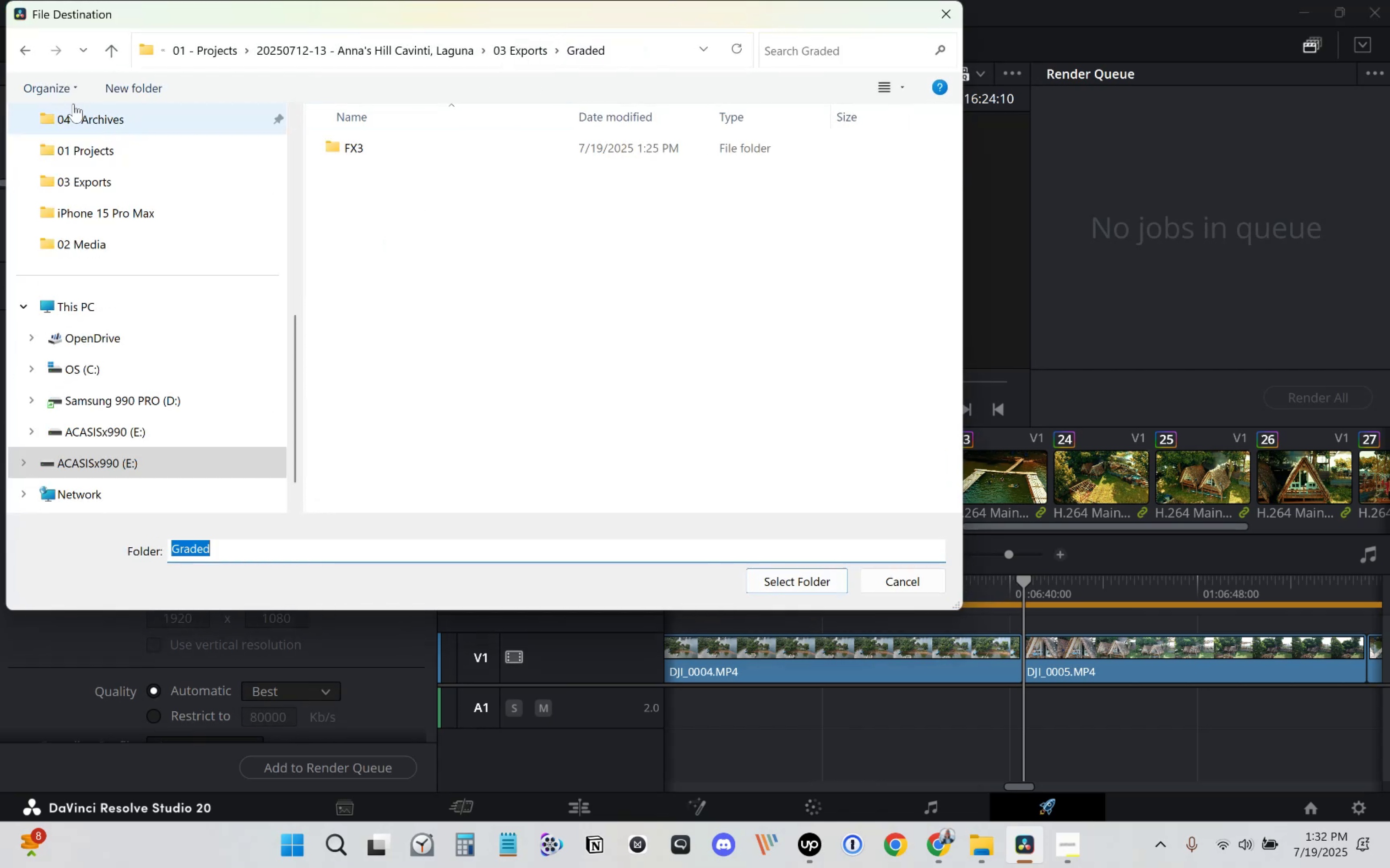 
left_click([121, 90])
 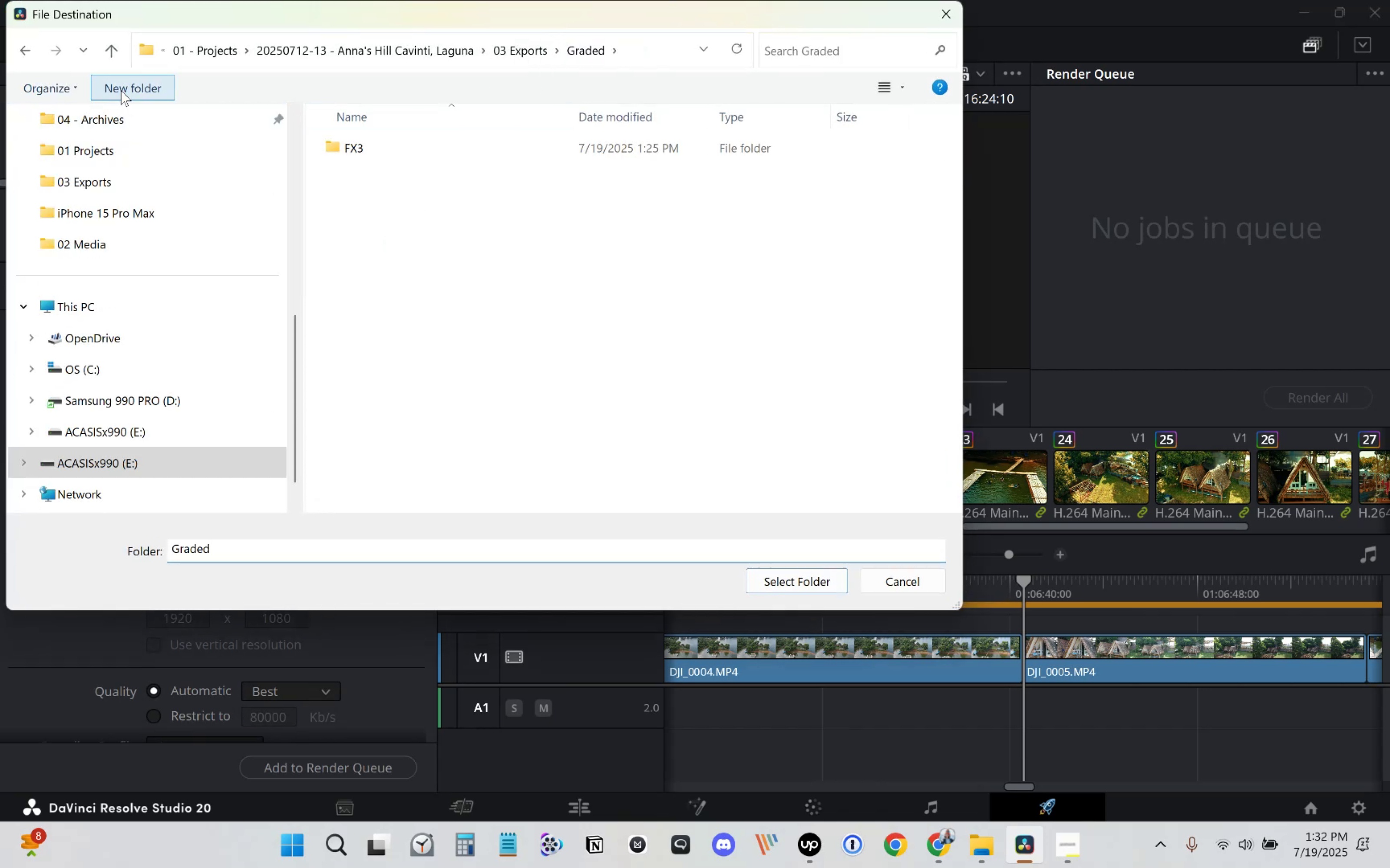 
type(DJI Spark)
 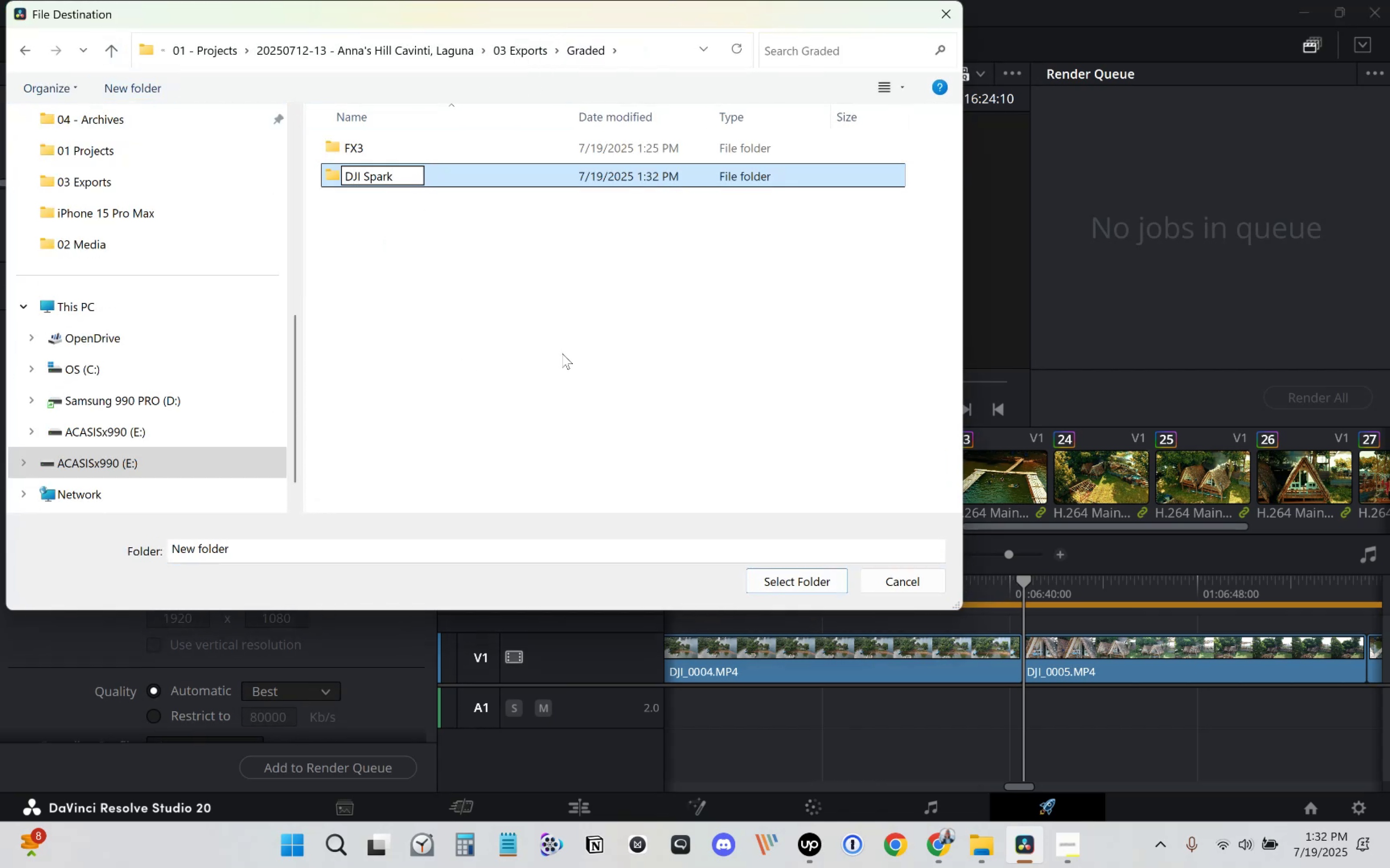 
left_click([132, 82])
 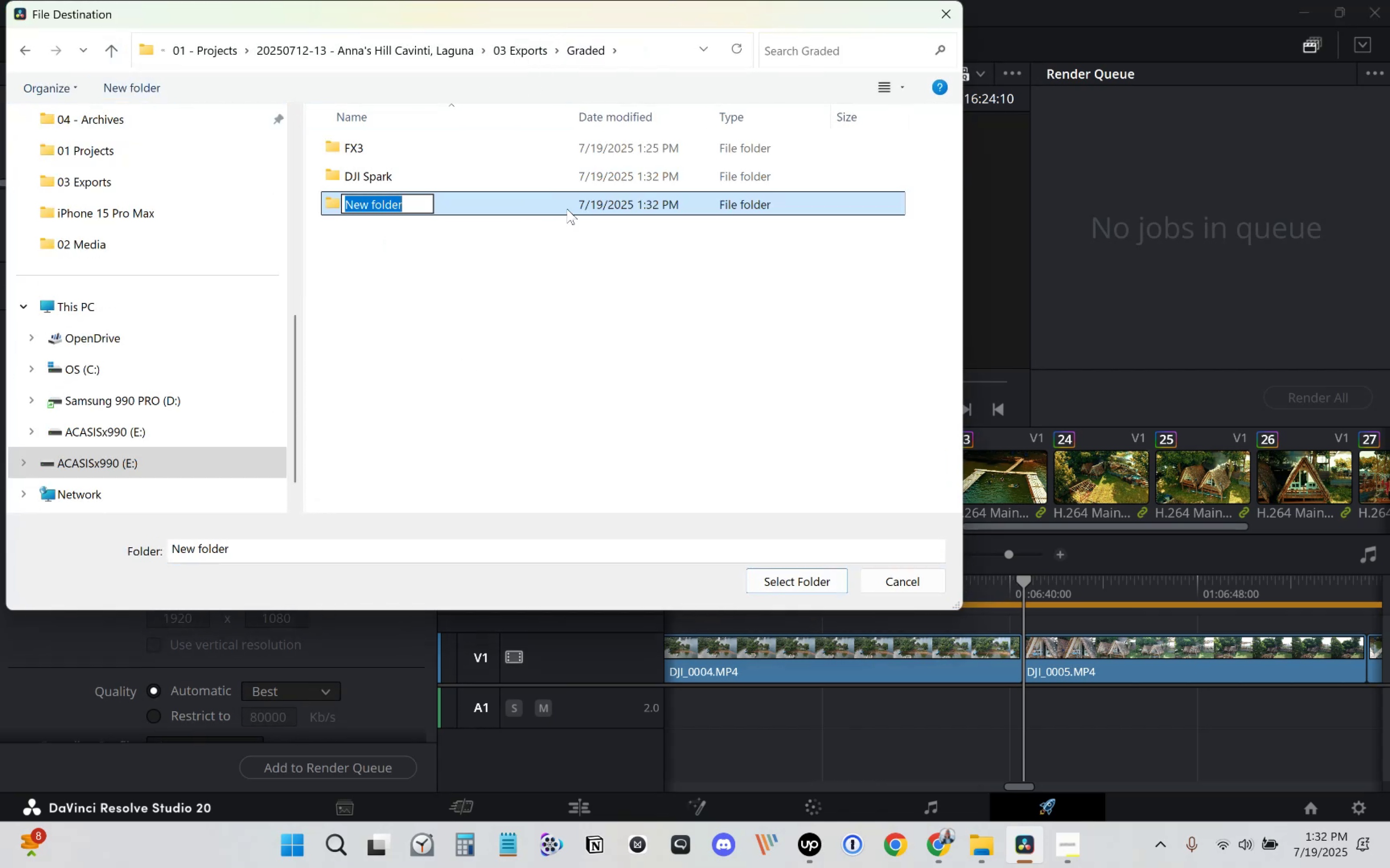 
type(Iphone)
 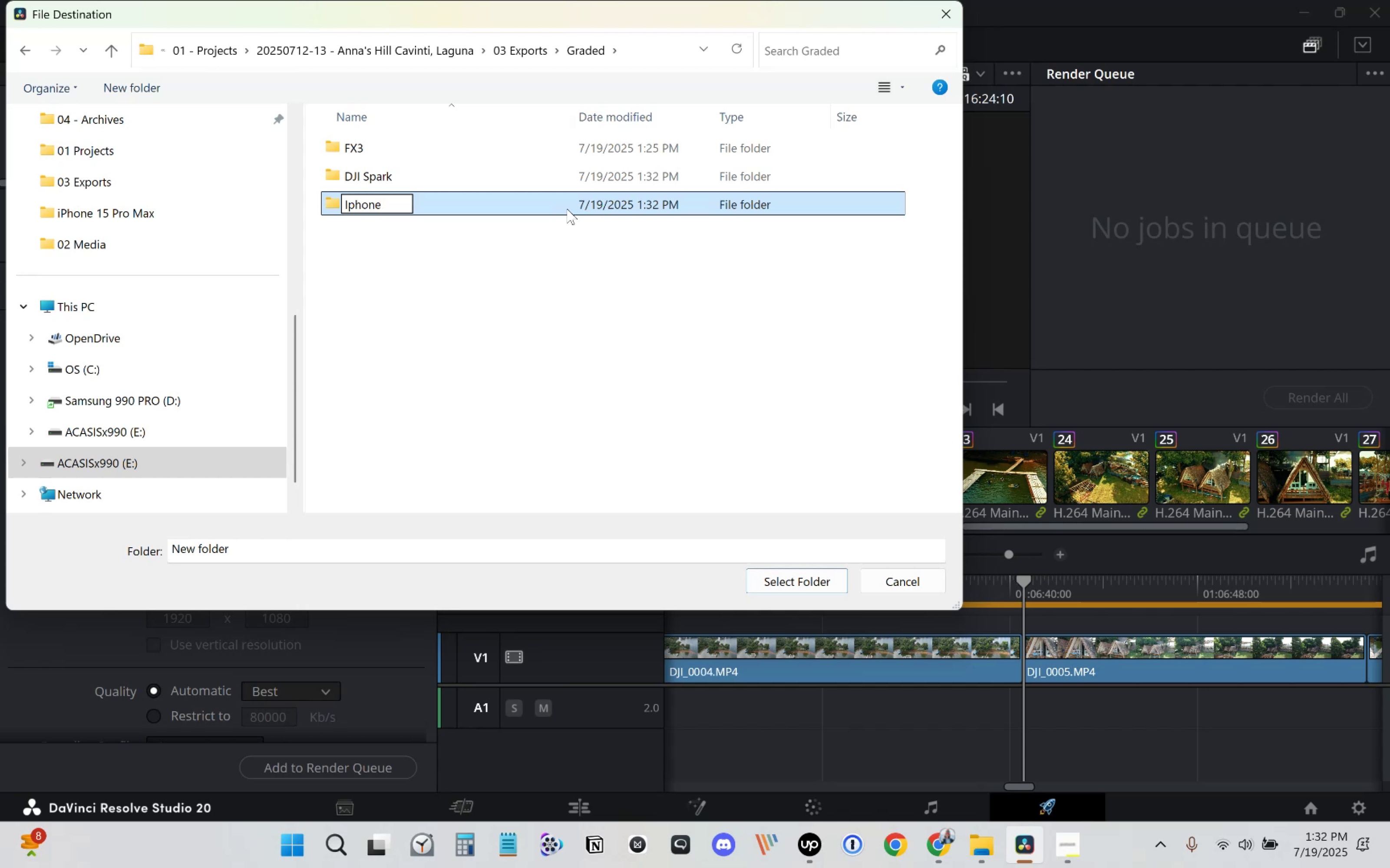 
key(Control+ControlLeft)
 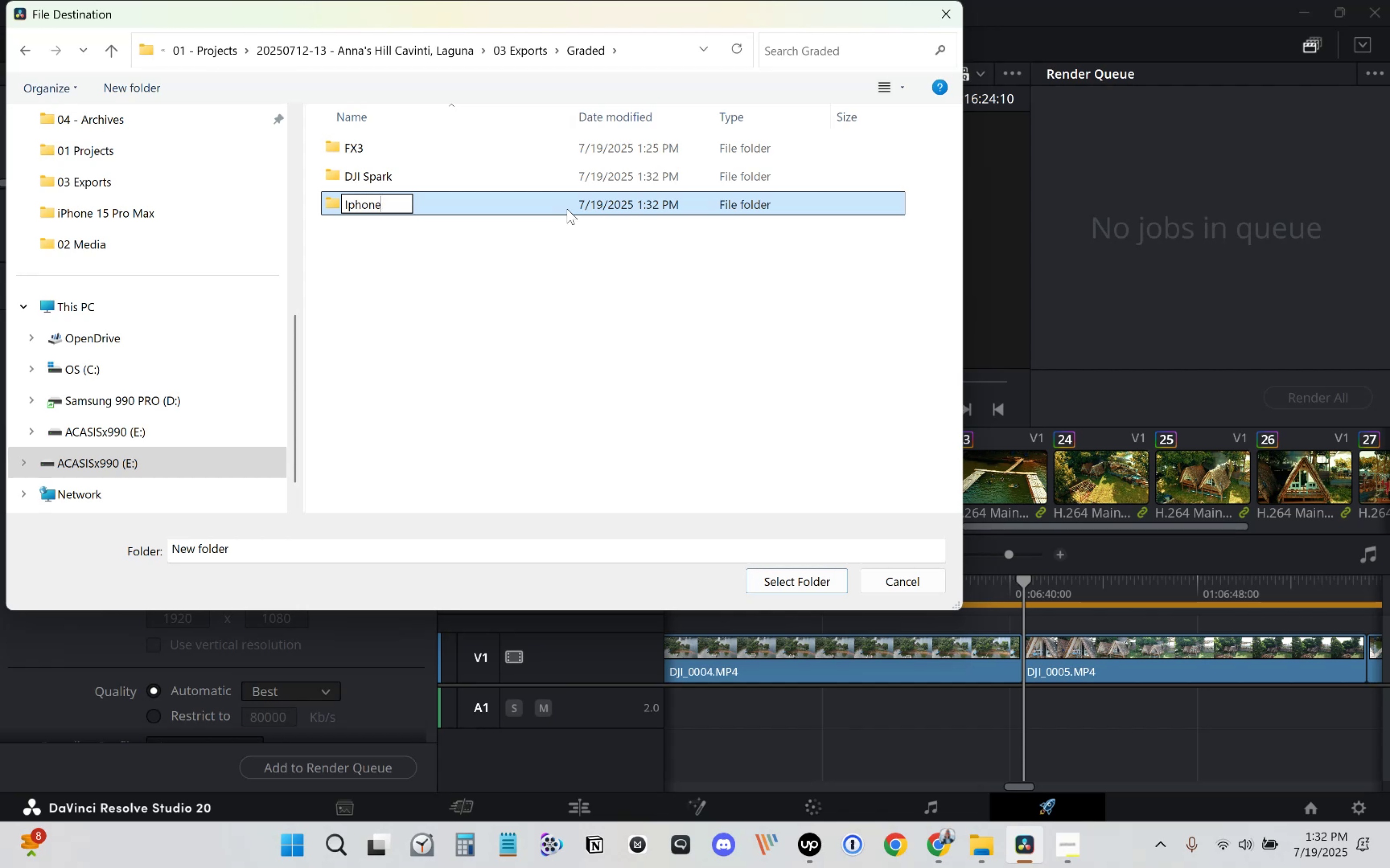 
key(Control+A)
 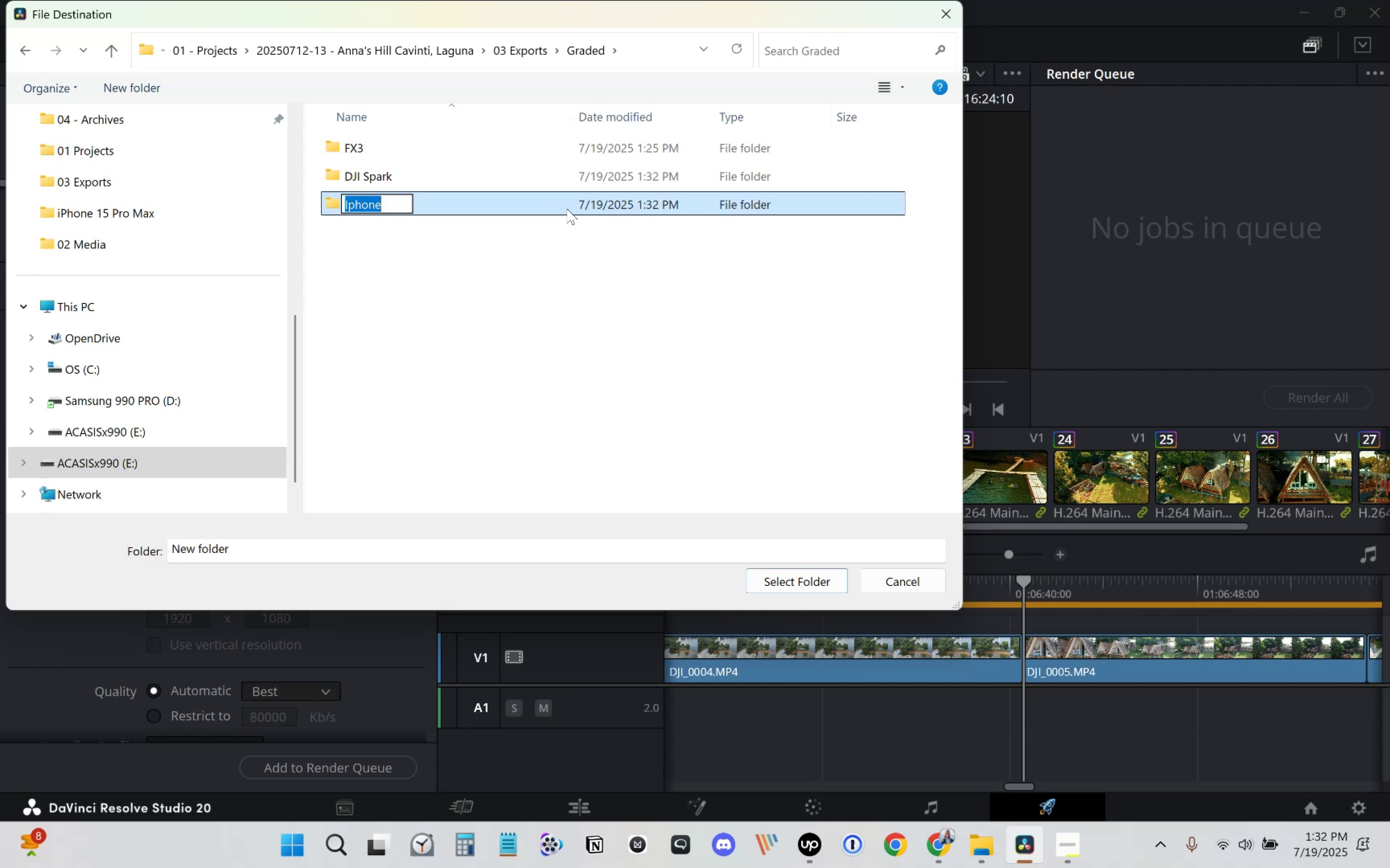 
type(iPhone 15 Pro Max_horizontal)
 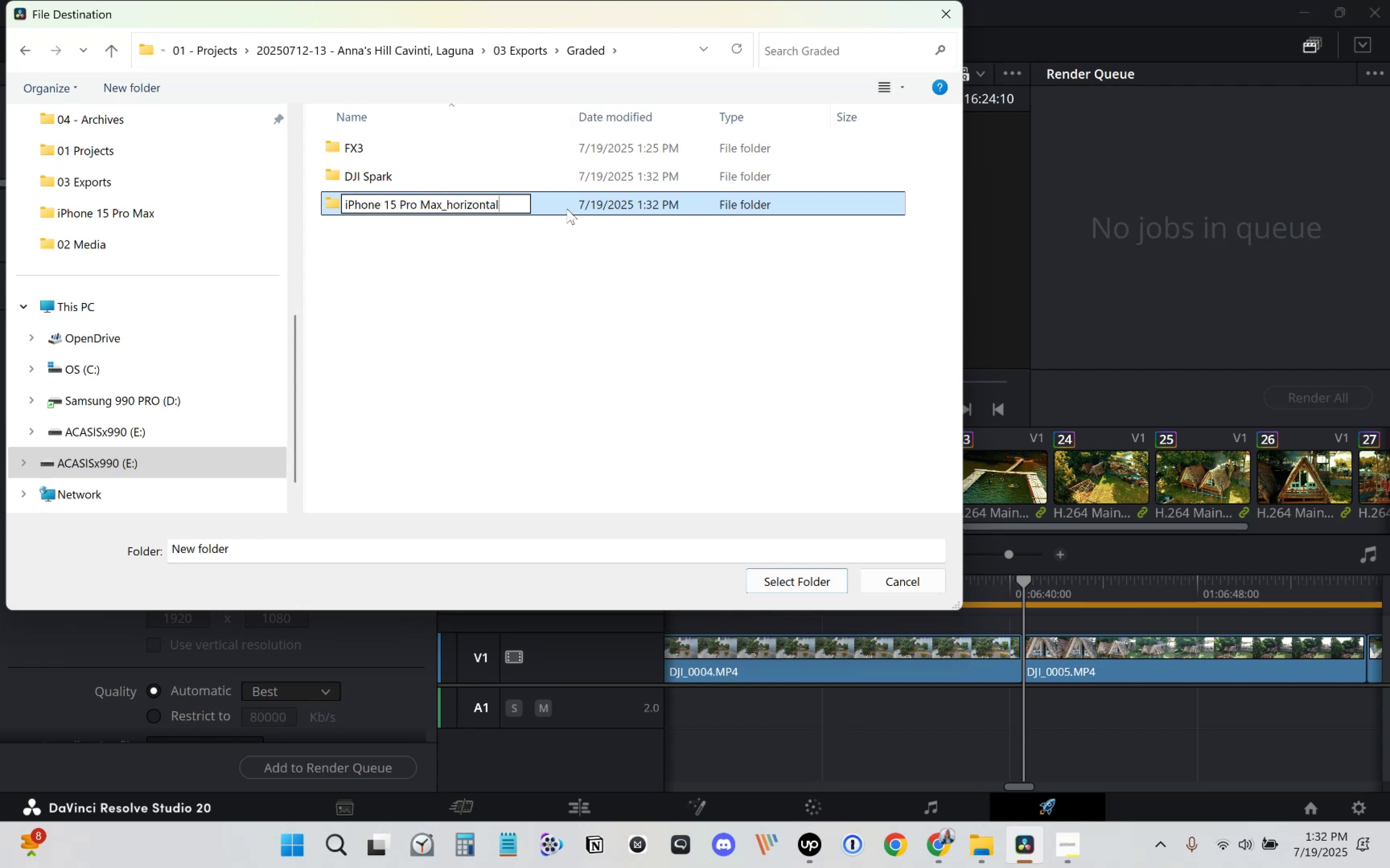 
left_click([555, 271])
 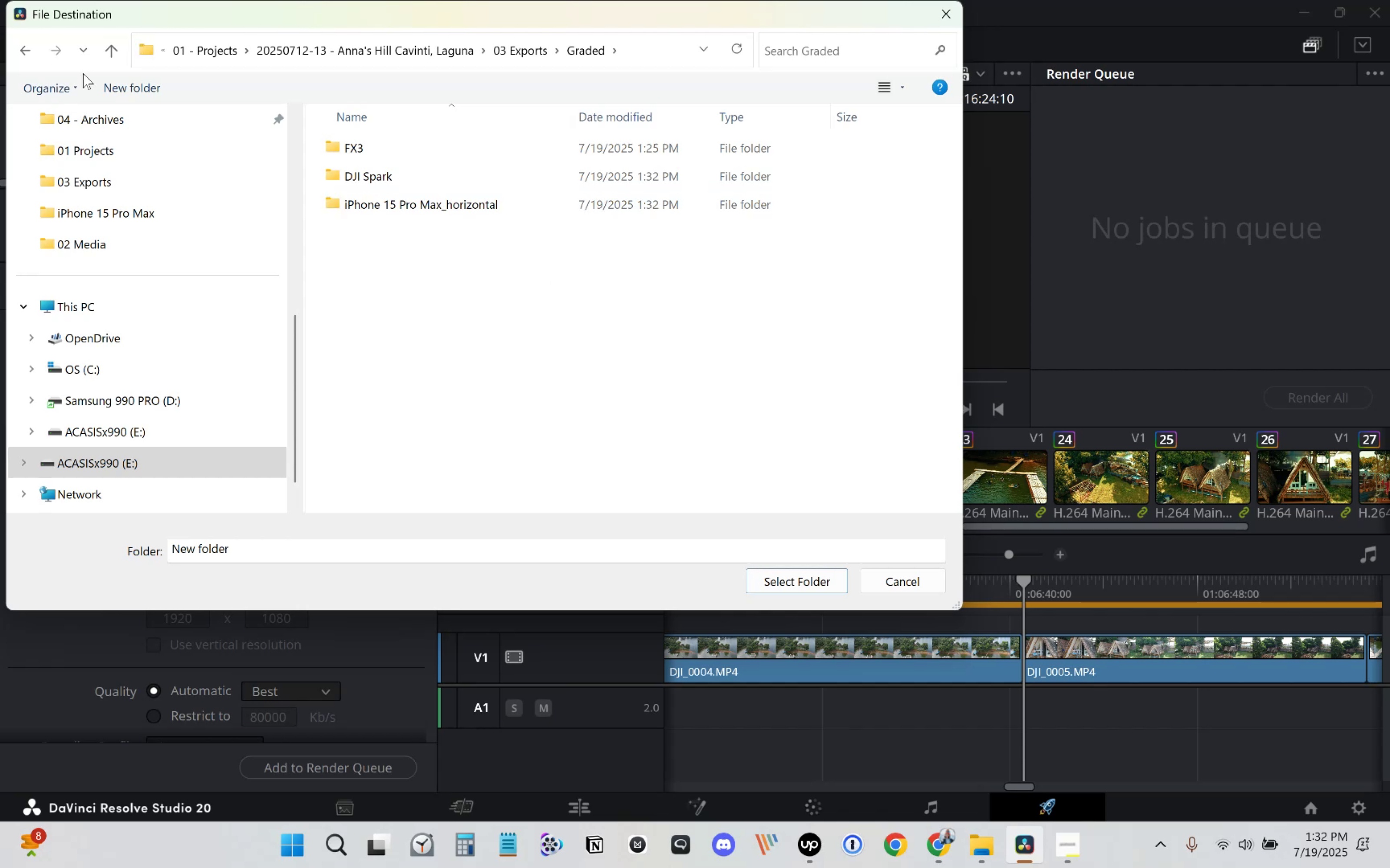 
left_click([116, 85])
 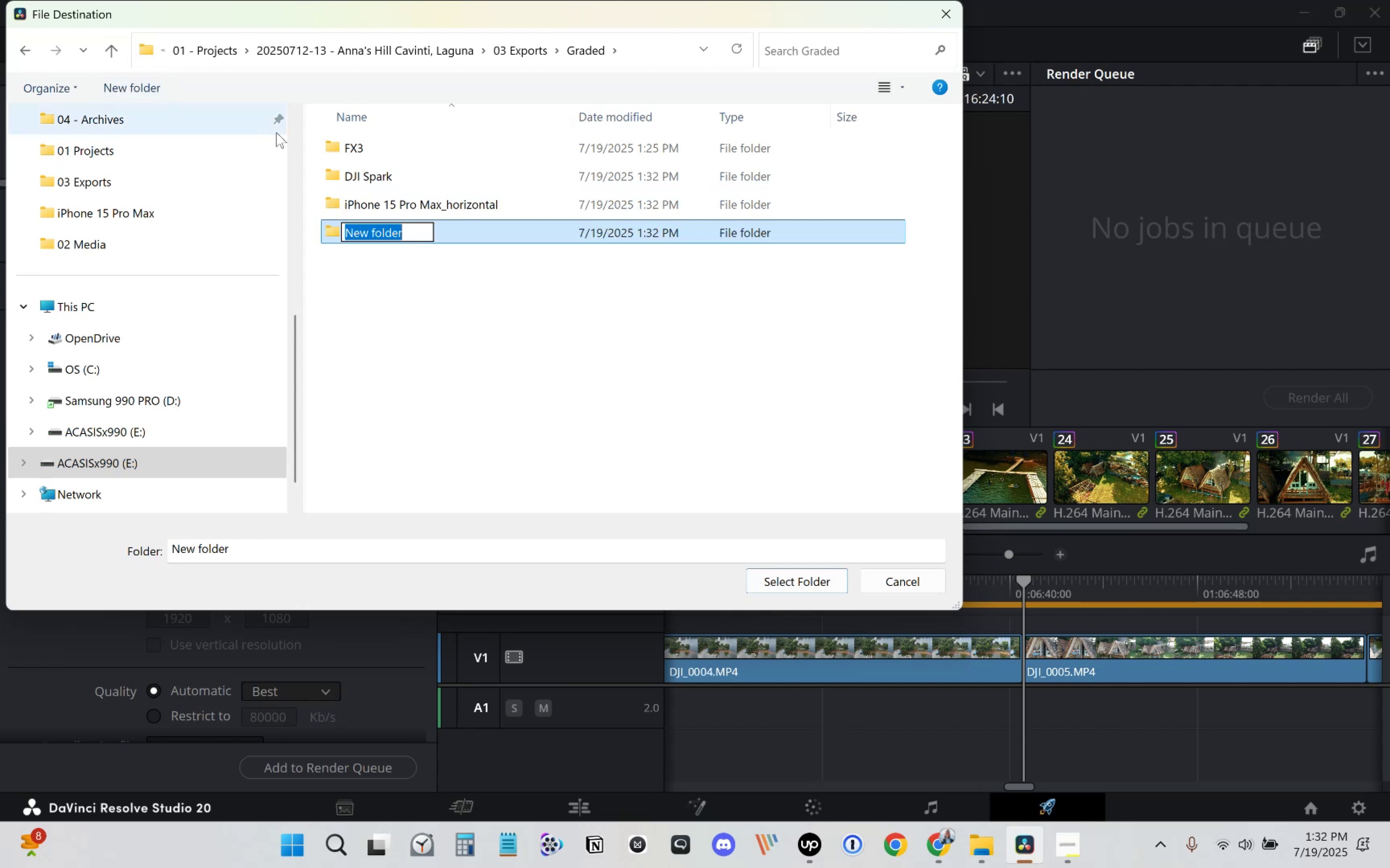 
type(iPhone 15 Pro Max )
key(Backspace)
type(_vertical)
 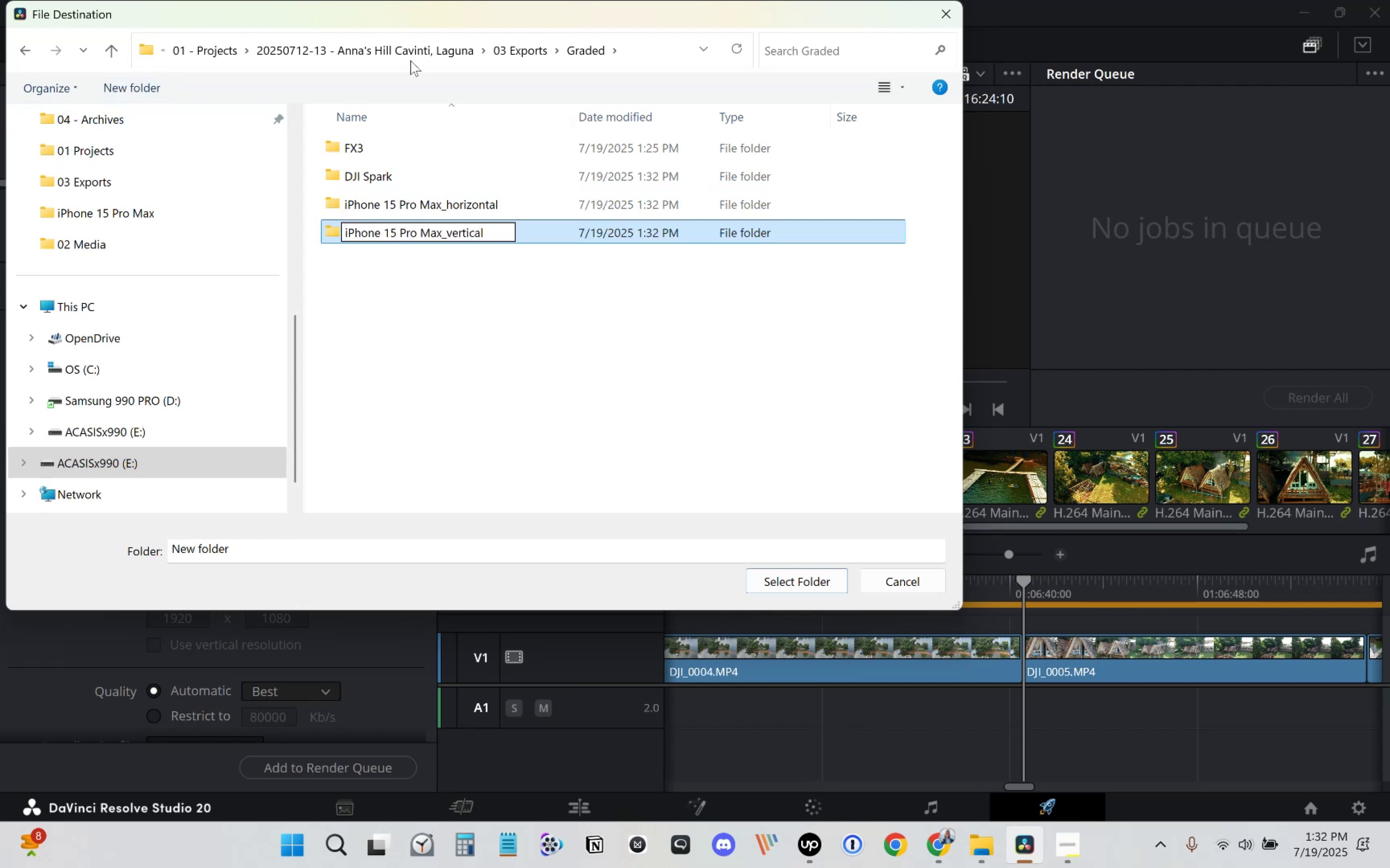 
left_click([636, 329])
 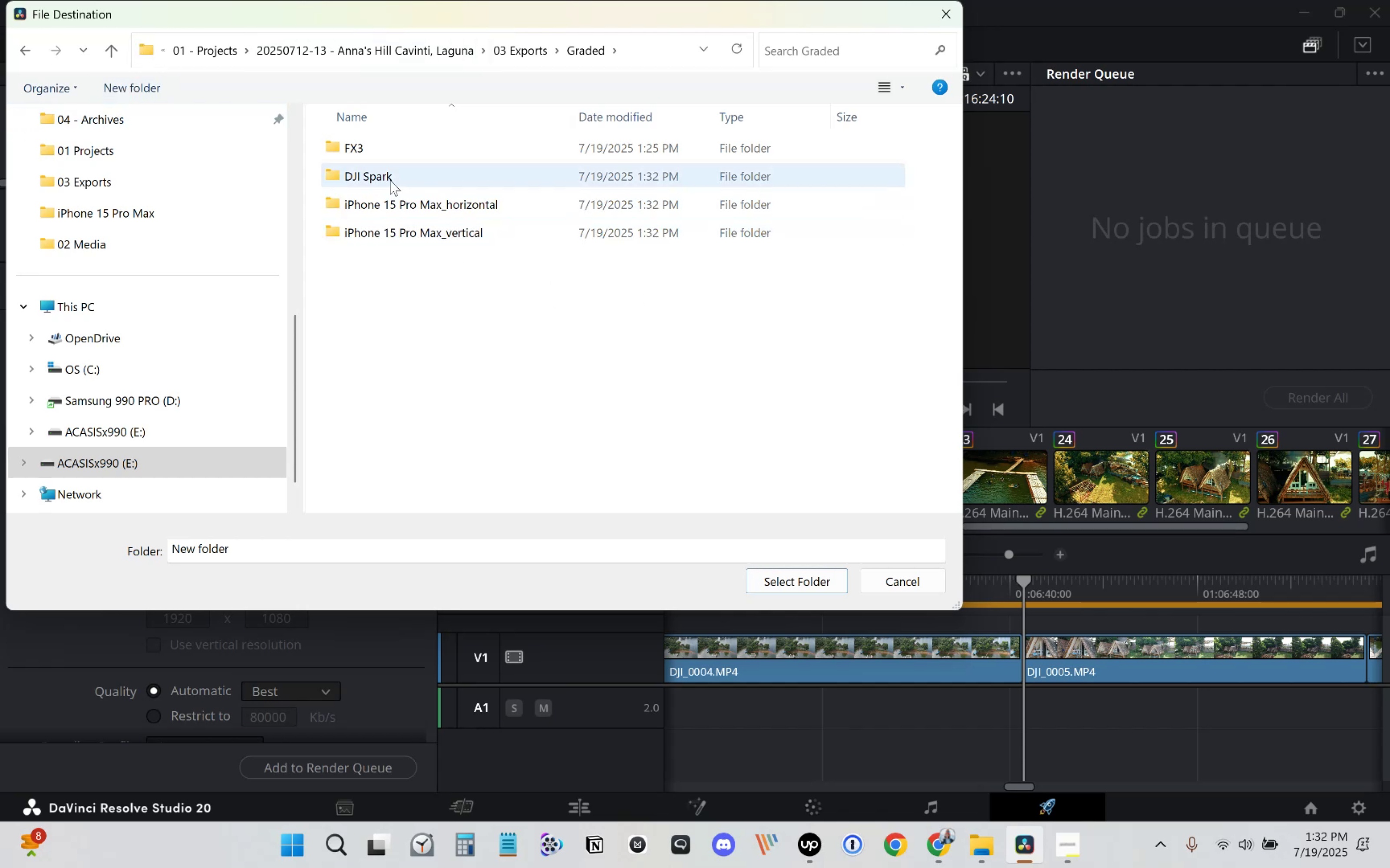 
double_click([390, 180])
 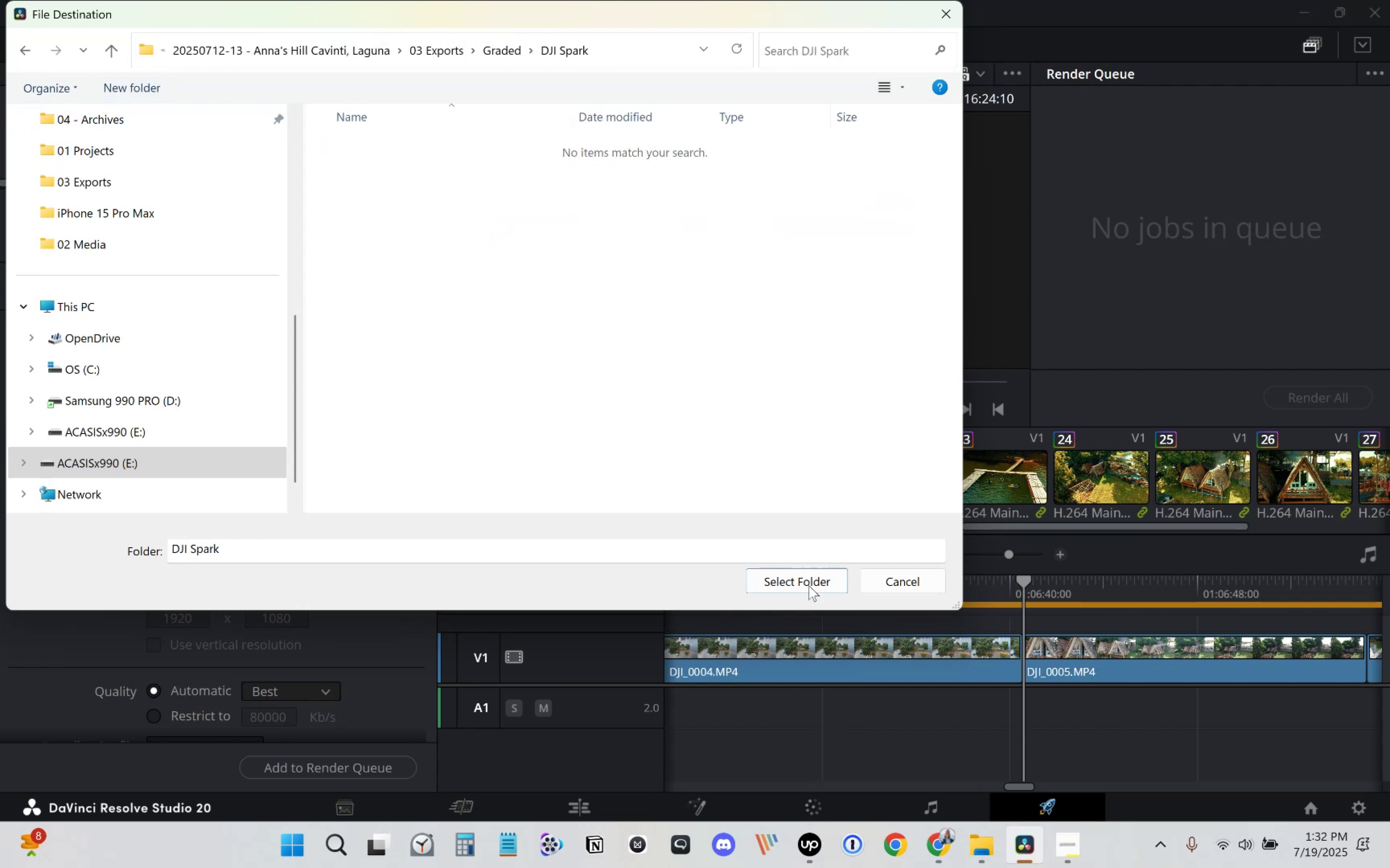 
left_click([818, 582])
 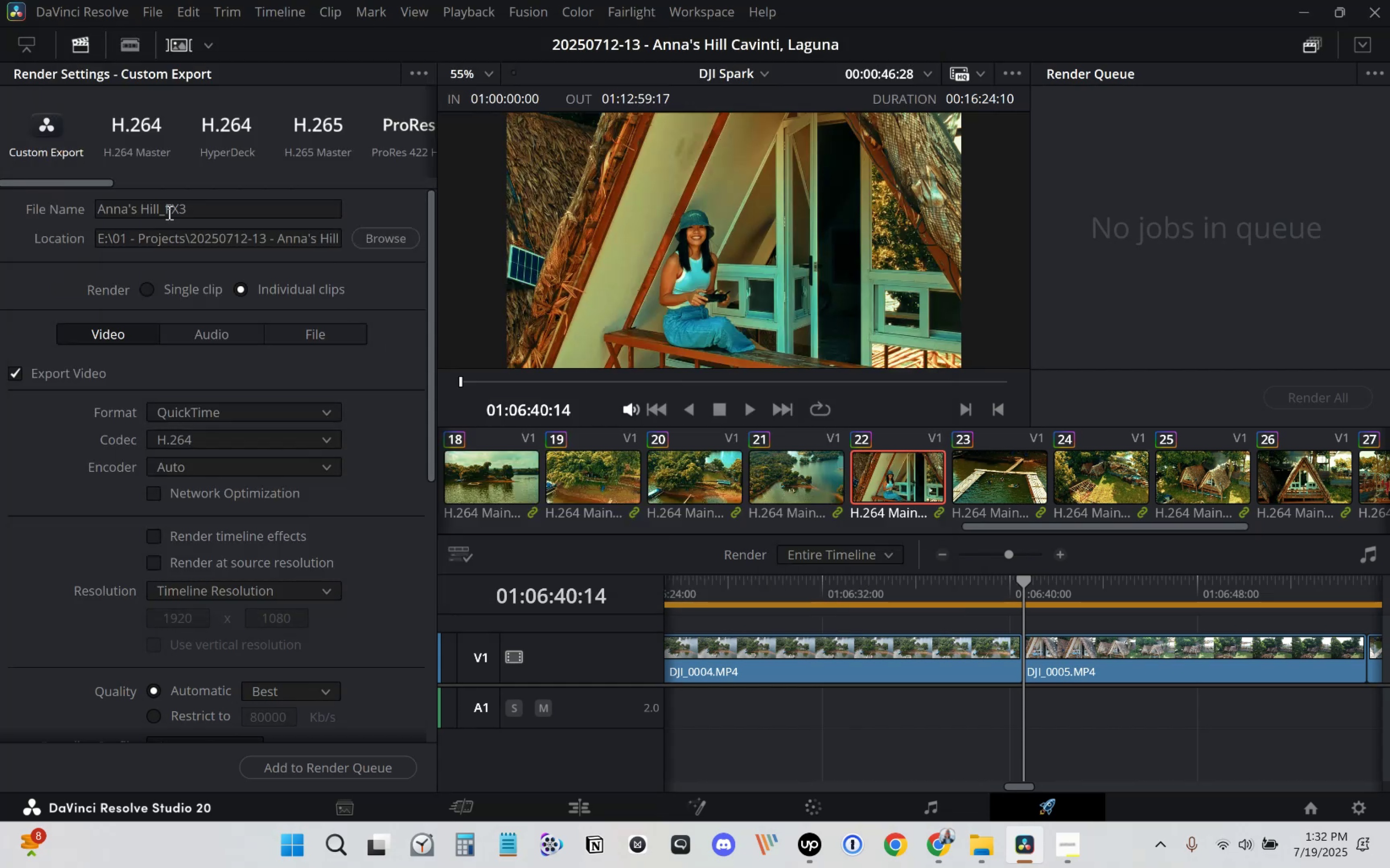 
hold_key(key=ShiftLeft, duration=1.5)
 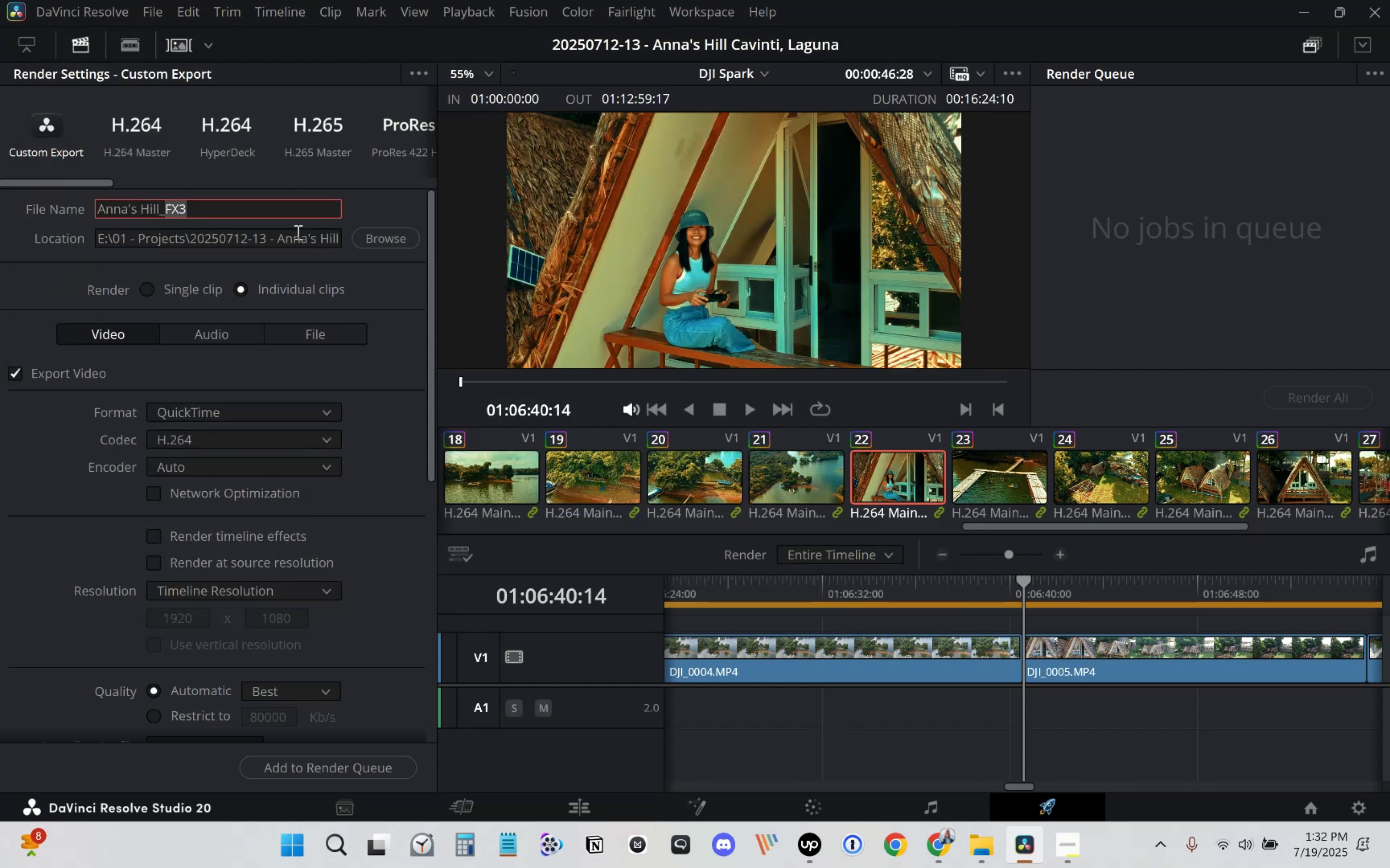 
type(So)
key(Backspace)
type(park)
 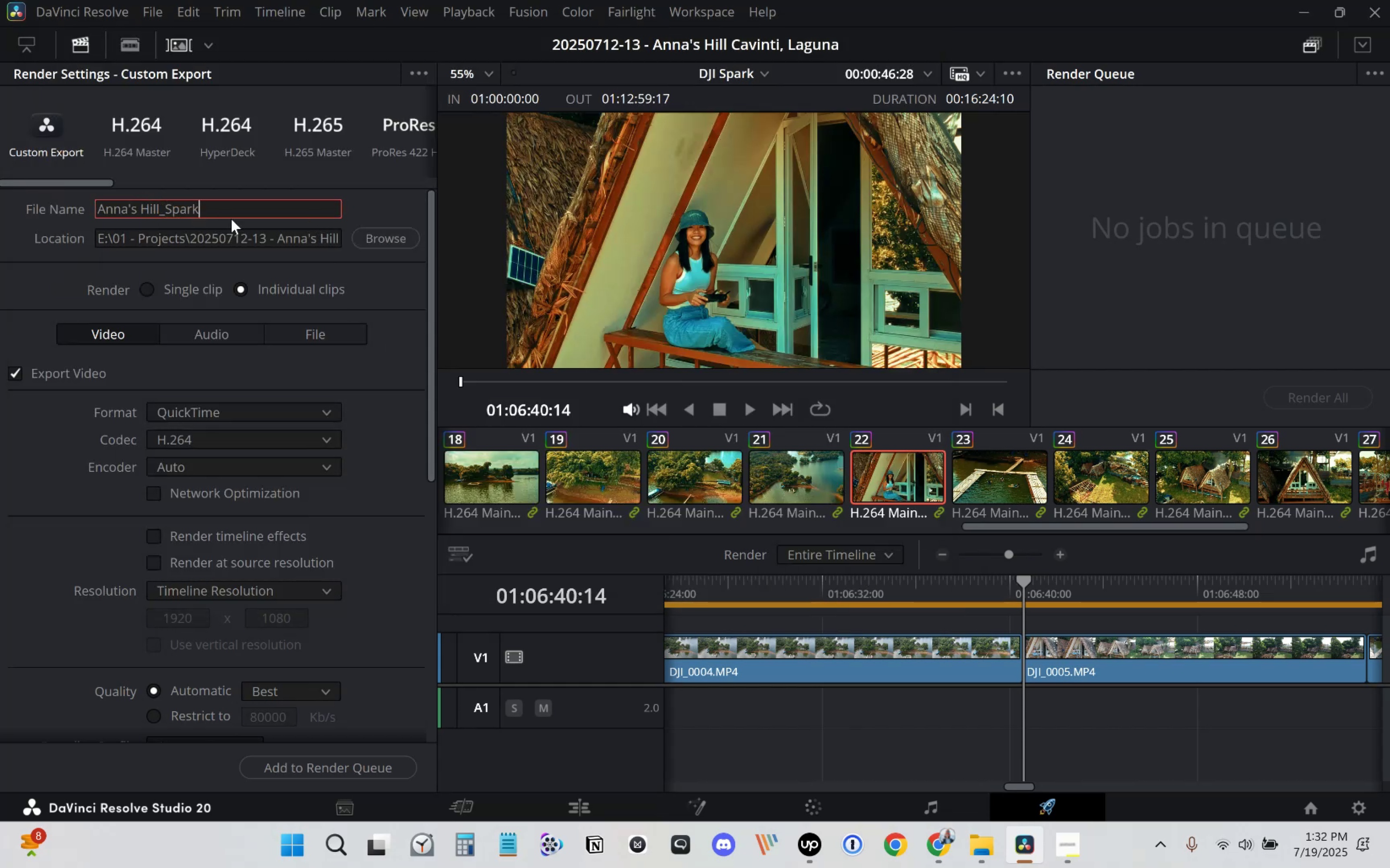 
wait(10.75)
 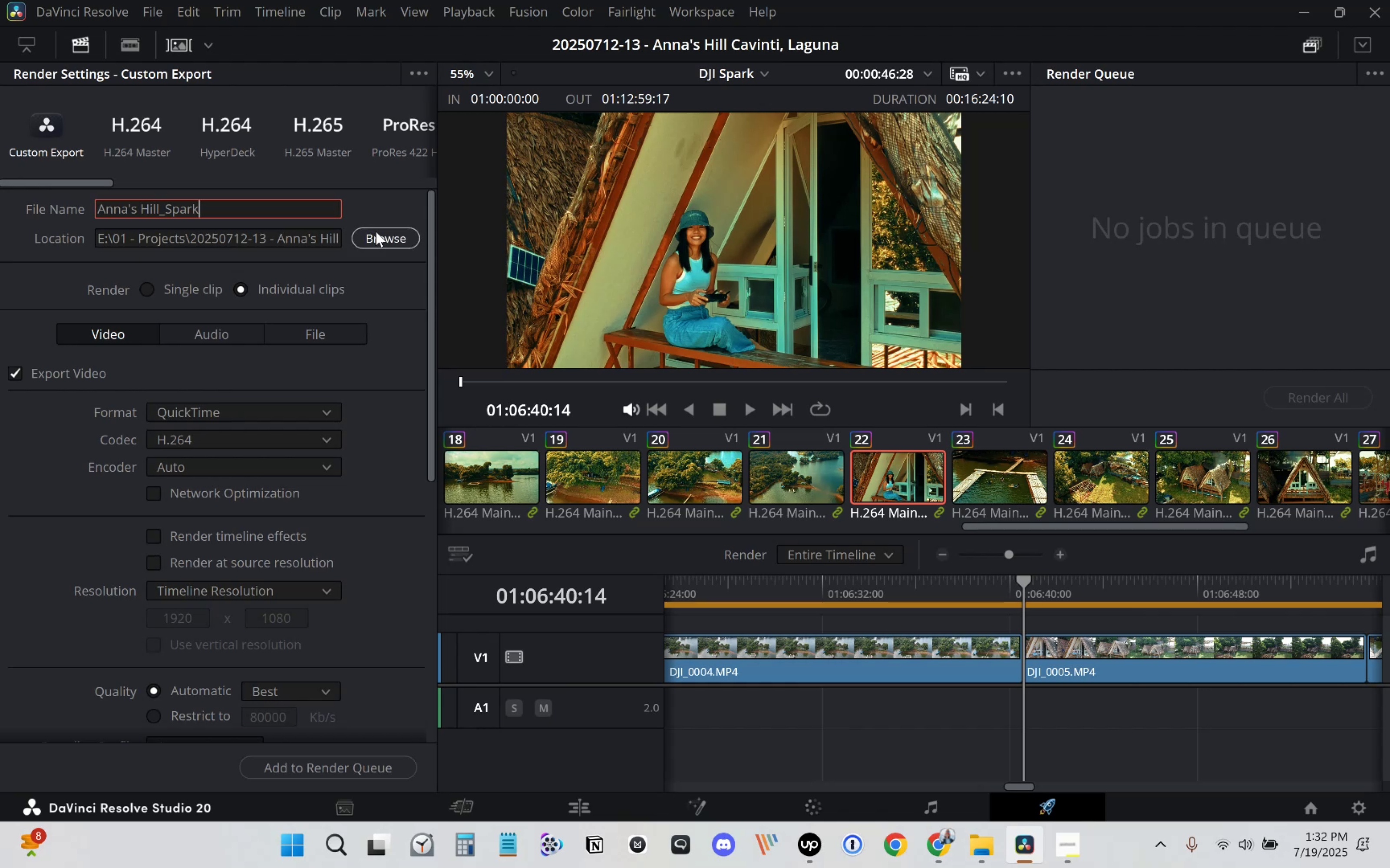 
type(DJI)
 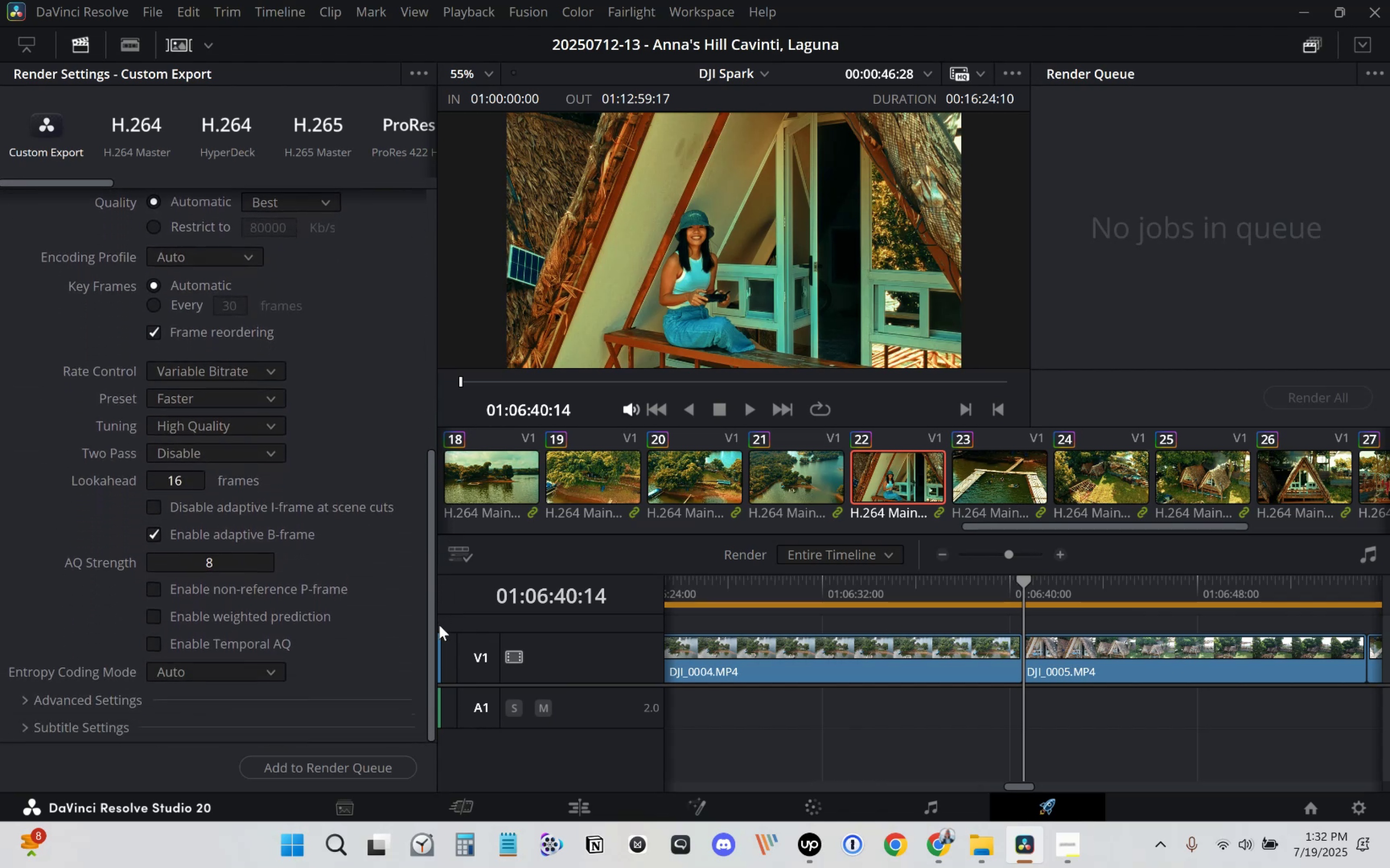 
wait(11.48)
 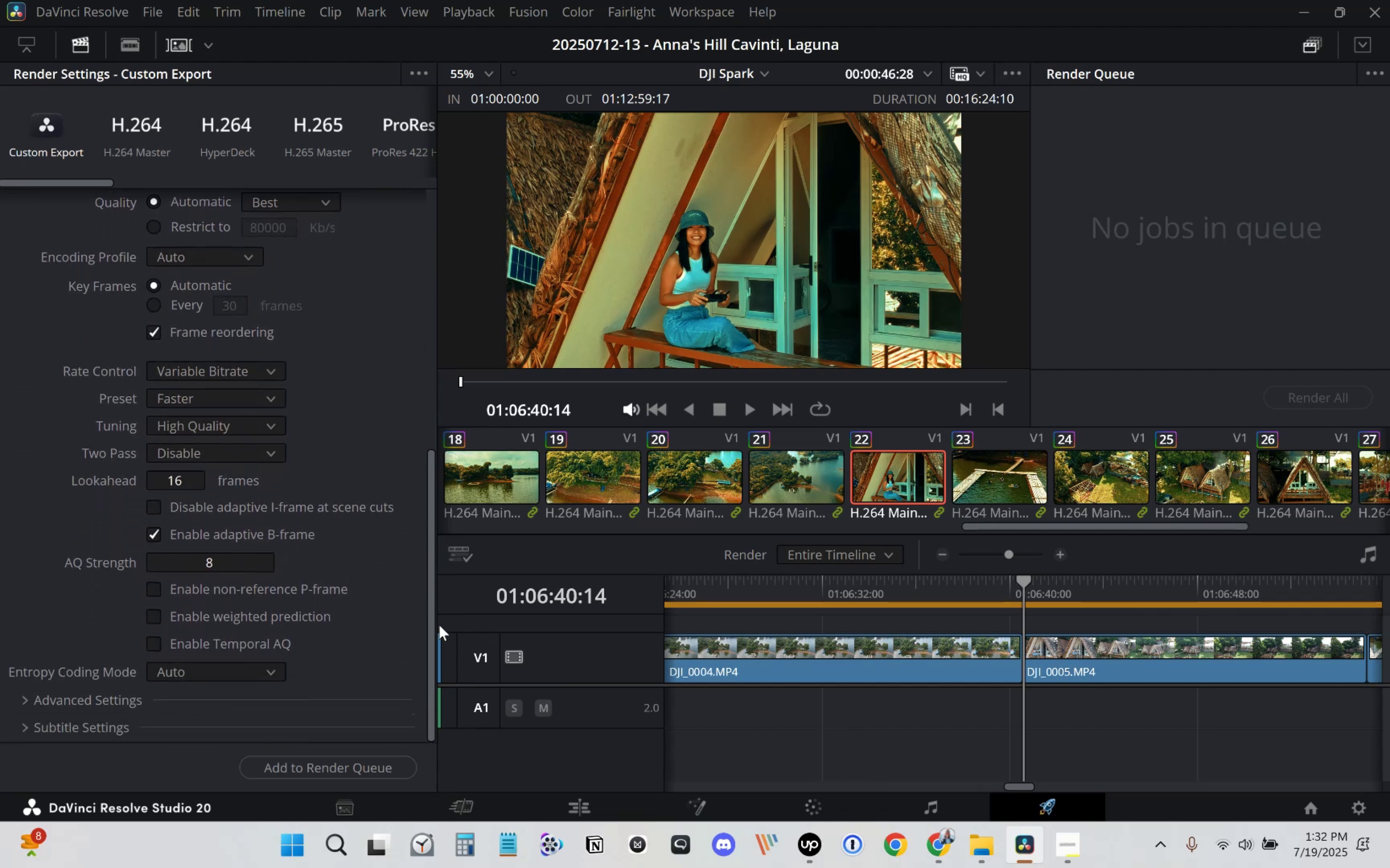 
left_click([78, 699])
 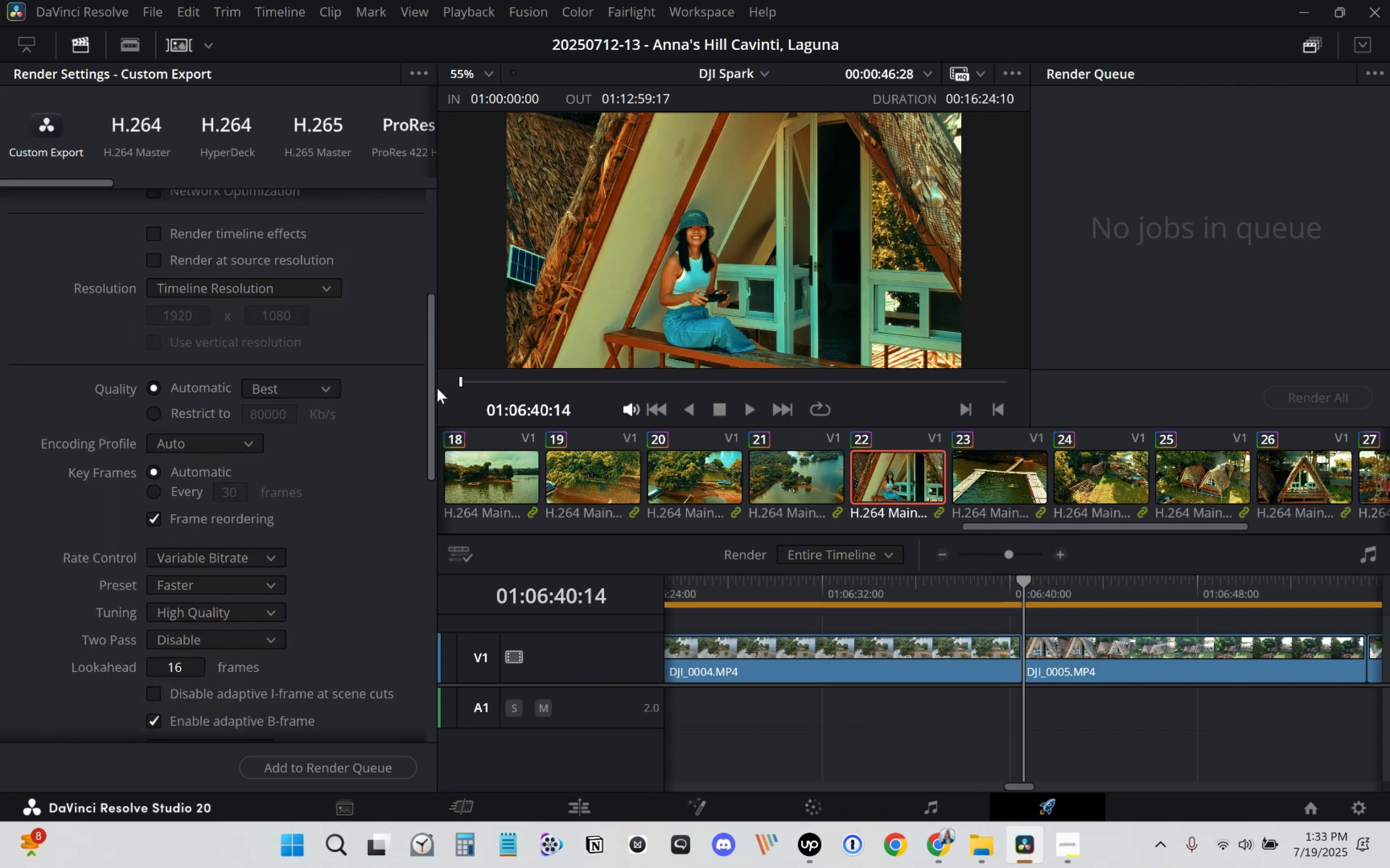 
wait(10.95)
 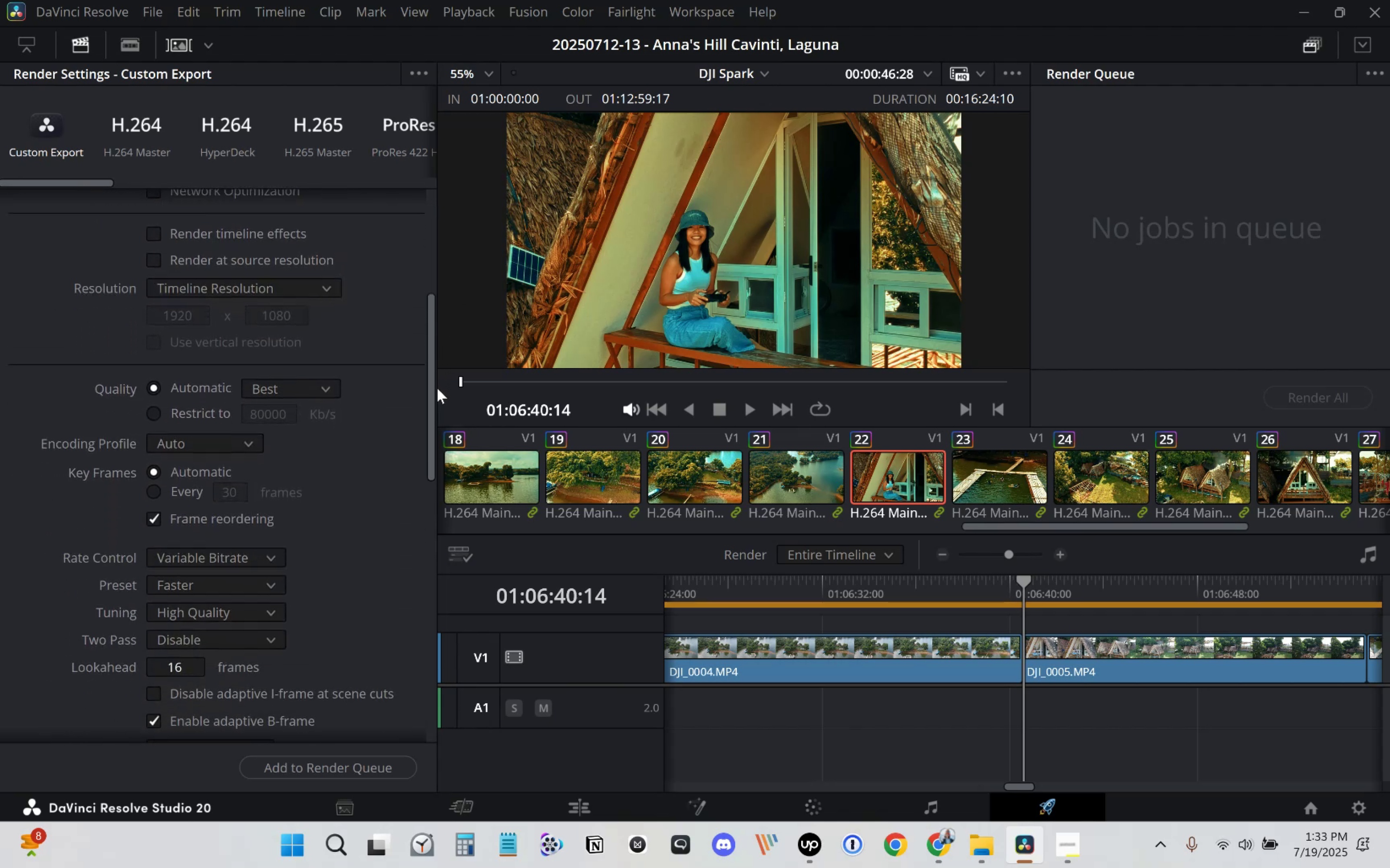 
left_click([276, 385])
 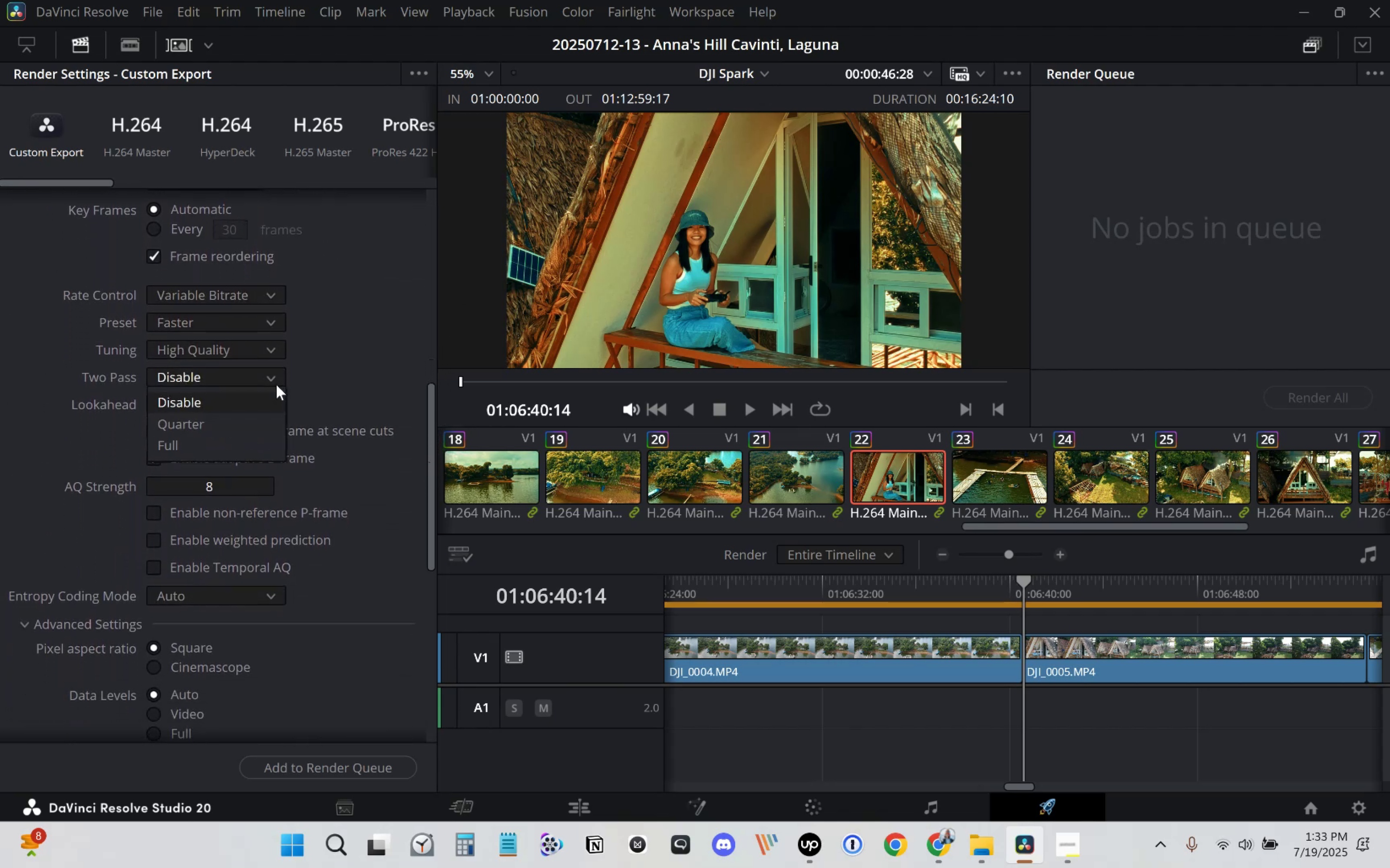 
left_click([276, 385])
 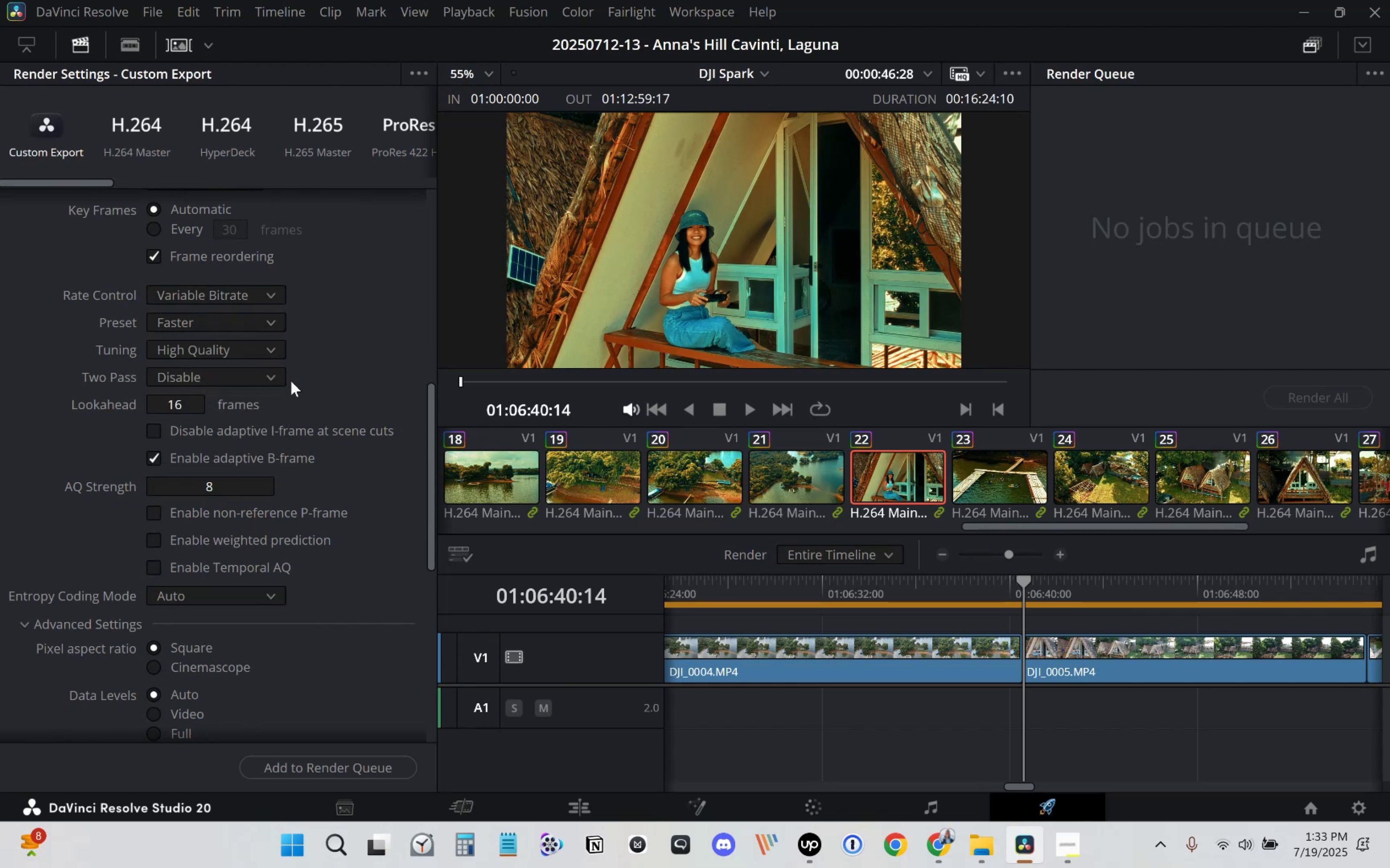 
double_click([262, 354])
 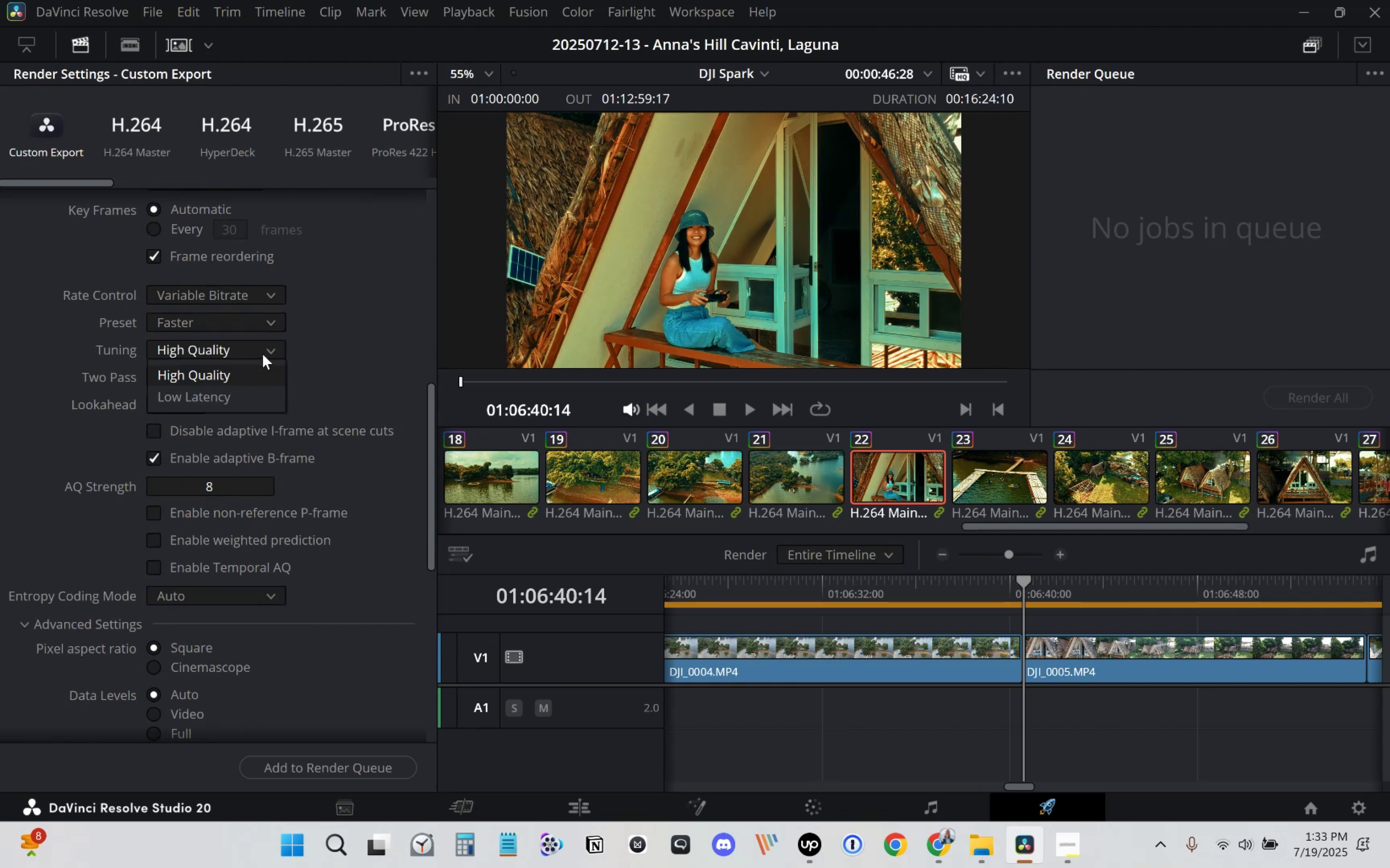 
left_click([262, 354])
 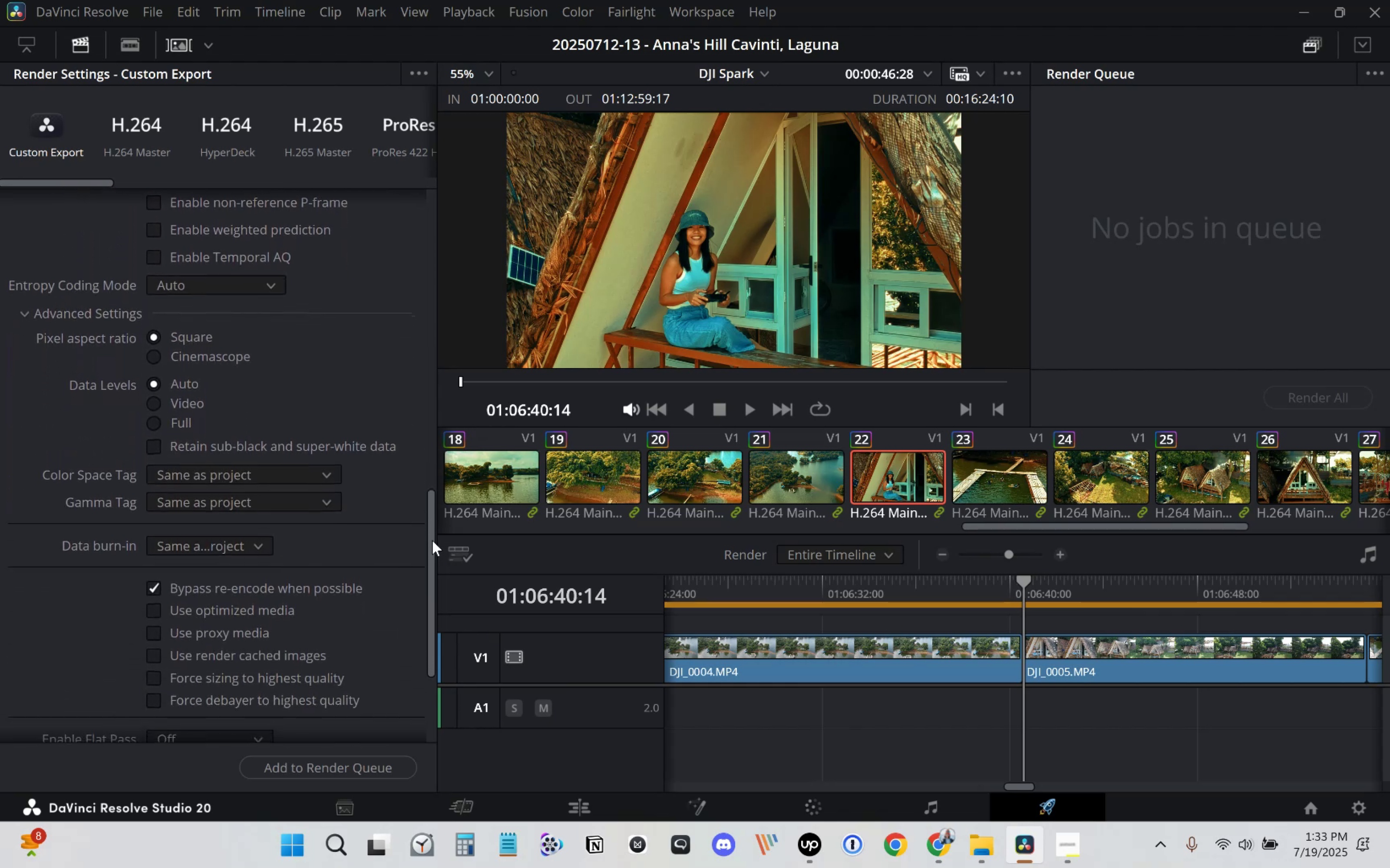 
wait(10.17)
 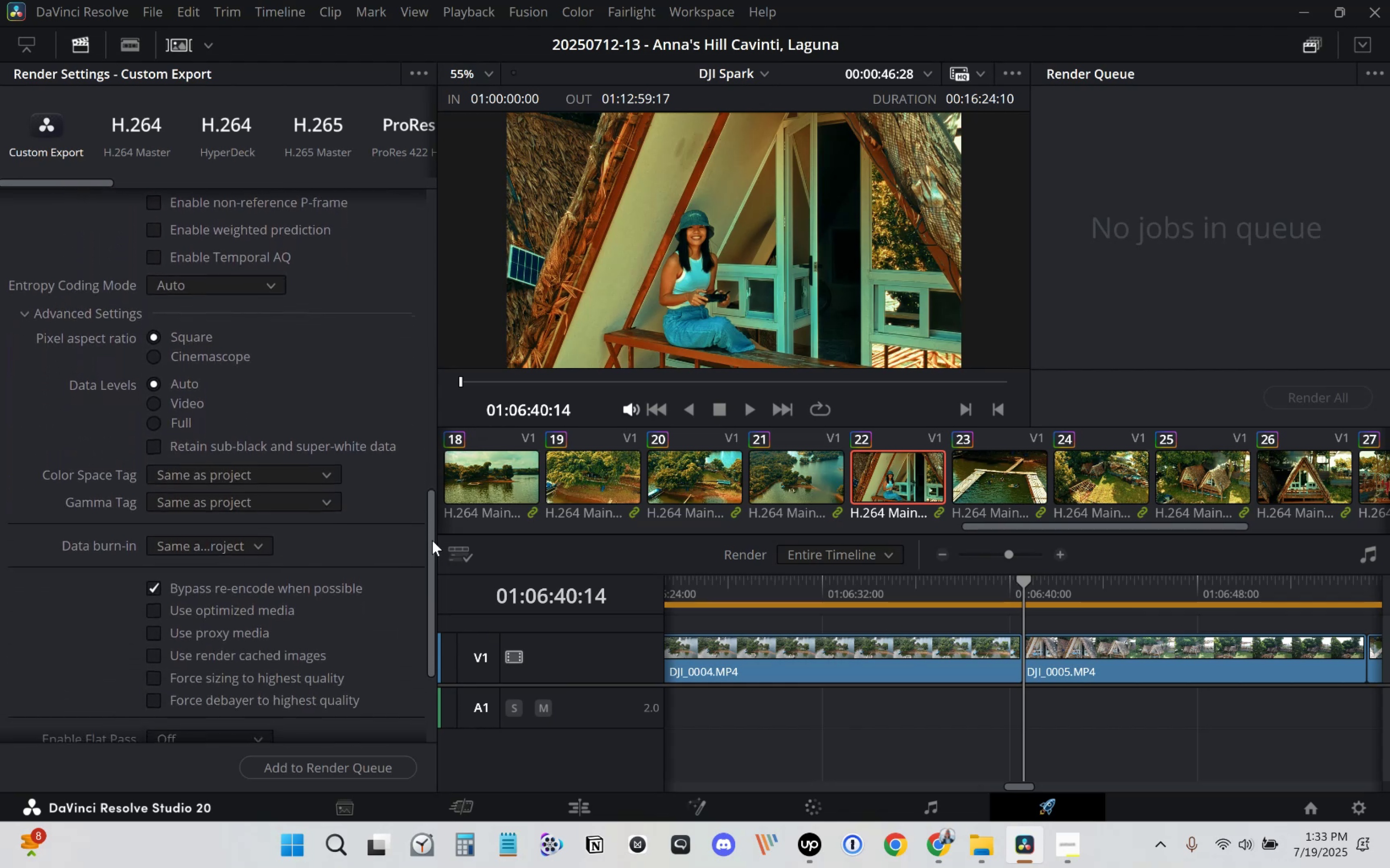 
left_click([369, 777])
 